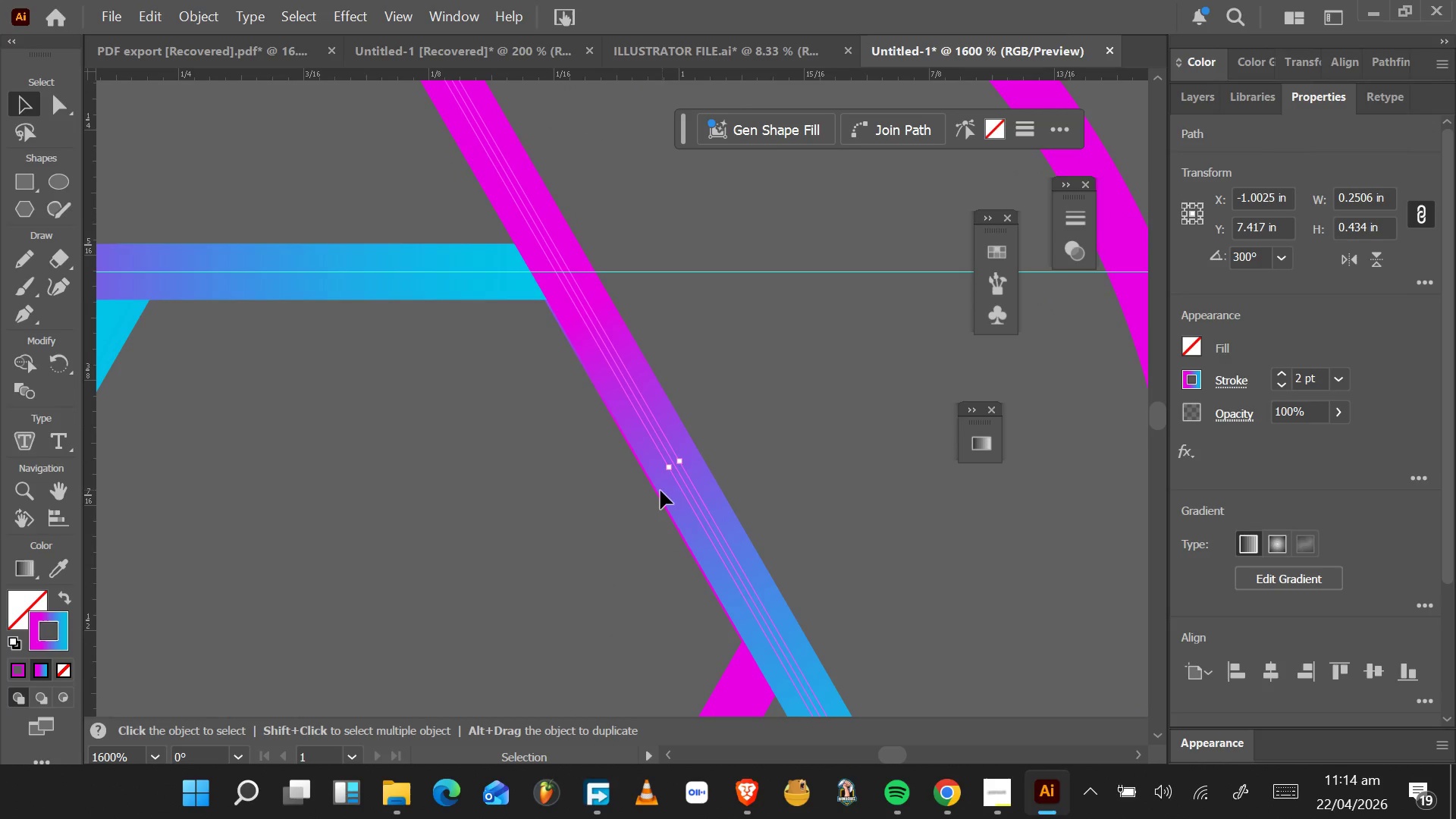 
hold_key(key=AltLeft, duration=1.25)
 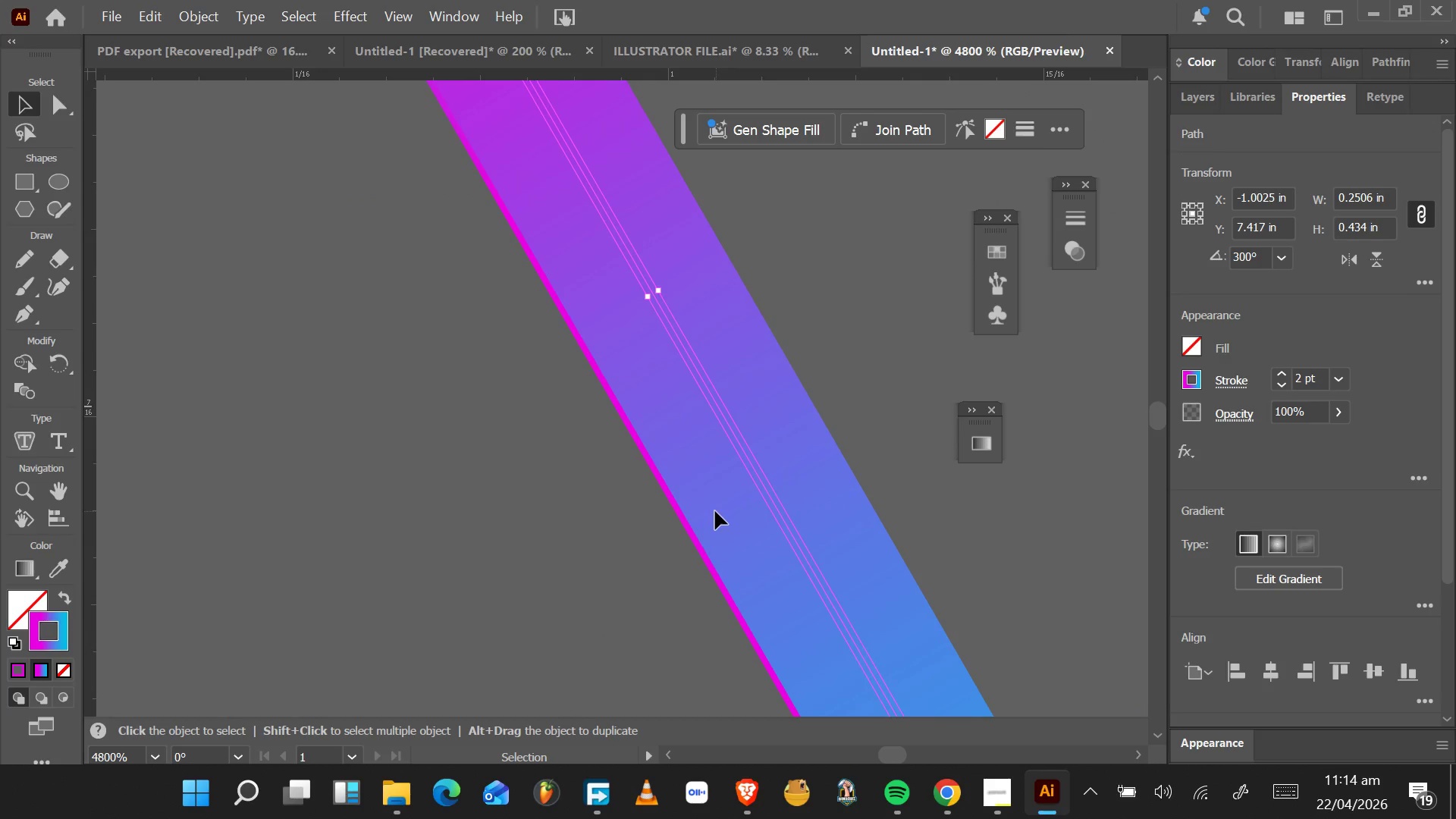 
scroll: coordinate [657, 495], scroll_direction: none, amount: 0.0
 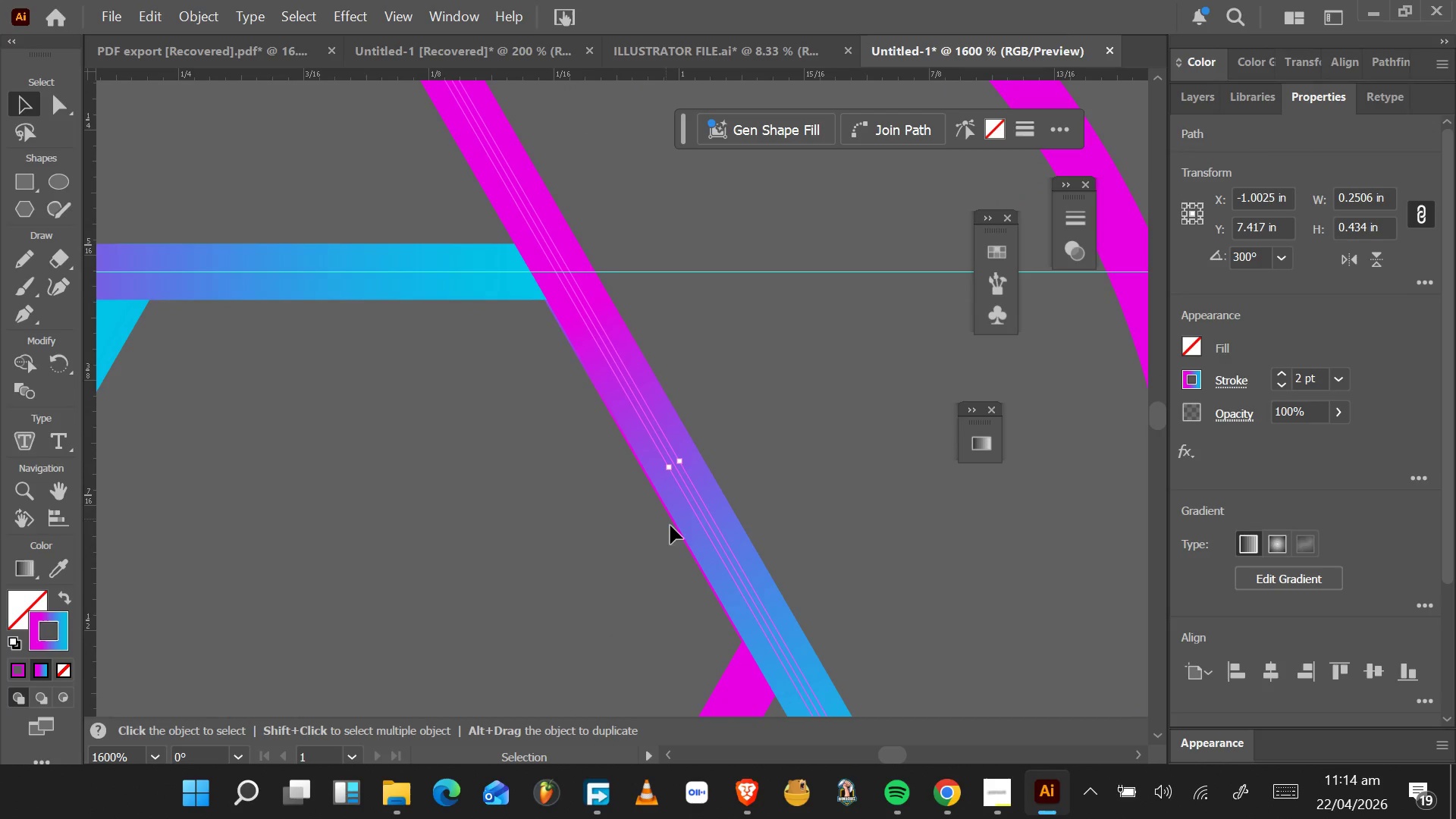 
scroll: coordinate [672, 531], scroll_direction: up, amount: 1.0
 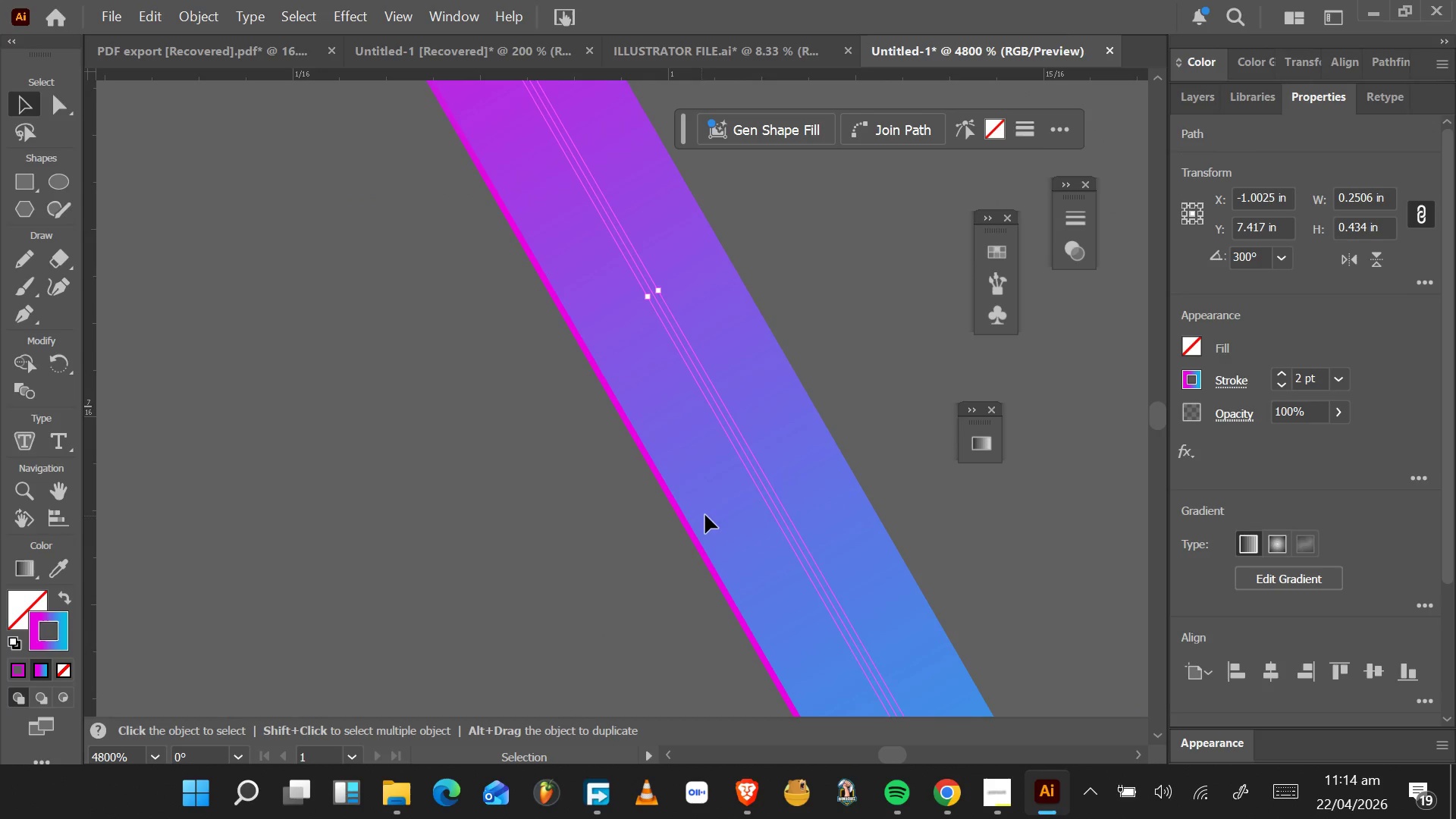 
left_click_drag(start_coordinate=[716, 511], to_coordinate=[703, 519])
 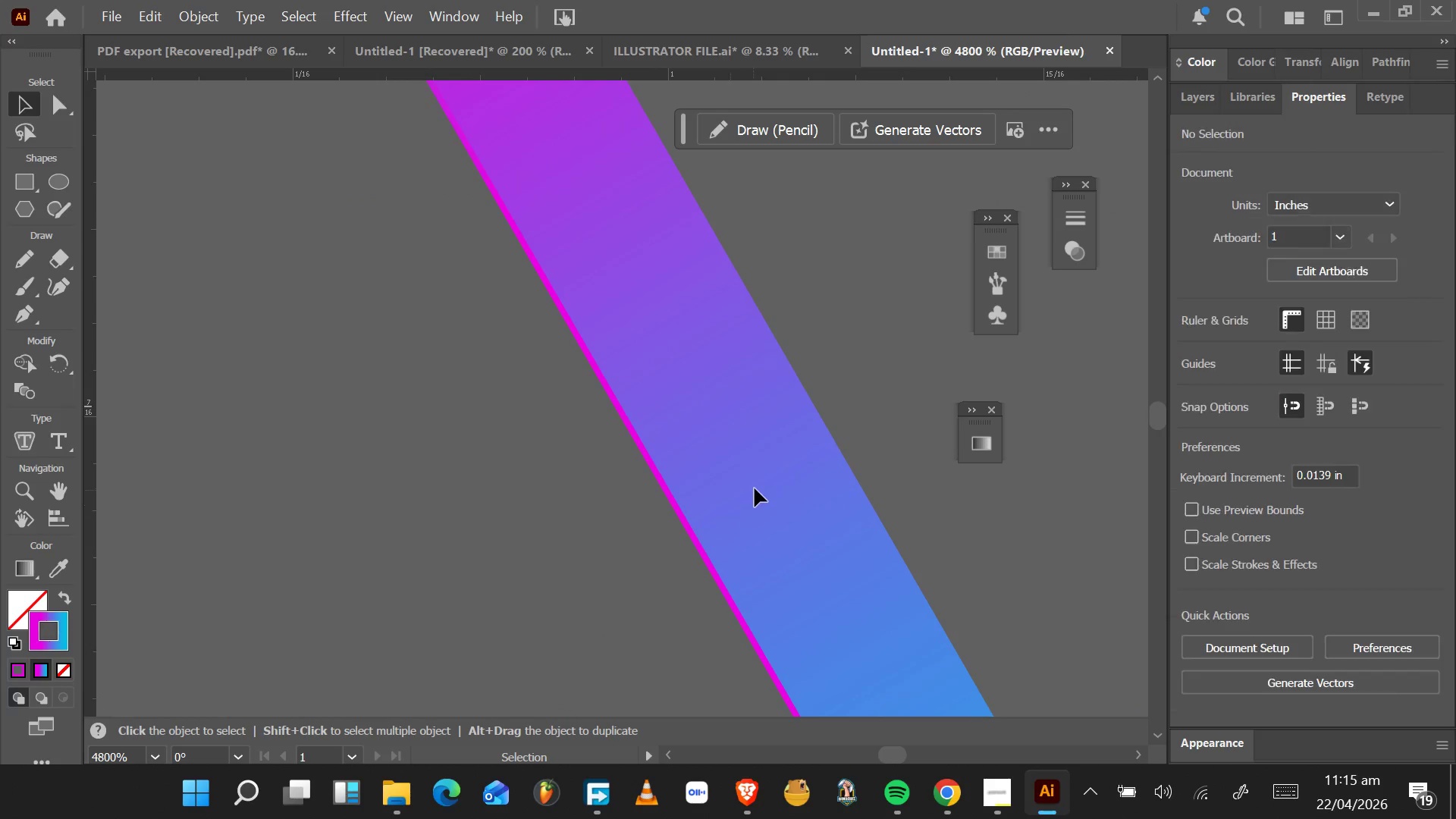 
left_click([758, 486])
 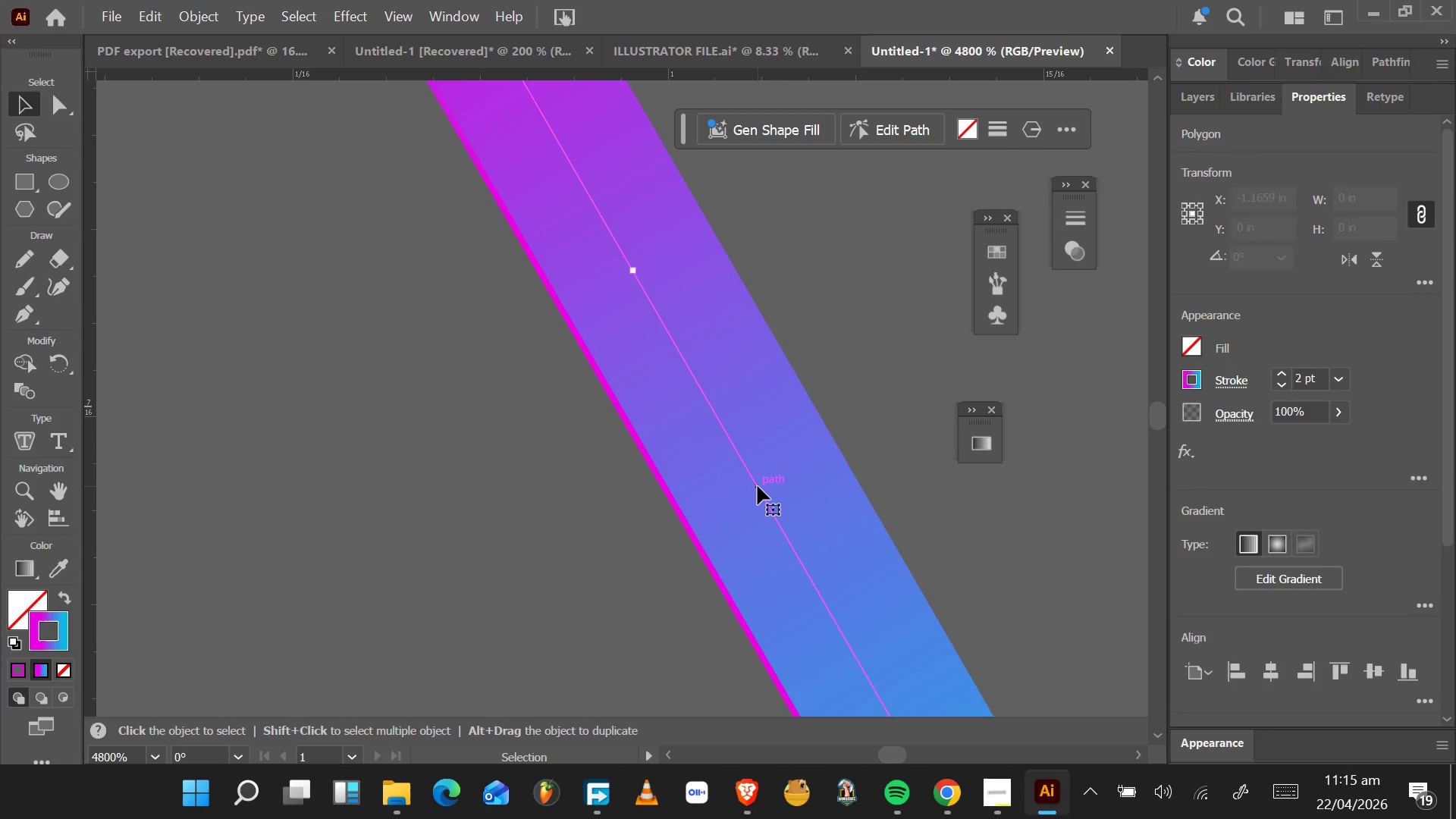 
left_click_drag(start_coordinate=[758, 486], to_coordinate=[754, 483])
 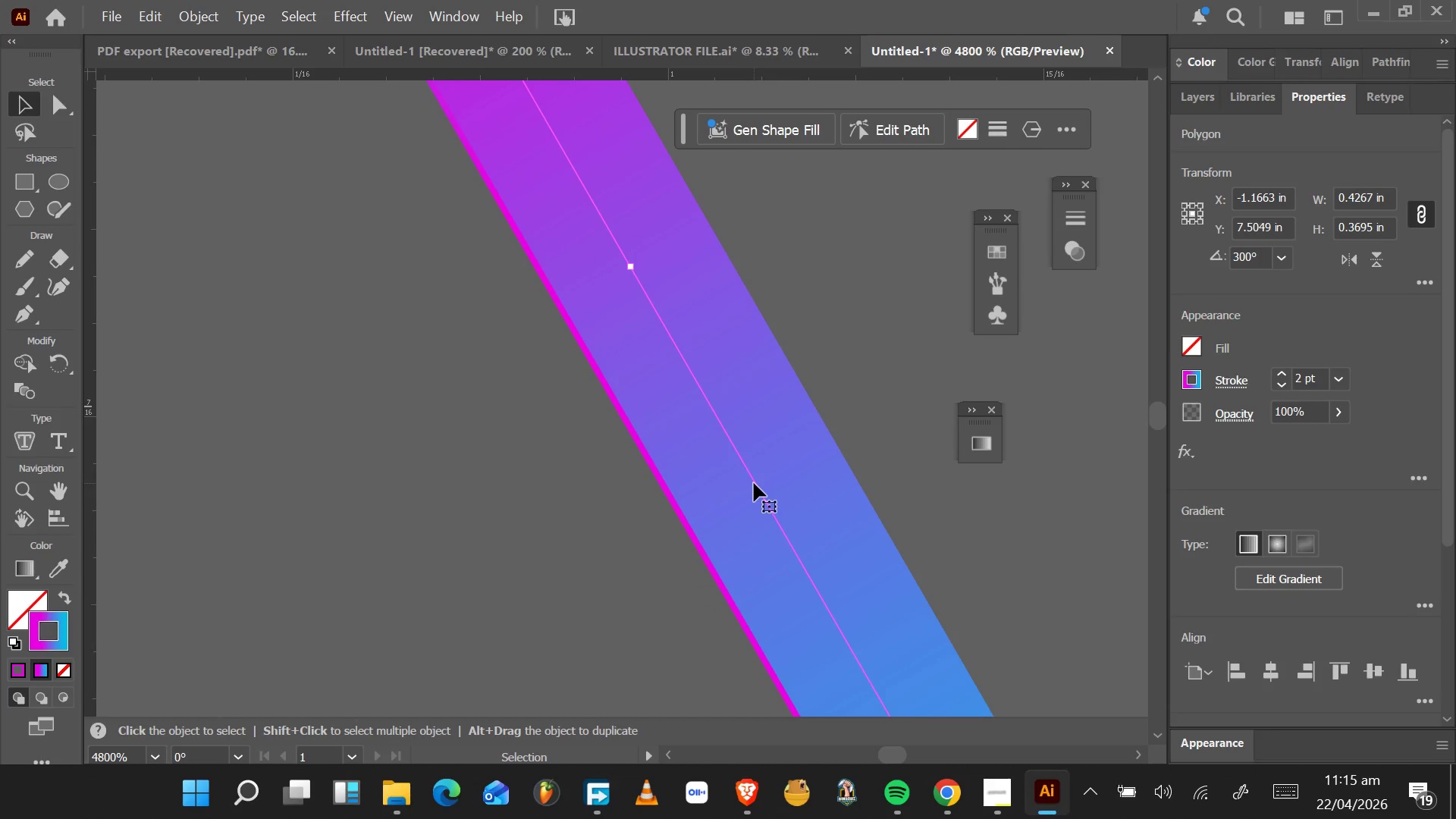 
key(Control+Z)
 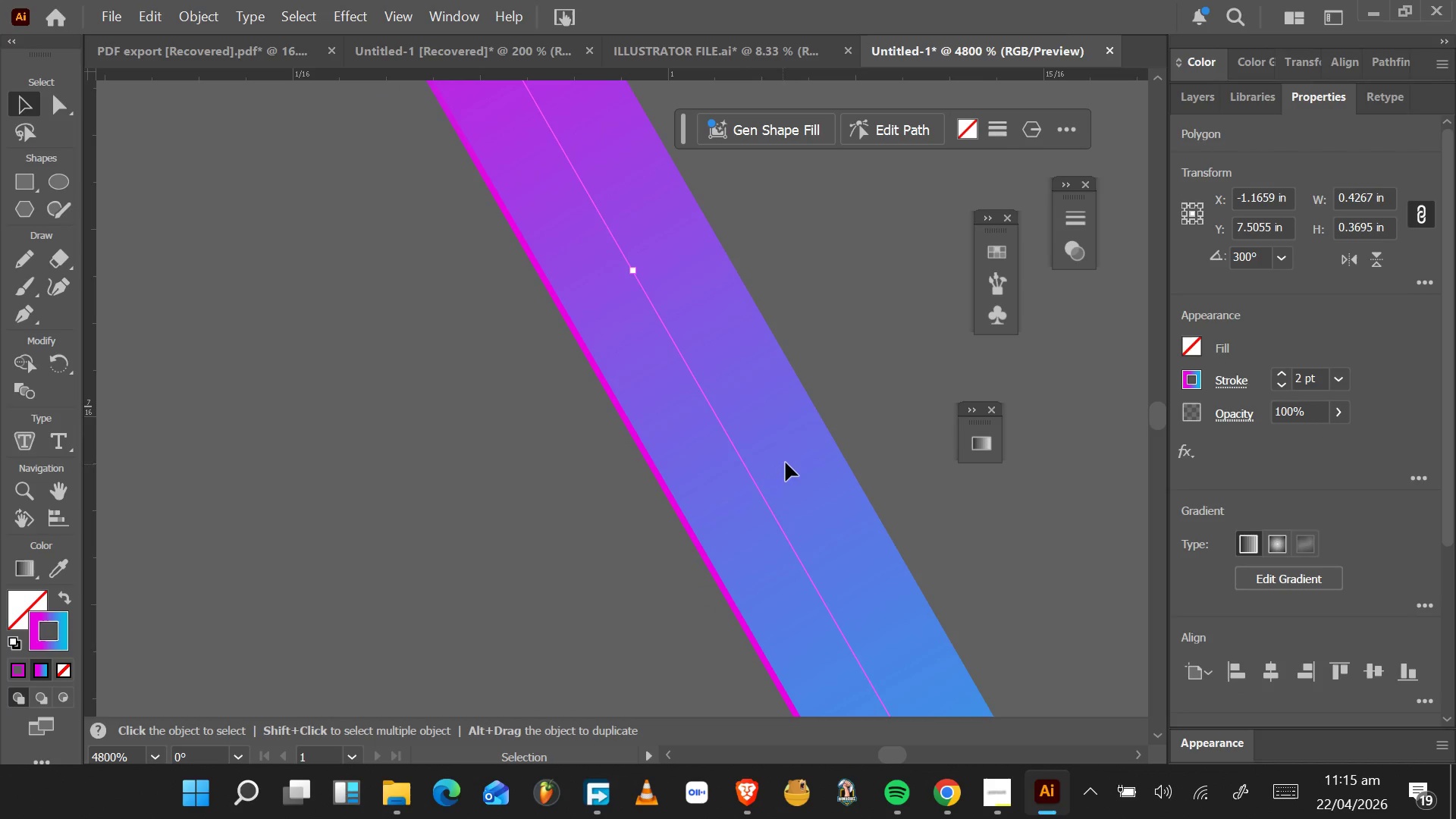 
left_click([790, 460])
 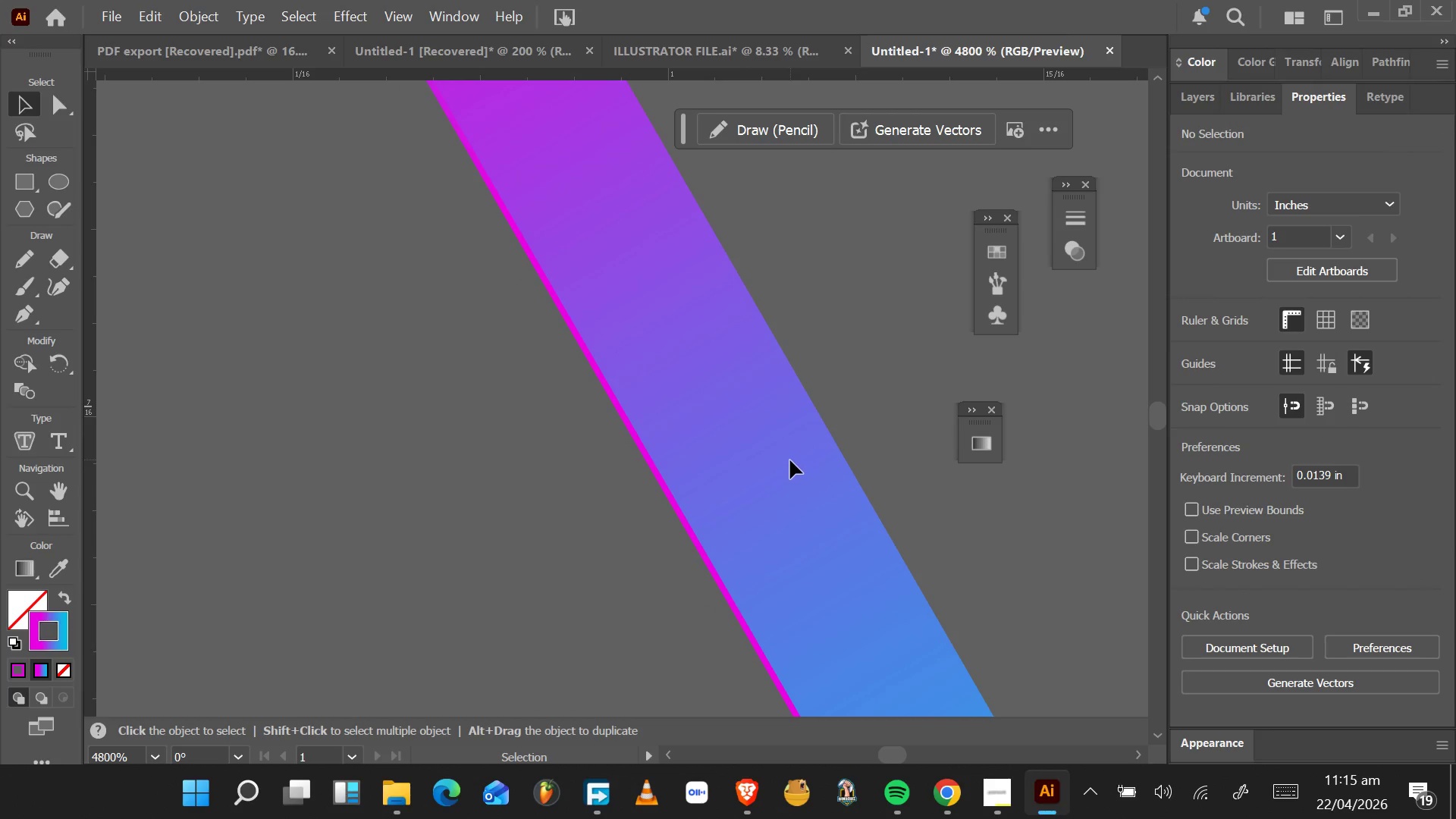 
left_click_drag(start_coordinate=[790, 460], to_coordinate=[777, 477])
 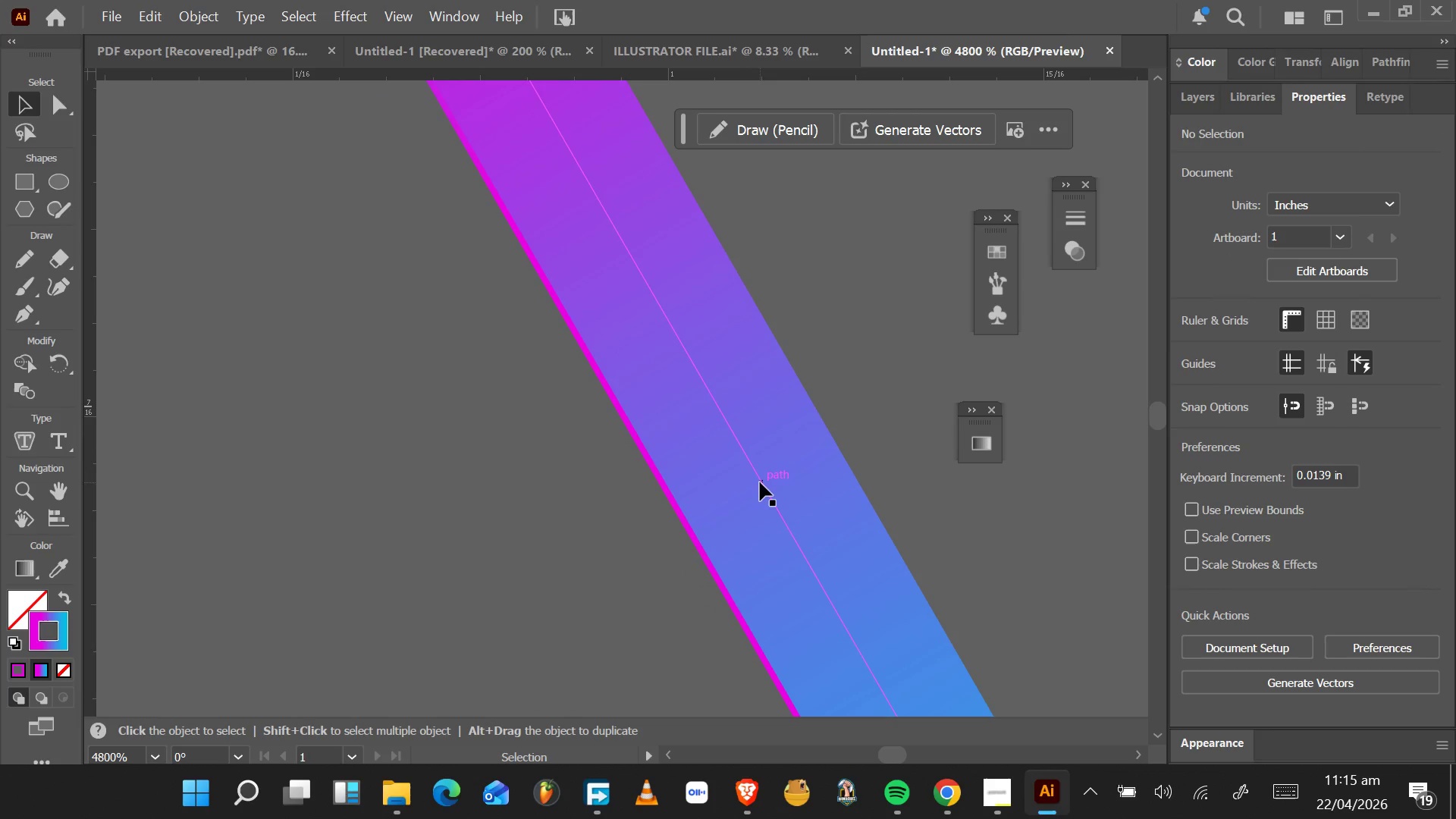 
left_click_drag(start_coordinate=[761, 482], to_coordinate=[755, 482])
 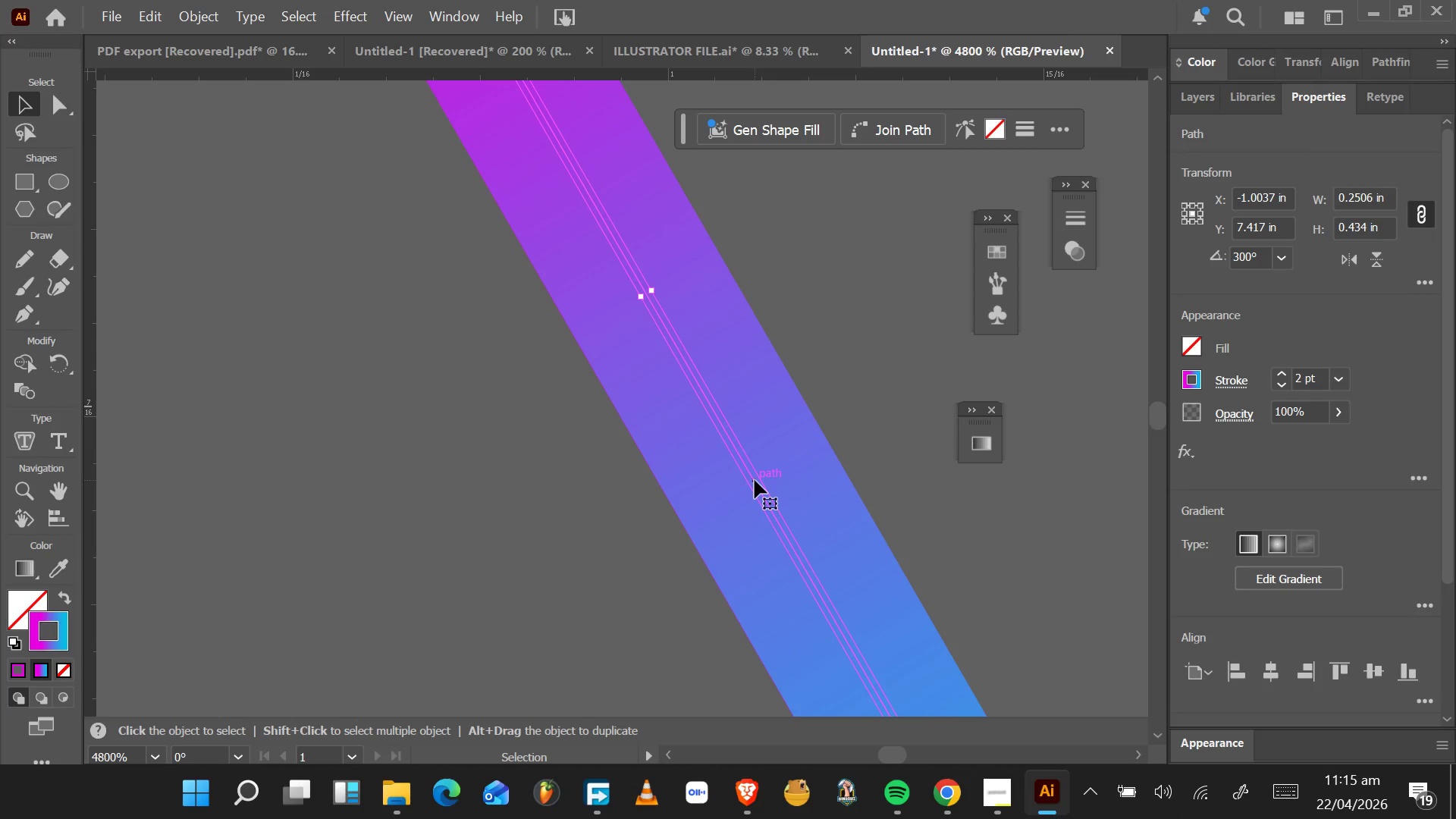 
hold_key(key=AltLeft, duration=1.5)
scroll: coordinate [755, 479], scroll_direction: none, amount: 0.0
 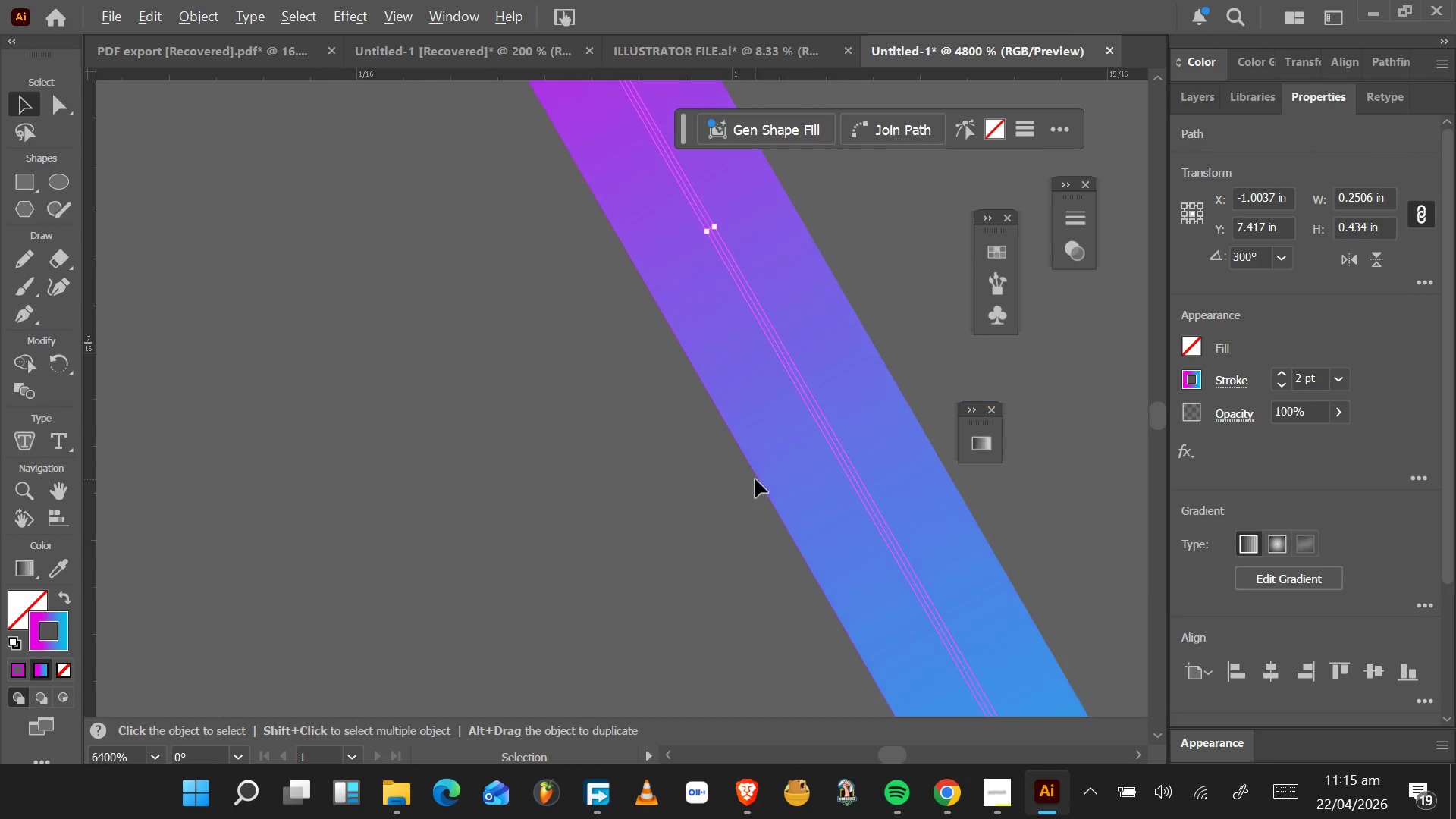 
key(Alt+AltLeft)
 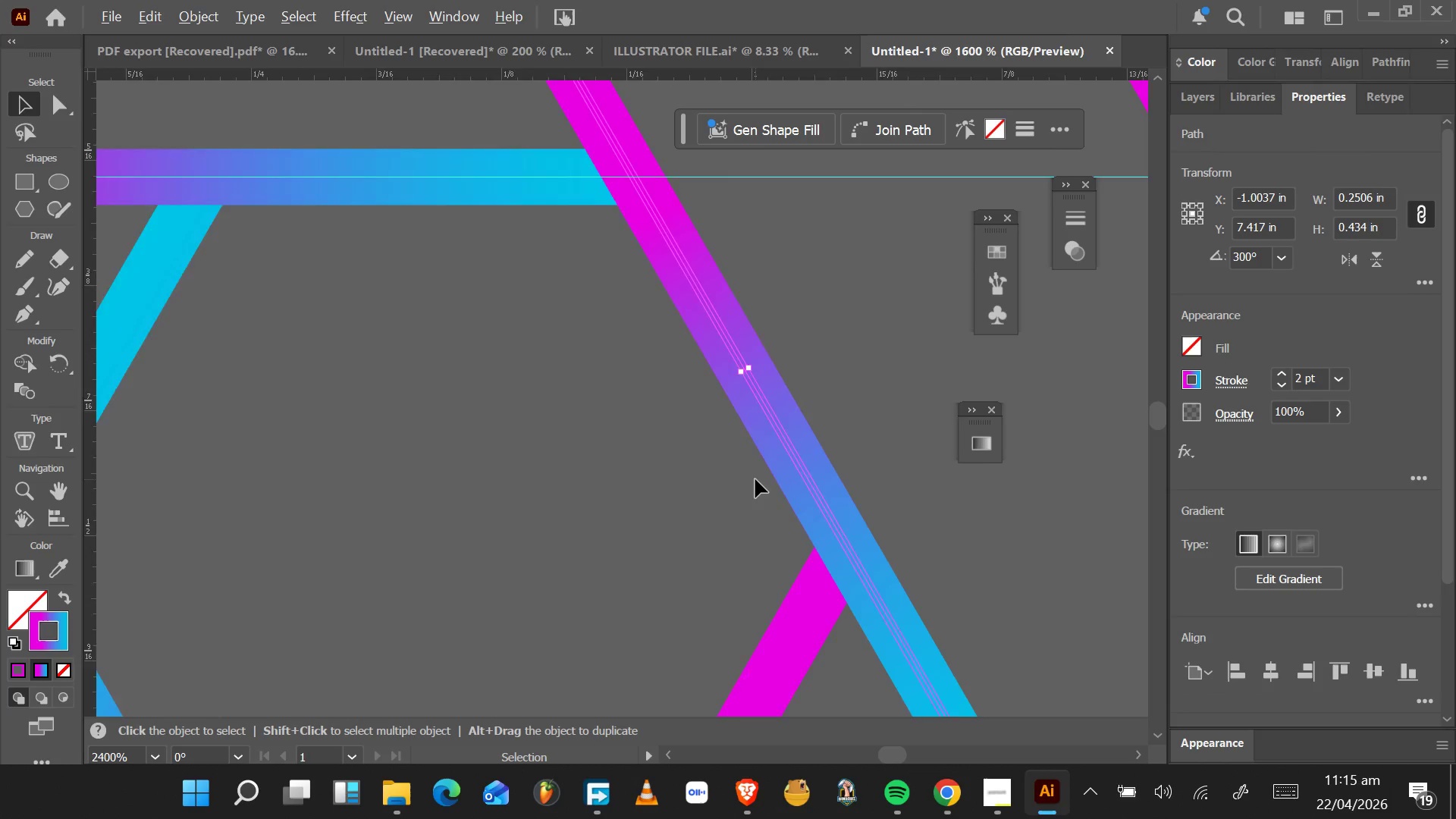 
key(Alt+AltLeft)
 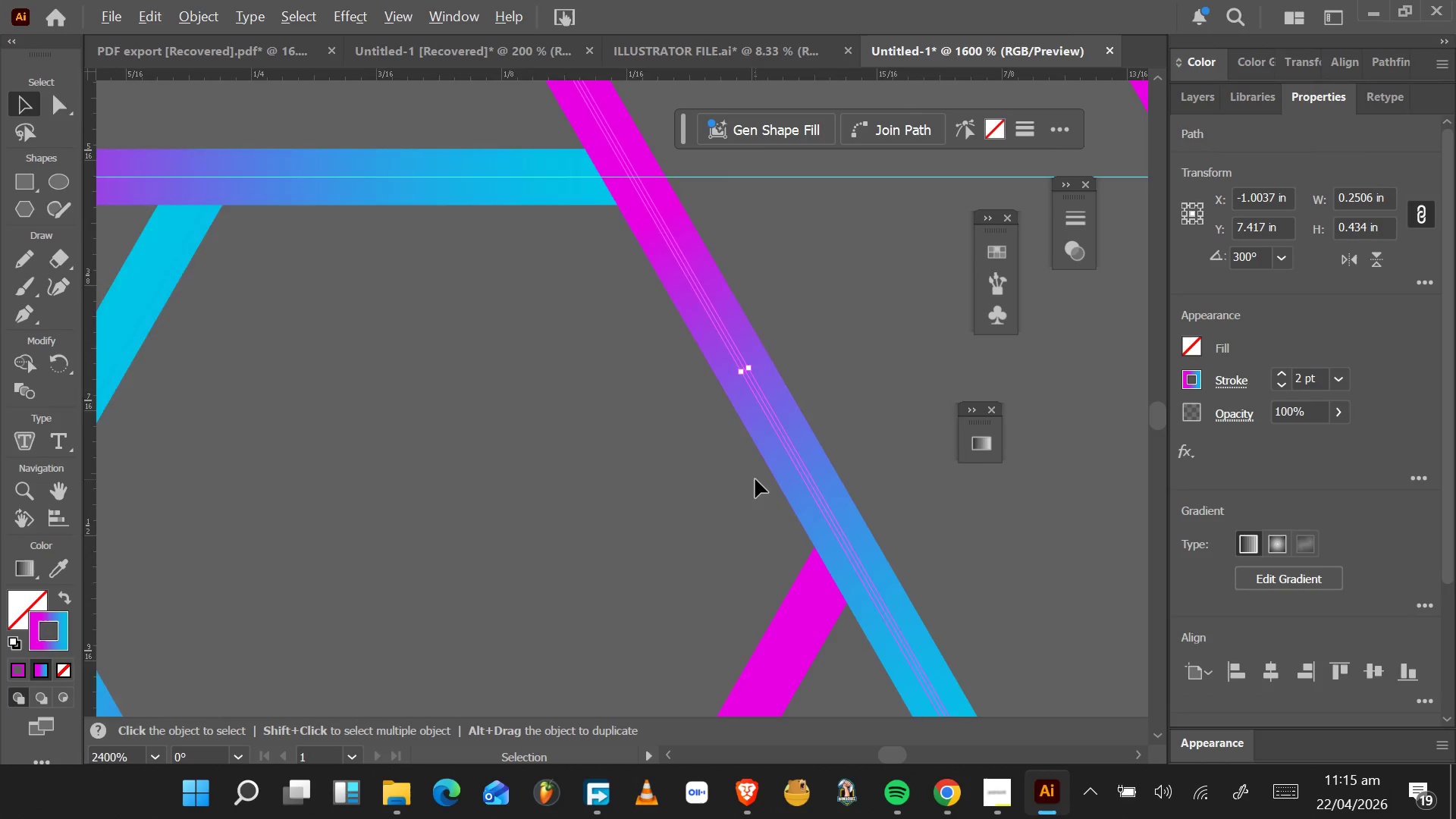 
key(Alt+AltLeft)
 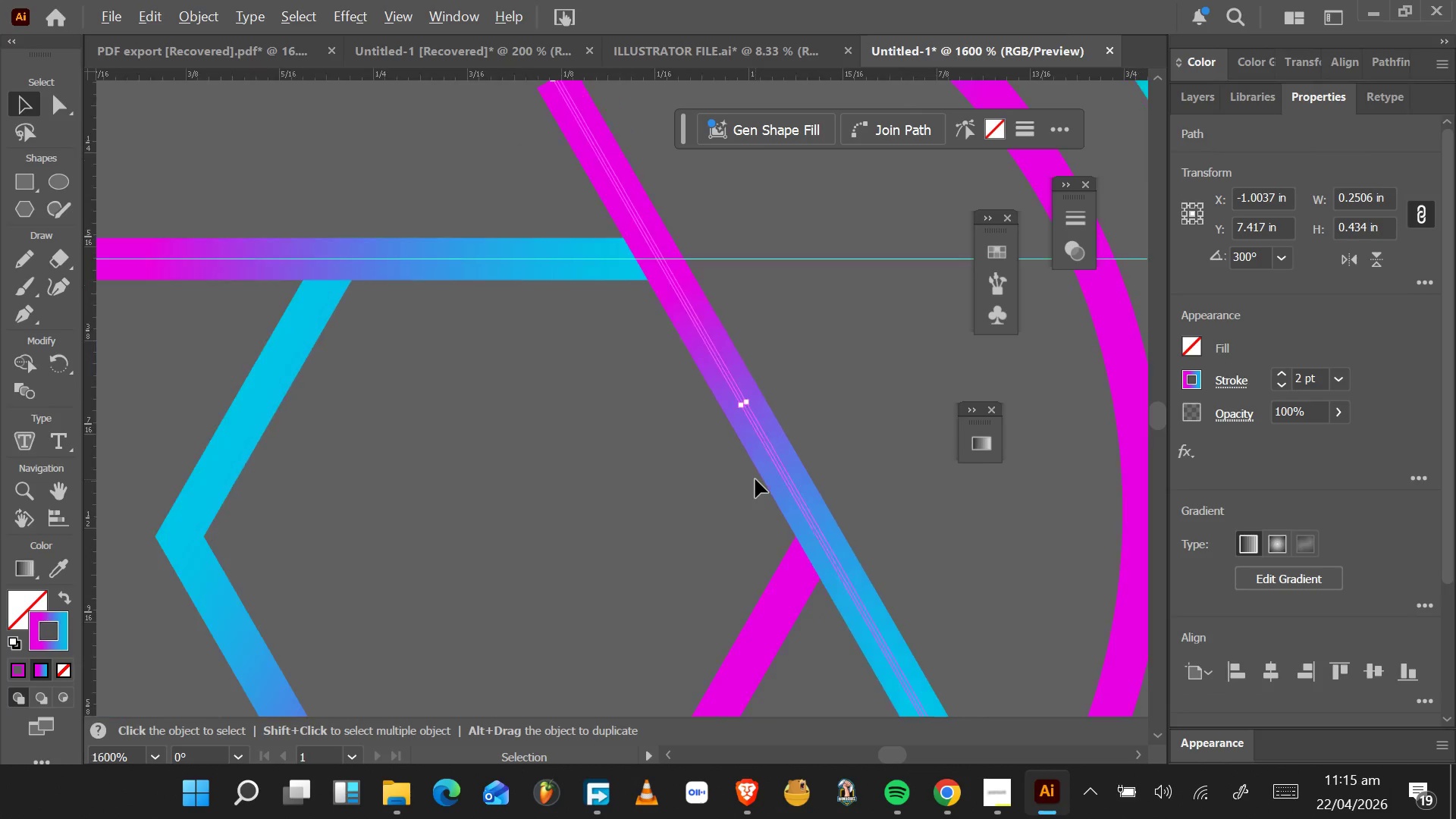 
key(Alt+AltLeft)
 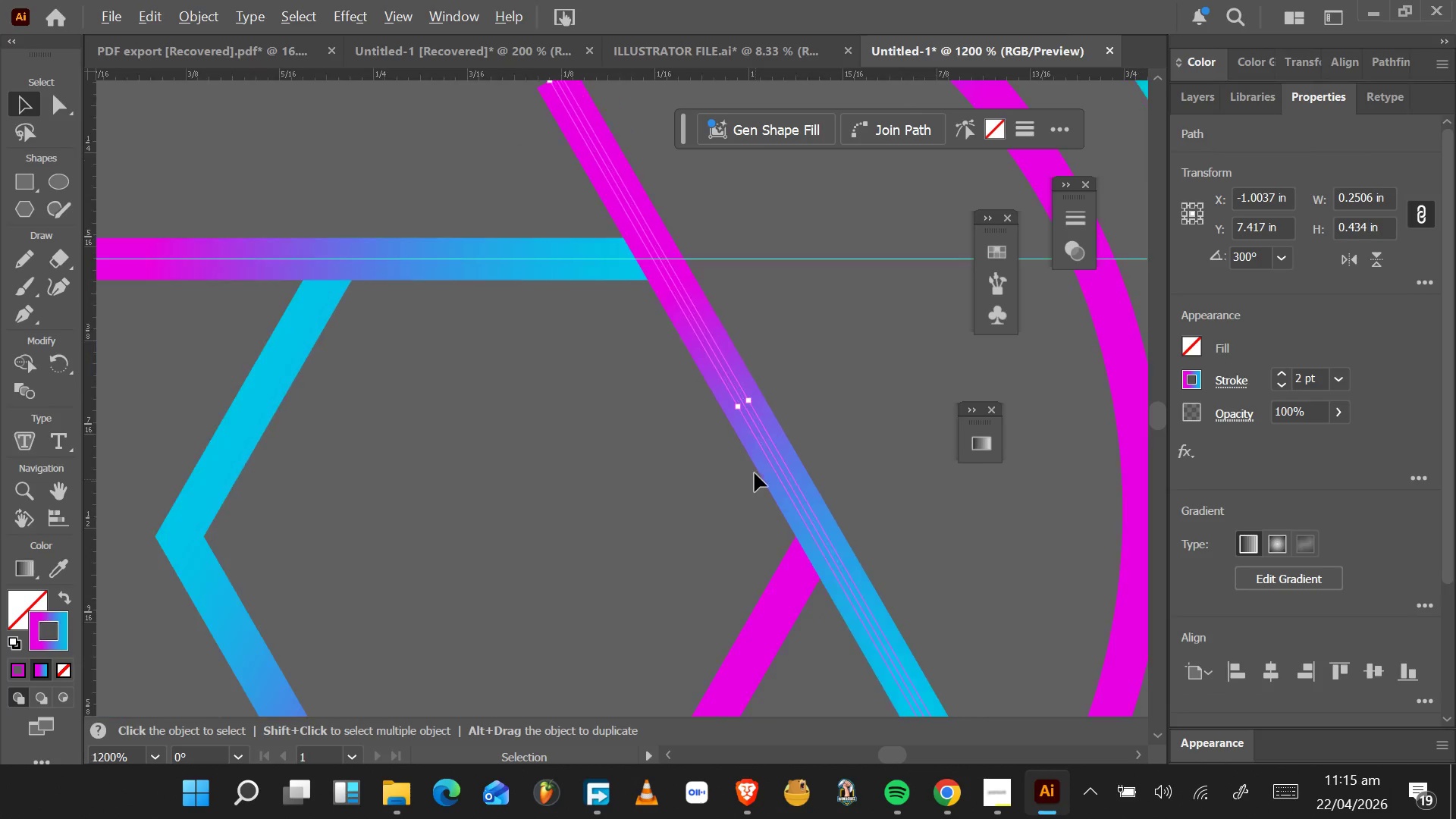 
key(Alt+AltLeft)
 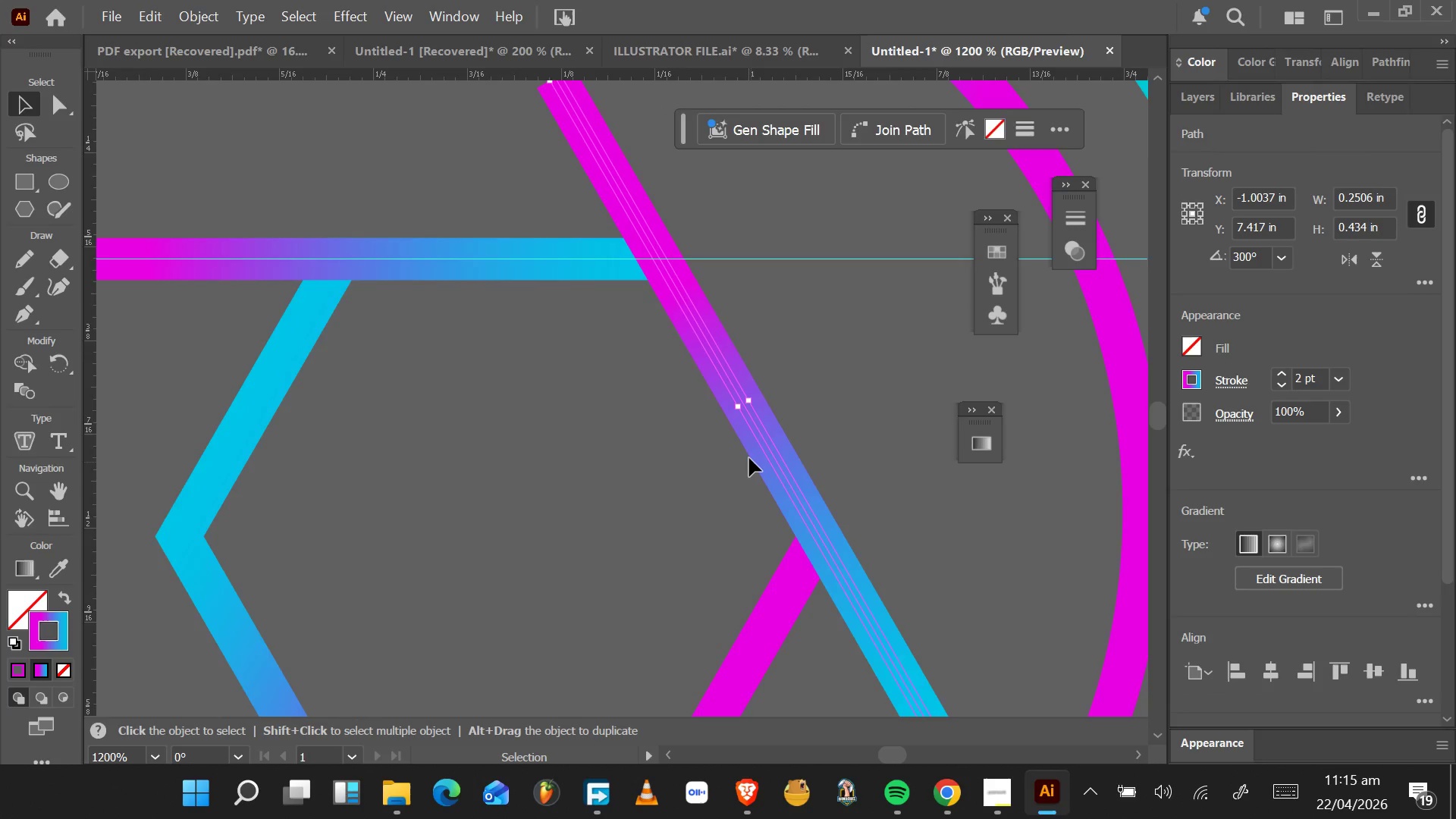 
scroll: coordinate [749, 461], scroll_direction: down, amount: 7.0
 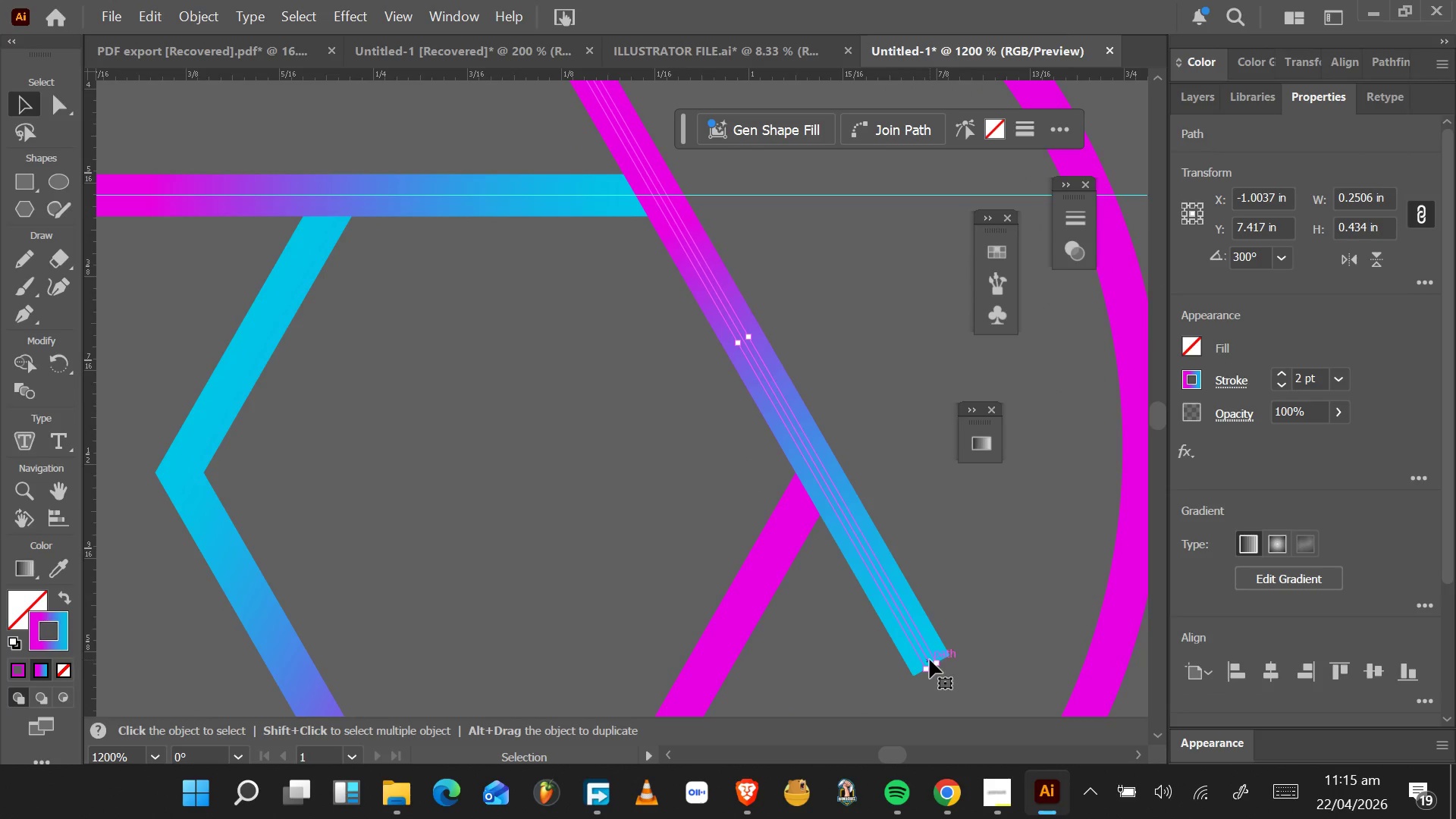 
hold_key(key=AltLeft, duration=0.36)
scroll: coordinate [930, 660], scroll_direction: none, amount: 0.0
 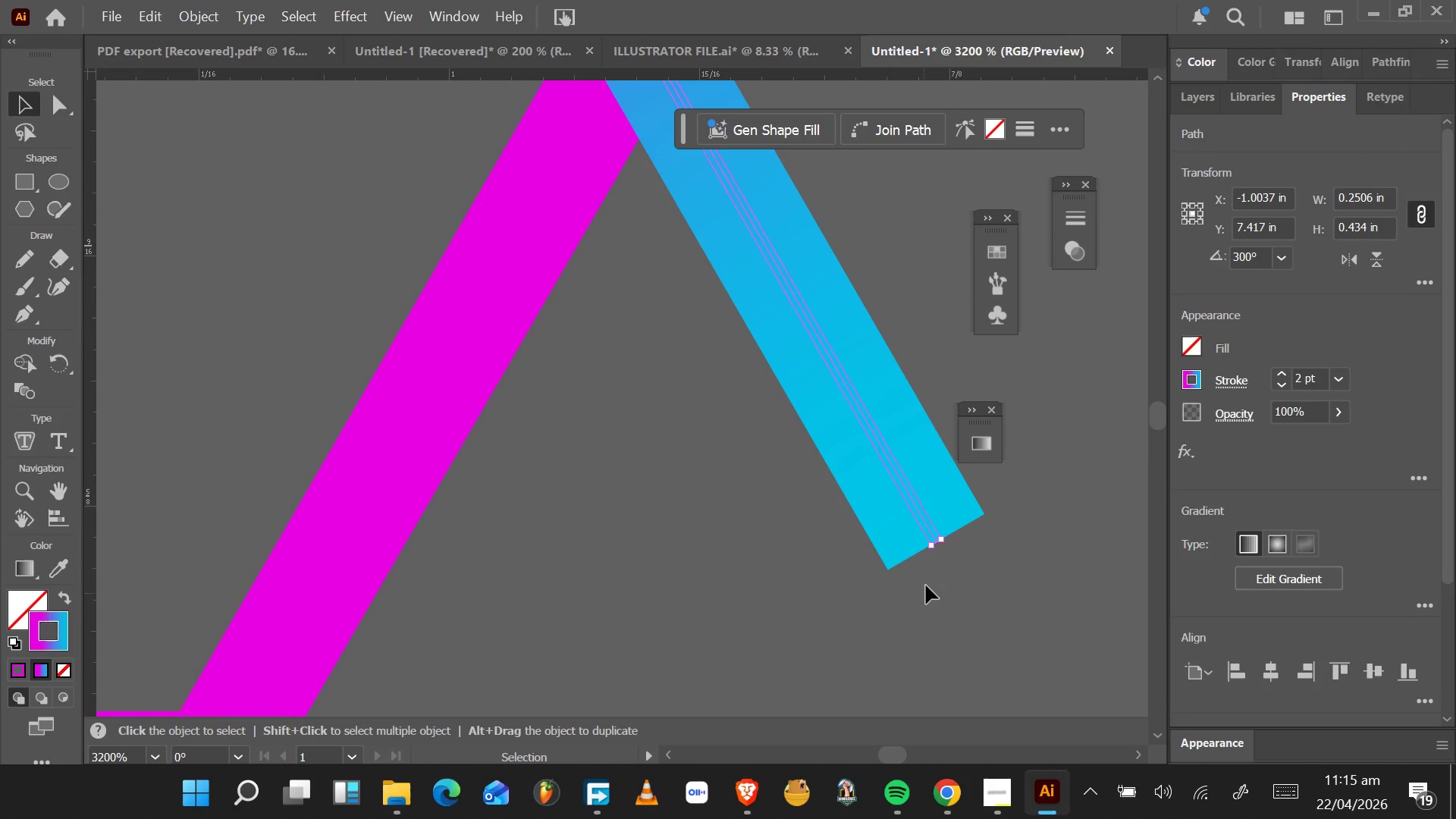 
key(A)
 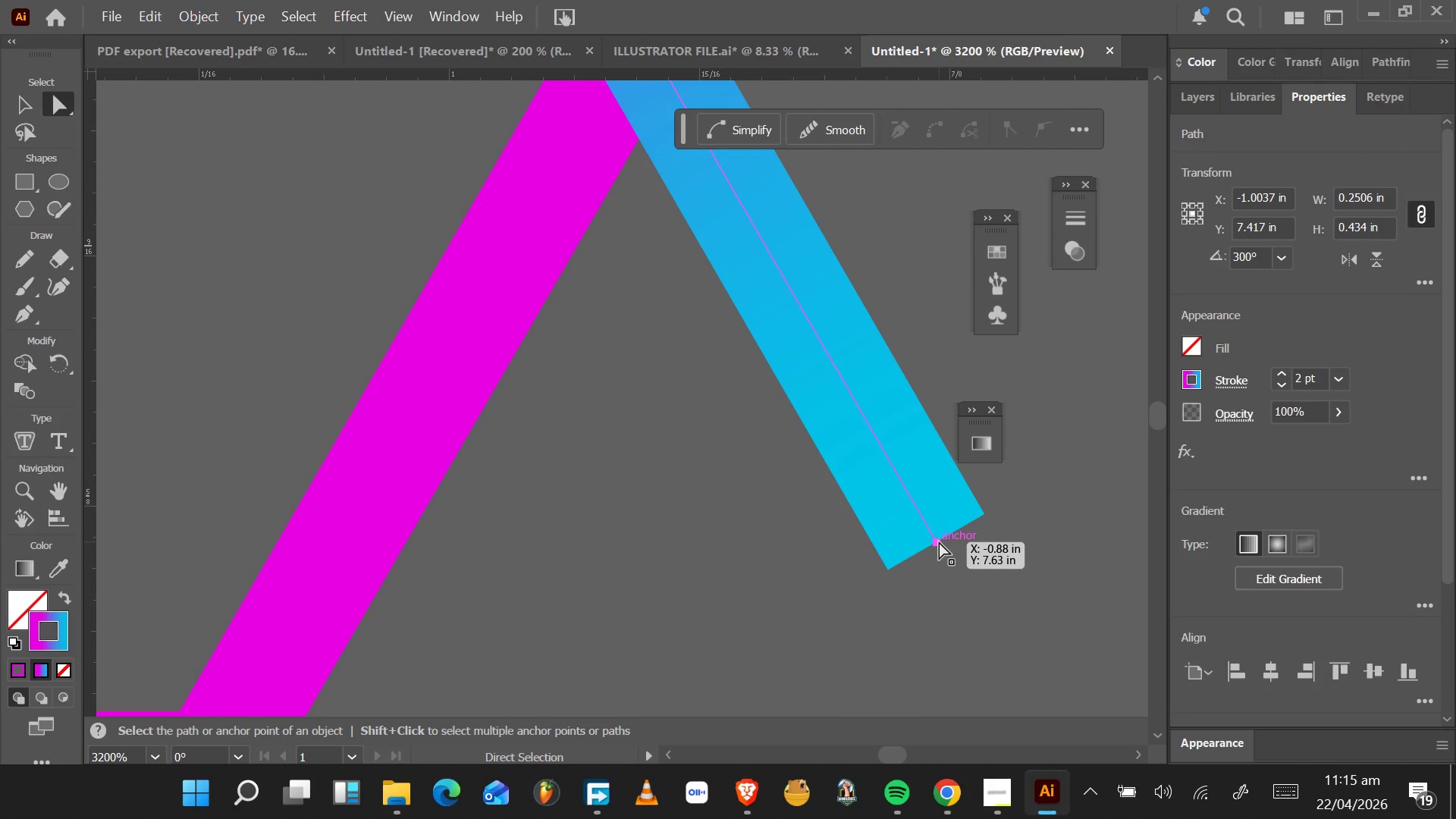 
left_click_drag(start_coordinate=[939, 541], to_coordinate=[695, 51])
 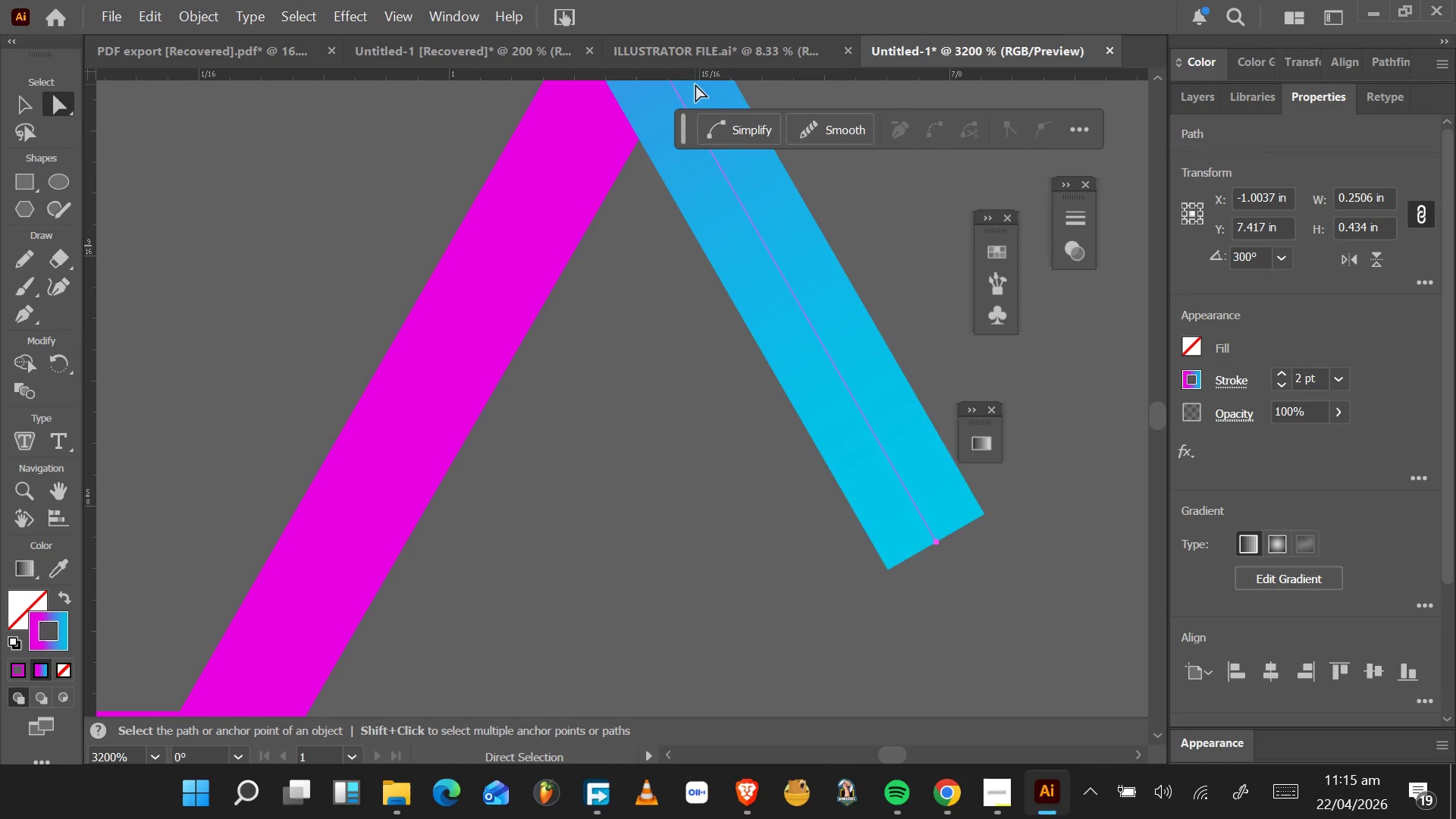 
scroll: coordinate [698, 86], scroll_direction: up, amount: 5.0
 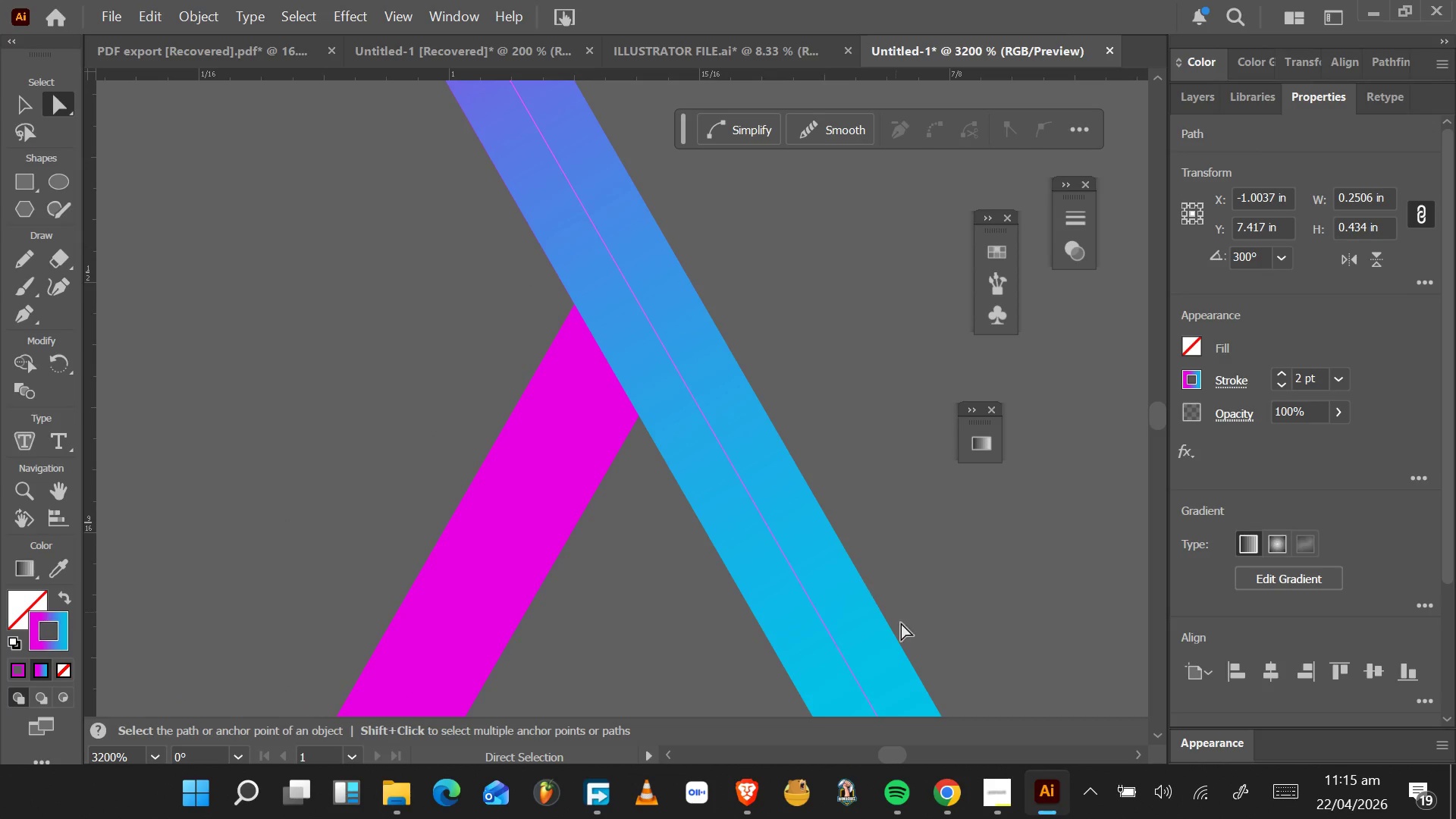 
scroll: coordinate [905, 630], scroll_direction: down, amount: 3.0
 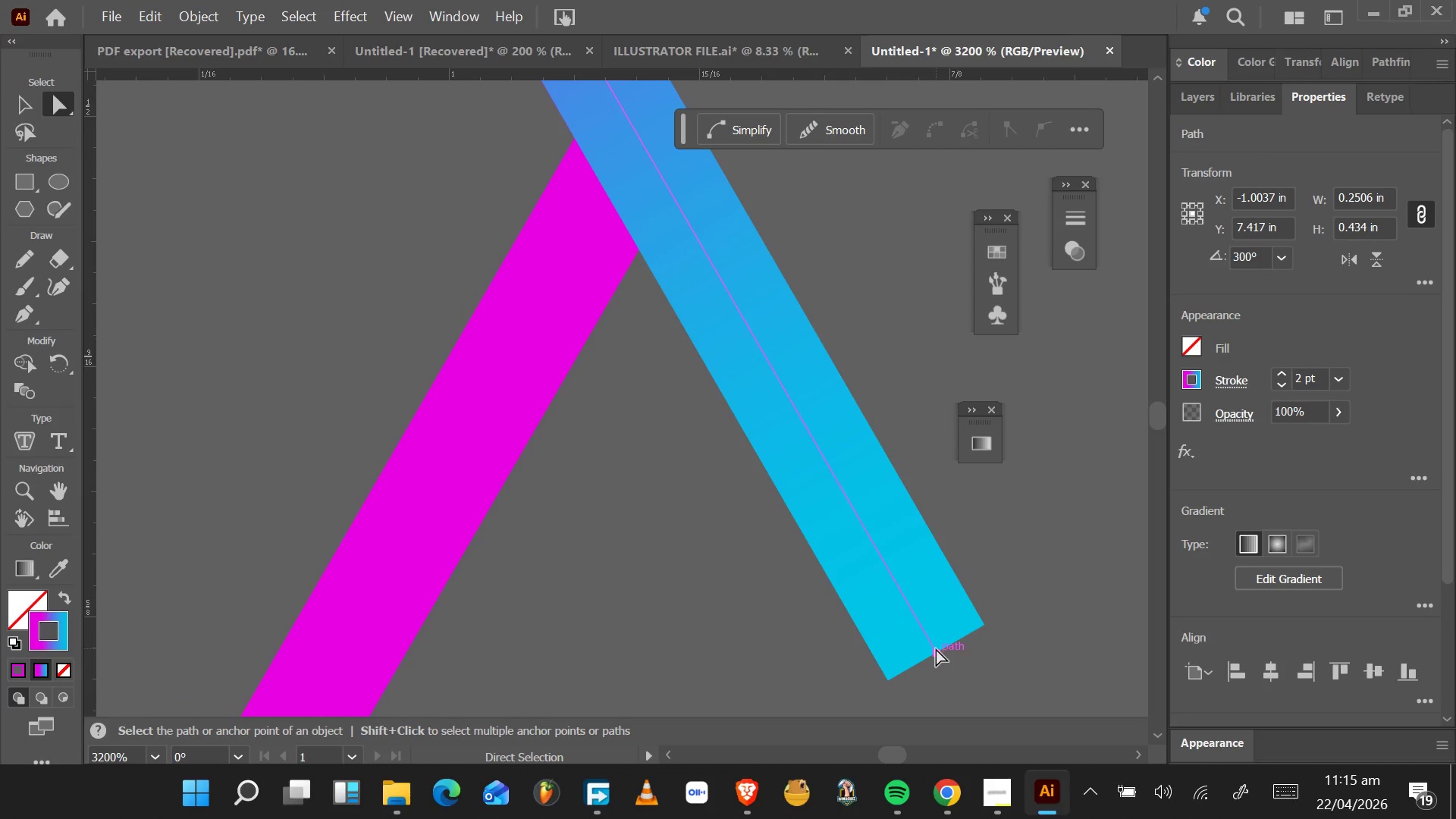 
left_click_drag(start_coordinate=[934, 651], to_coordinate=[640, 137])
 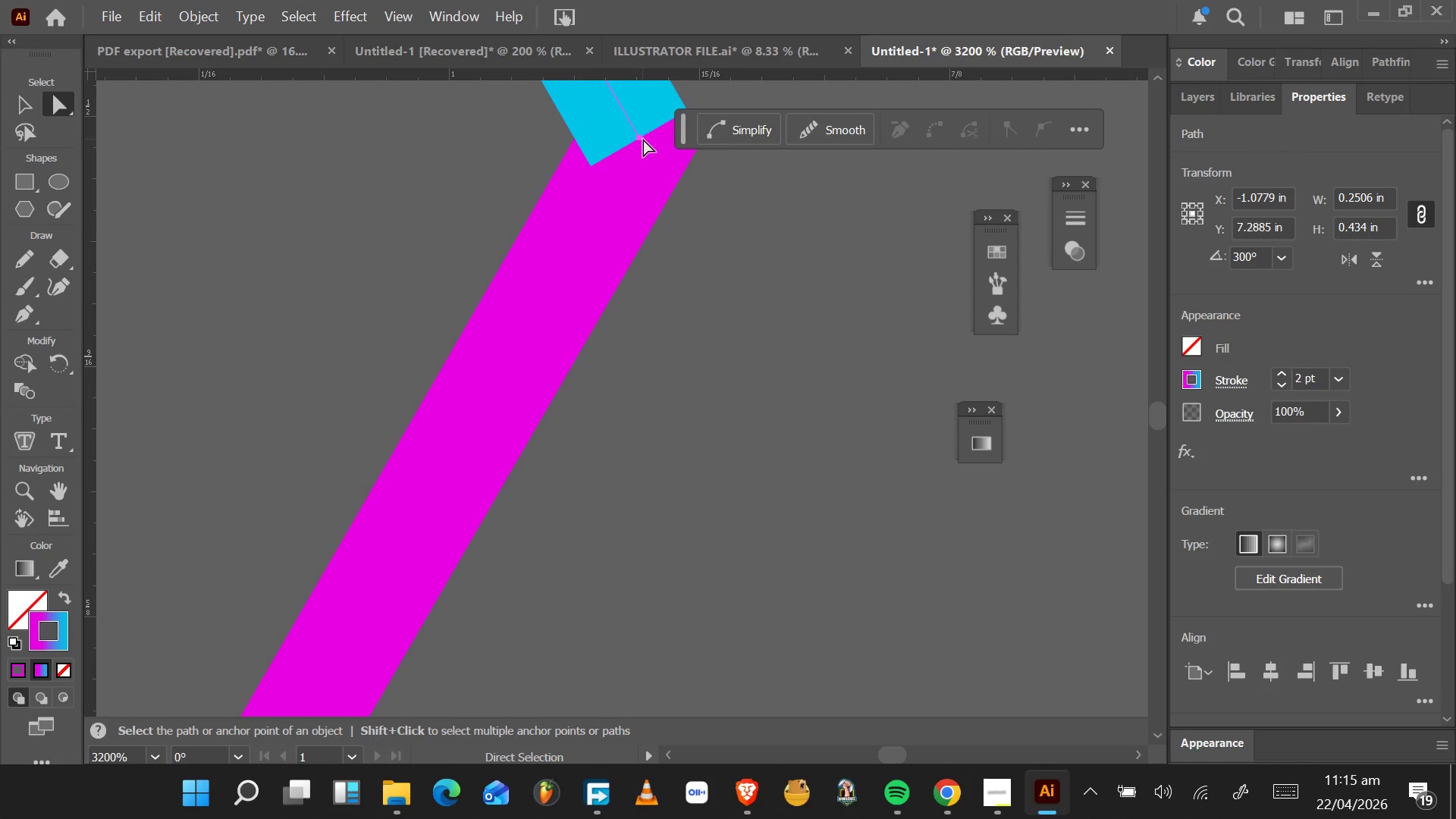 
hold_key(key=AltLeft, duration=0.47)
scroll: coordinate [644, 139], scroll_direction: down, amount: 3.0
 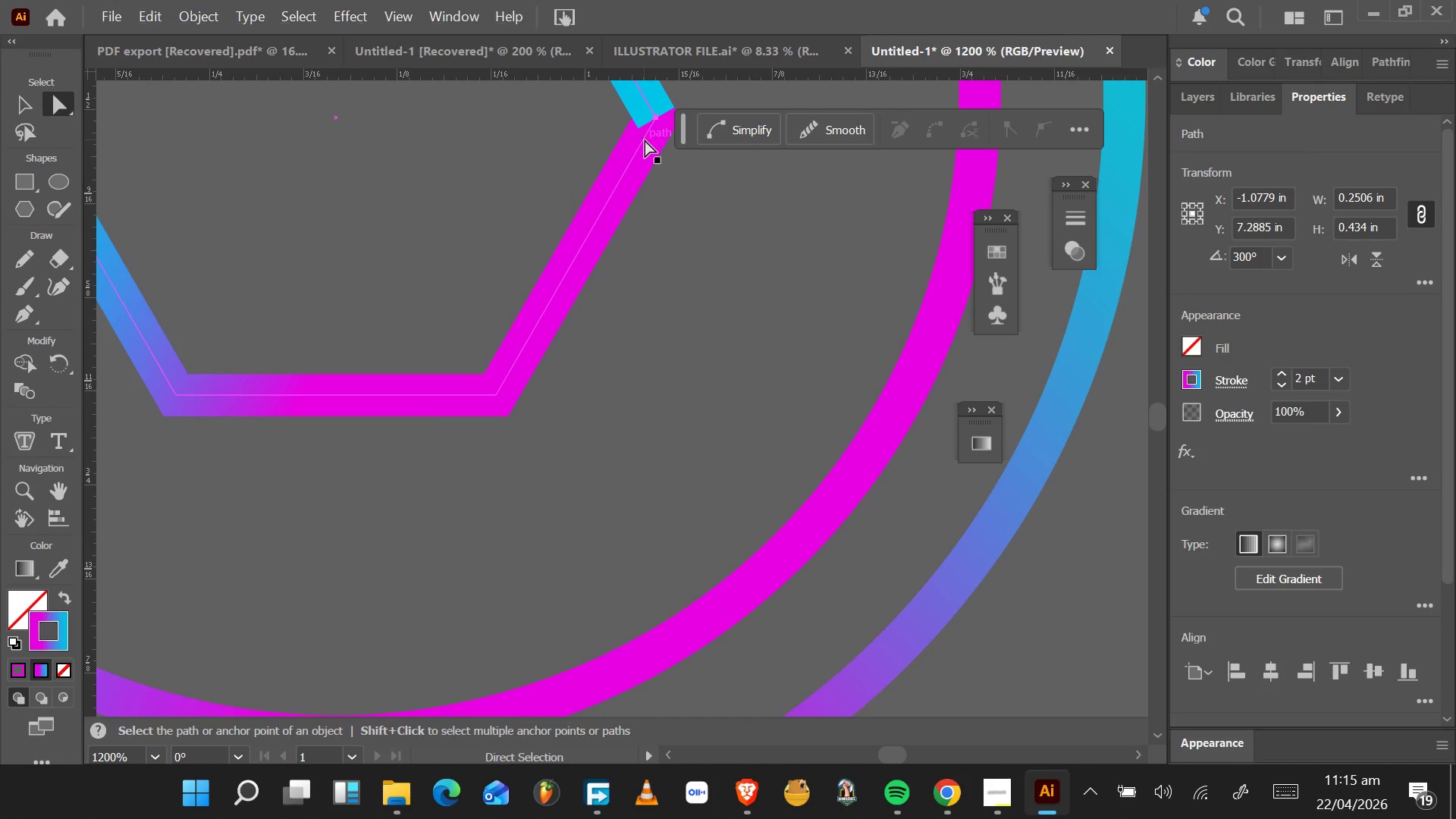 
scroll: coordinate [641, 212], scroll_direction: up, amount: 21.0
 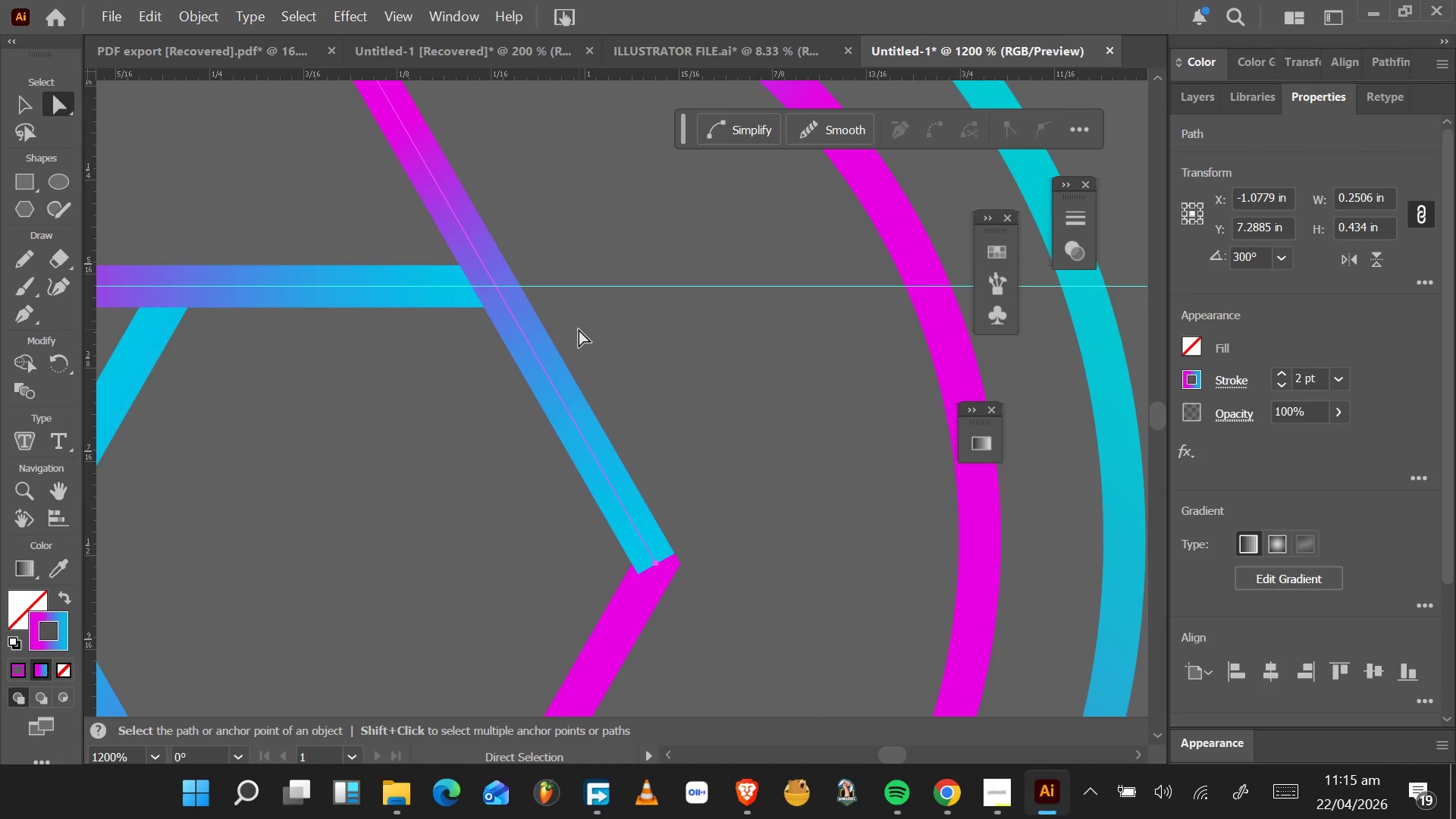 
scroll: coordinate [579, 329], scroll_direction: down, amount: 8.0
 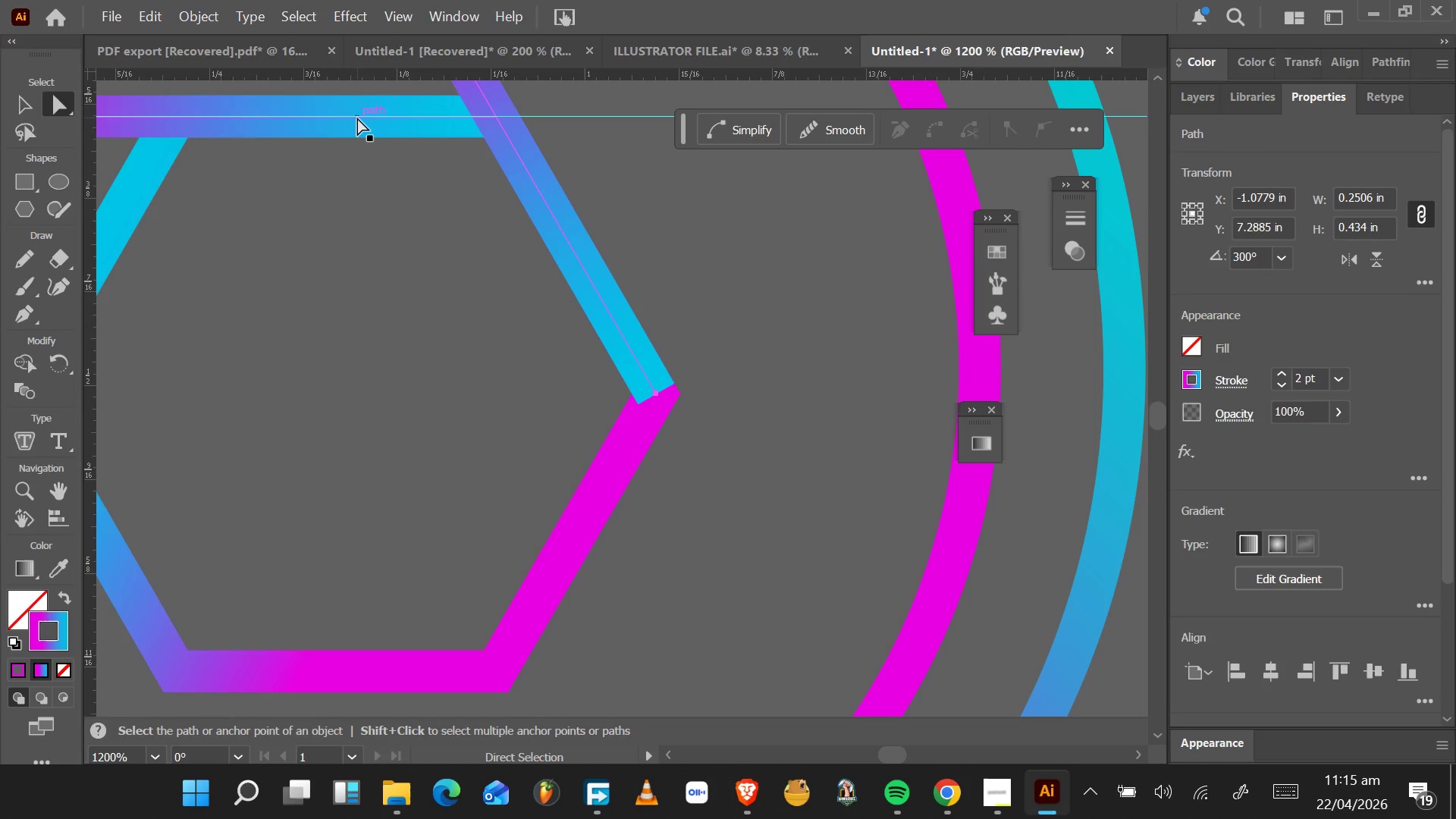 
hold_key(key=AltLeft, duration=1.5)
left_click_drag(start_coordinate=[356, 124], to_coordinate=[356, 184])
 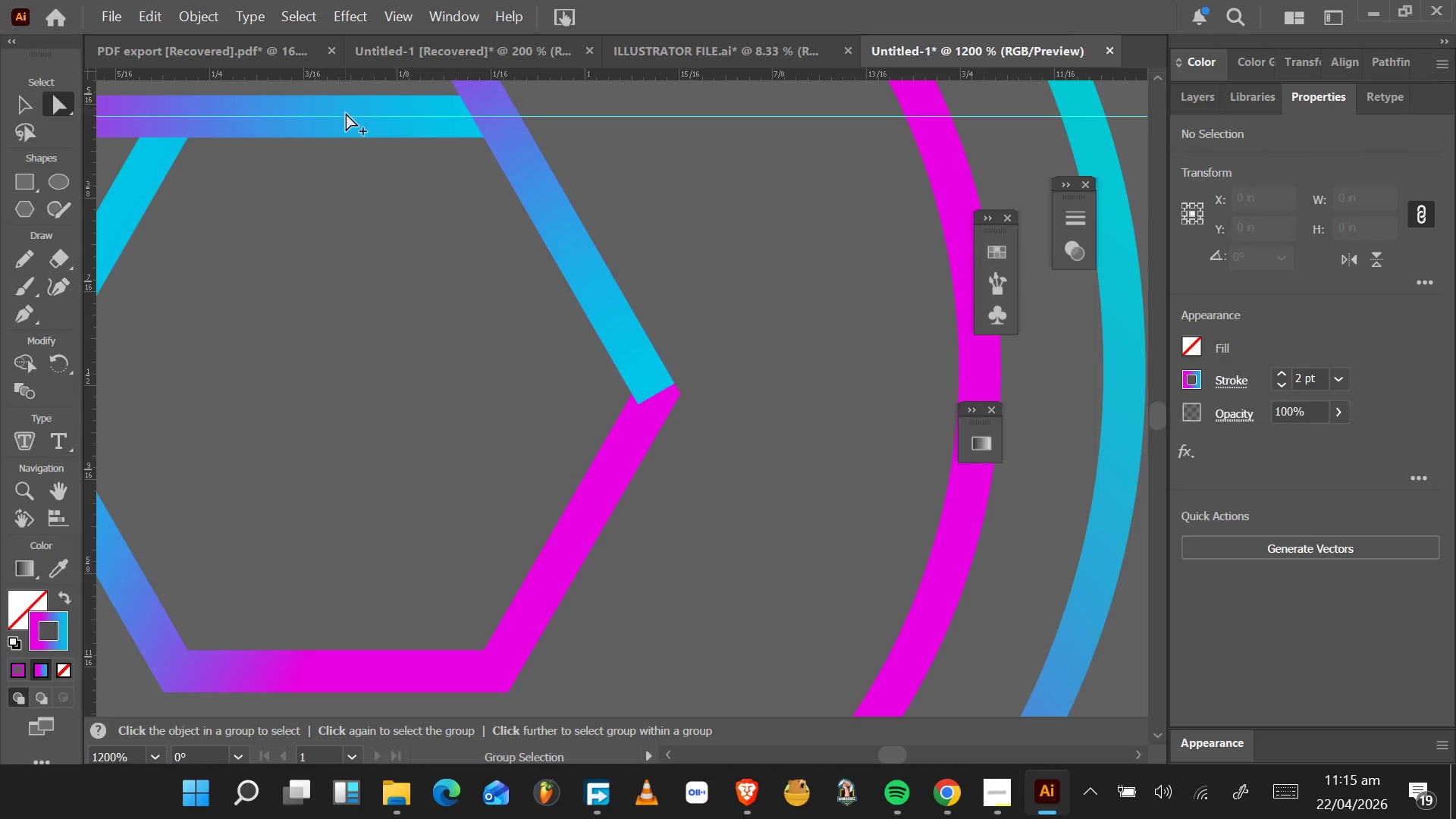 
hold_key(key=AltLeft, duration=1.53)
left_click_drag(start_coordinate=[346, 117], to_coordinate=[766, 673])
 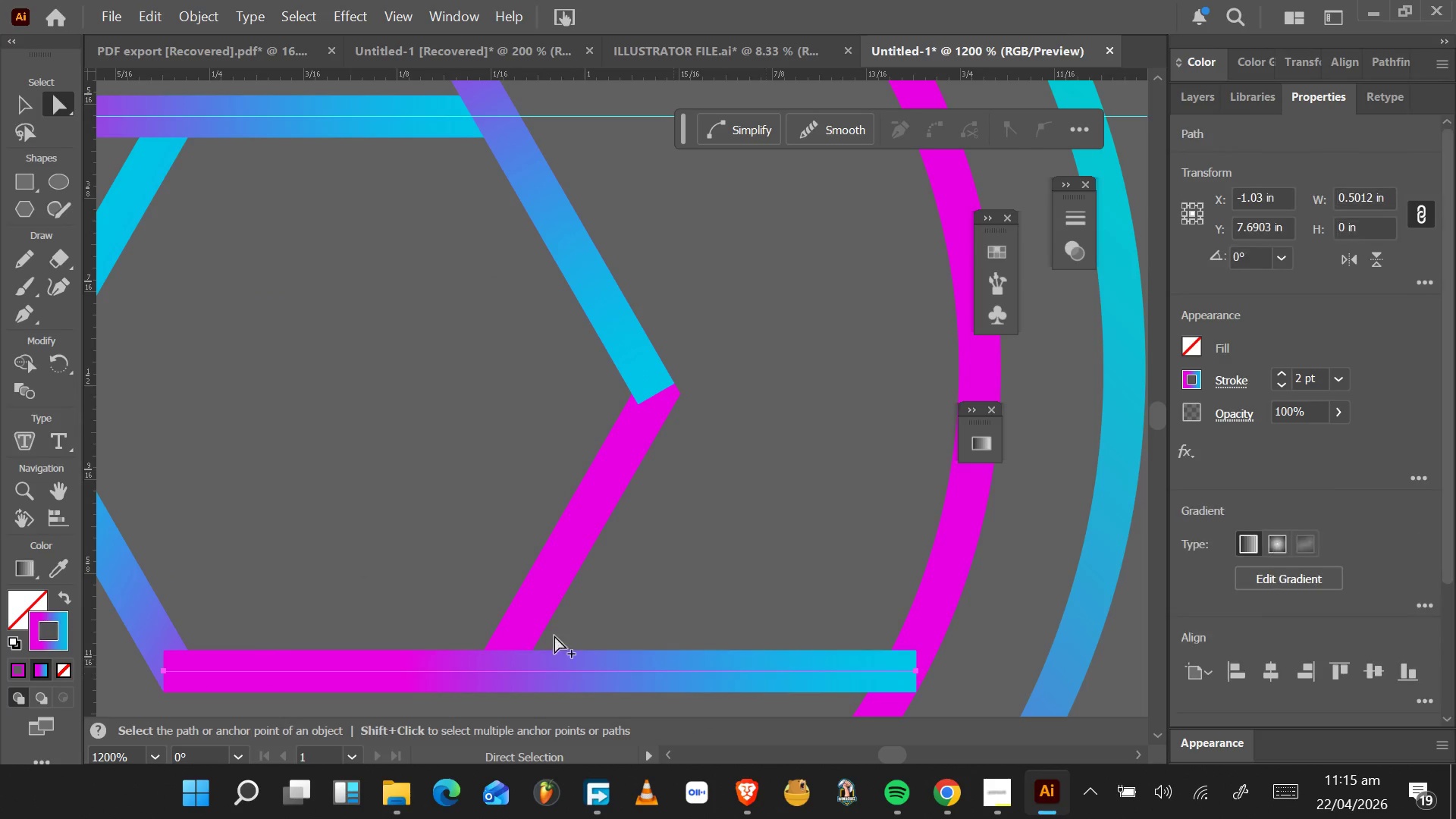 
hold_key(key=AltLeft, duration=1.53)
 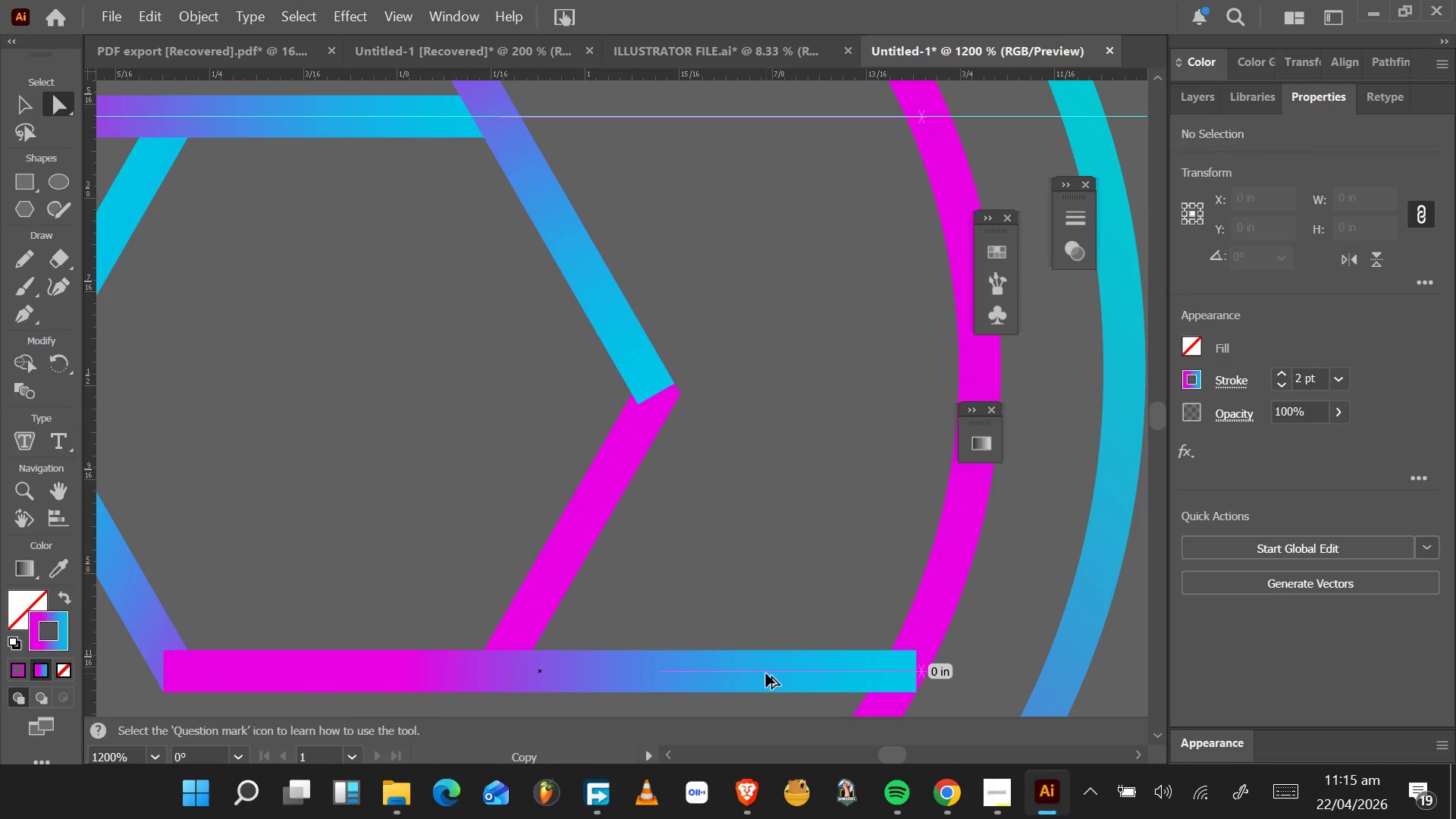 
hold_key(key=AltLeft, duration=1.53)
 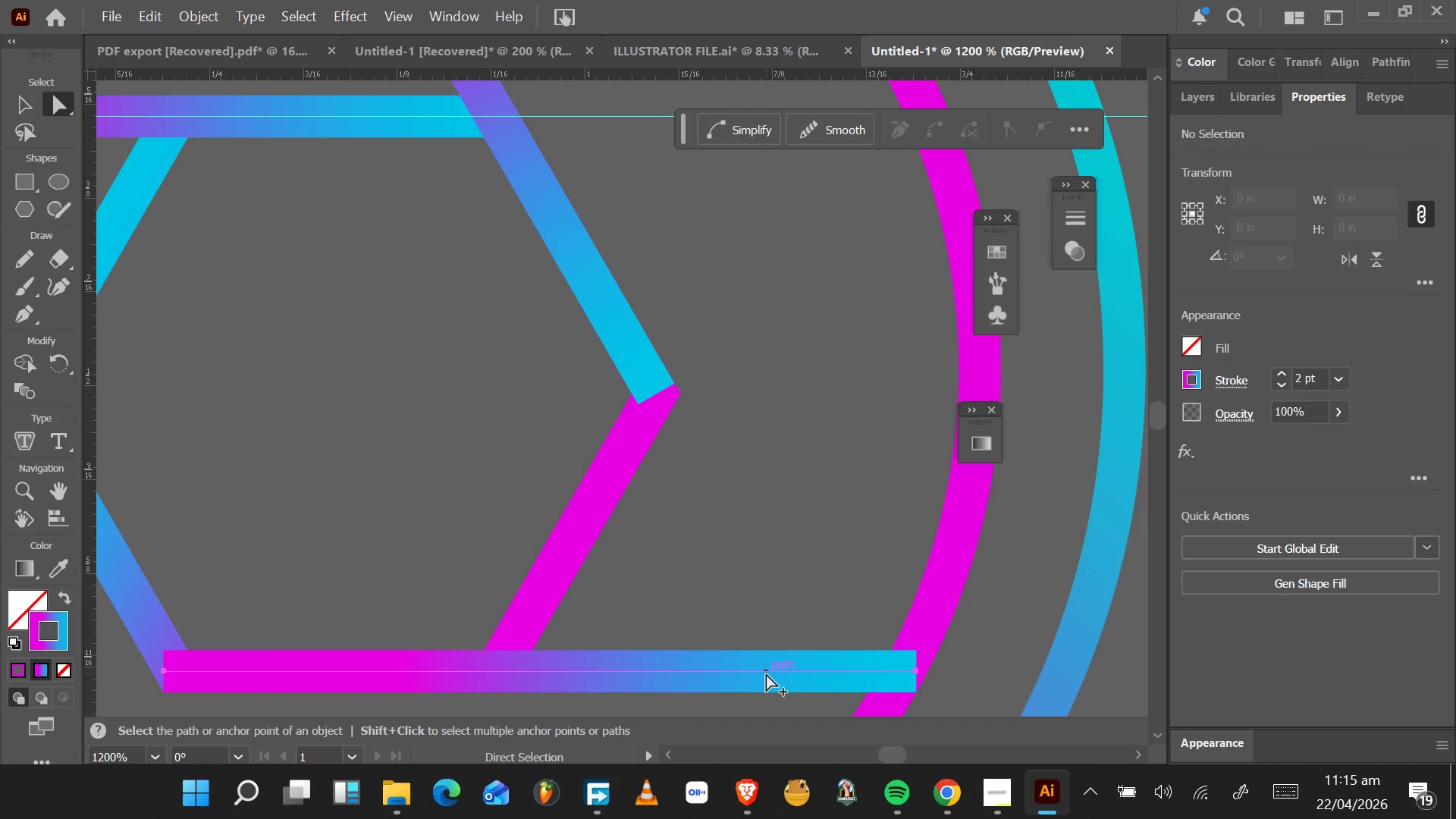 
key(Alt+AltLeft)
 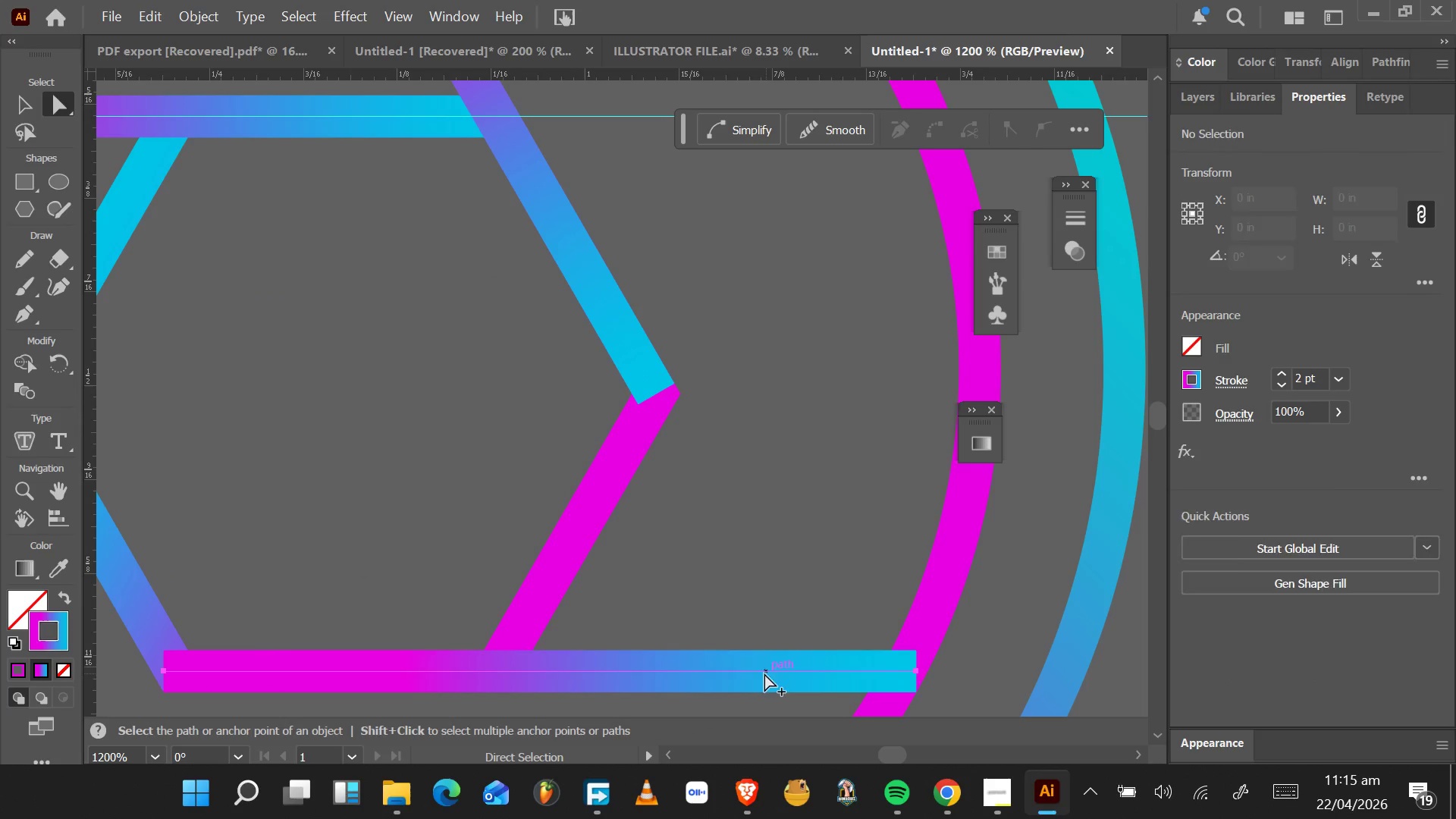 
key(Alt+AltLeft)
 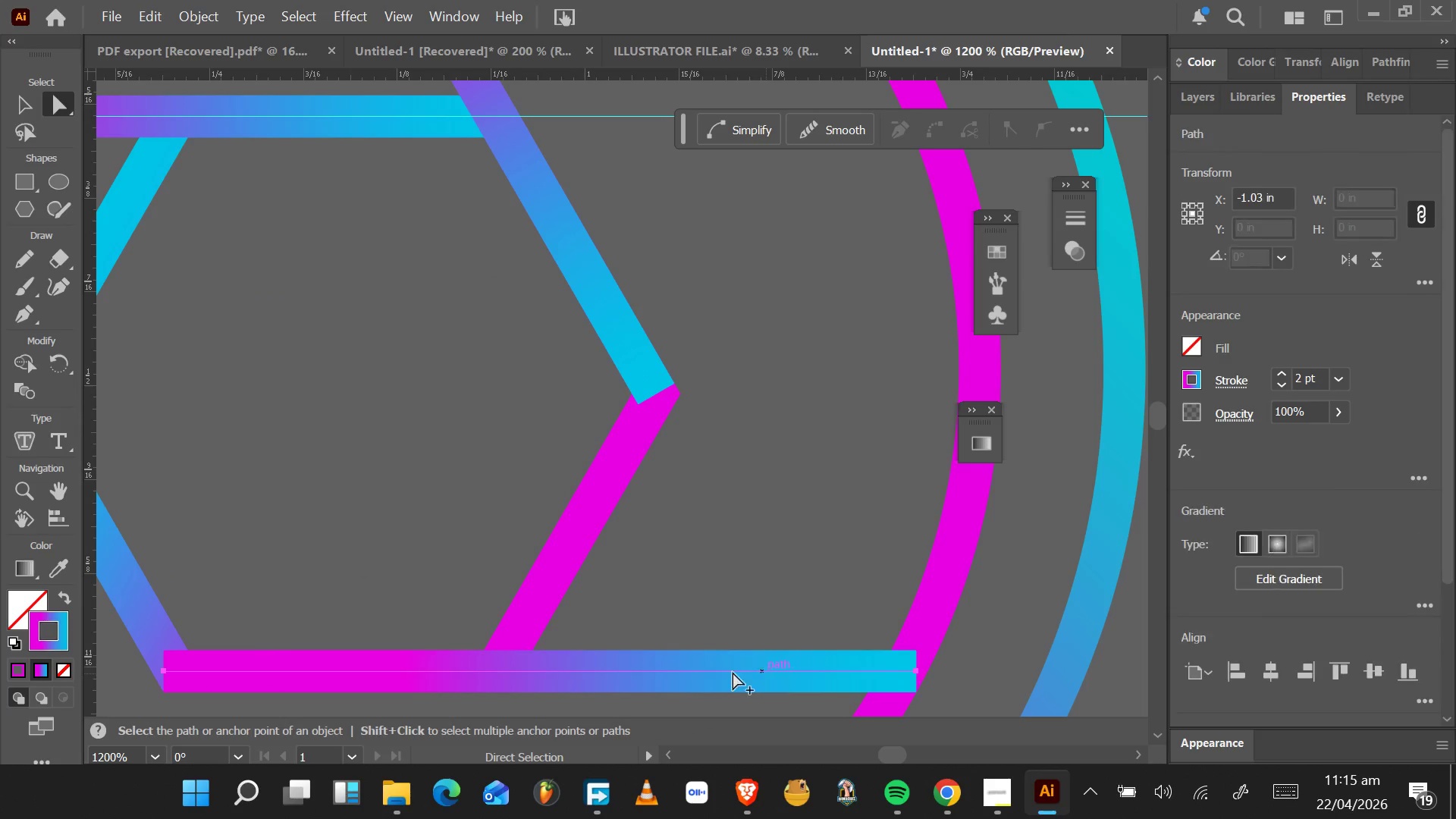 
key(Alt+AltLeft)
 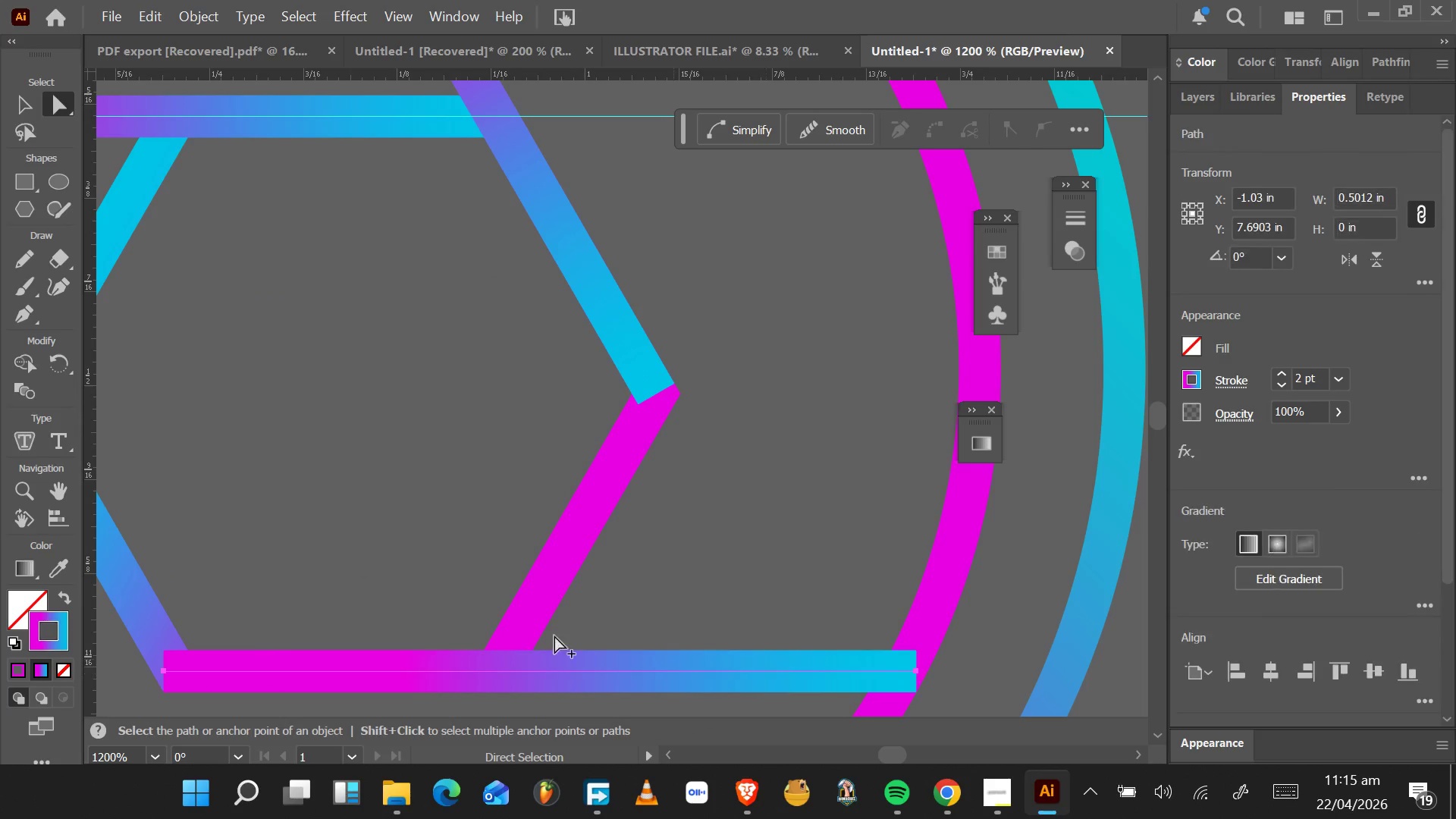 
key(Alt+AltLeft)
 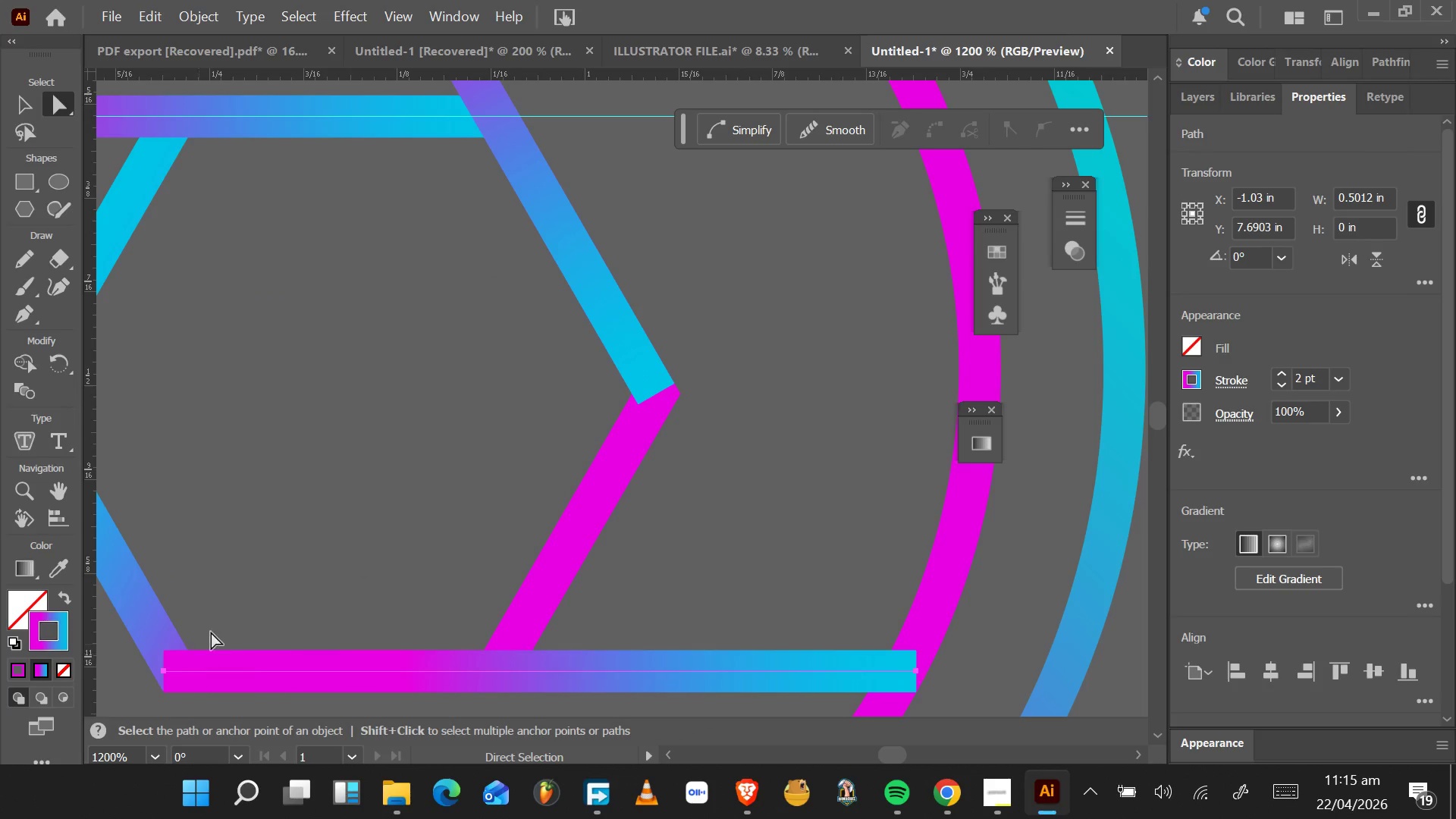 
hold_key(key=AltLeft, duration=0.53)
scroll: coordinate [369, 484], scroll_direction: down, amount: 5.0
 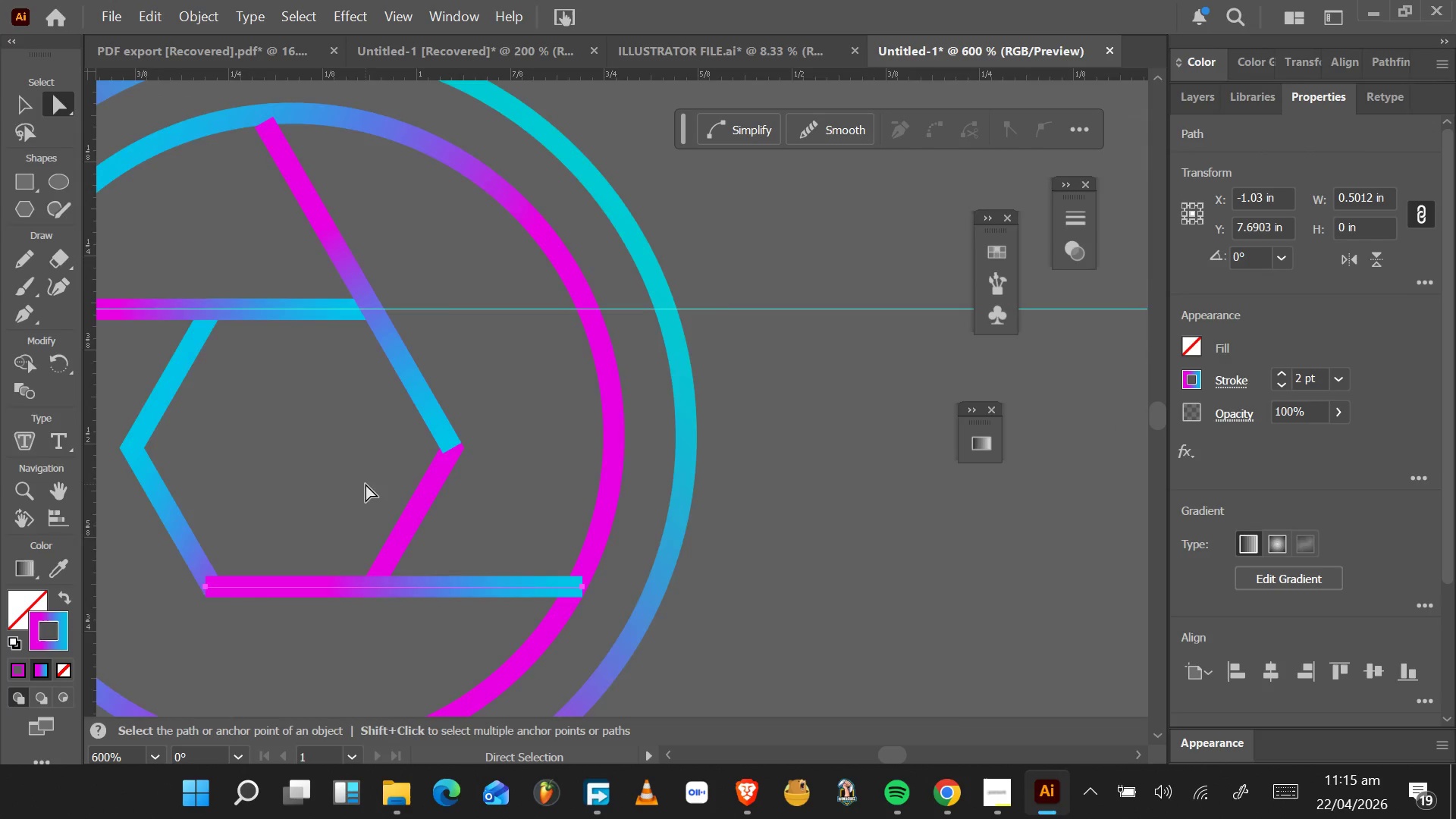 
hold_key(key=AltLeft, duration=0.44)
scroll: coordinate [363, 485], scroll_direction: down, amount: 2.0
 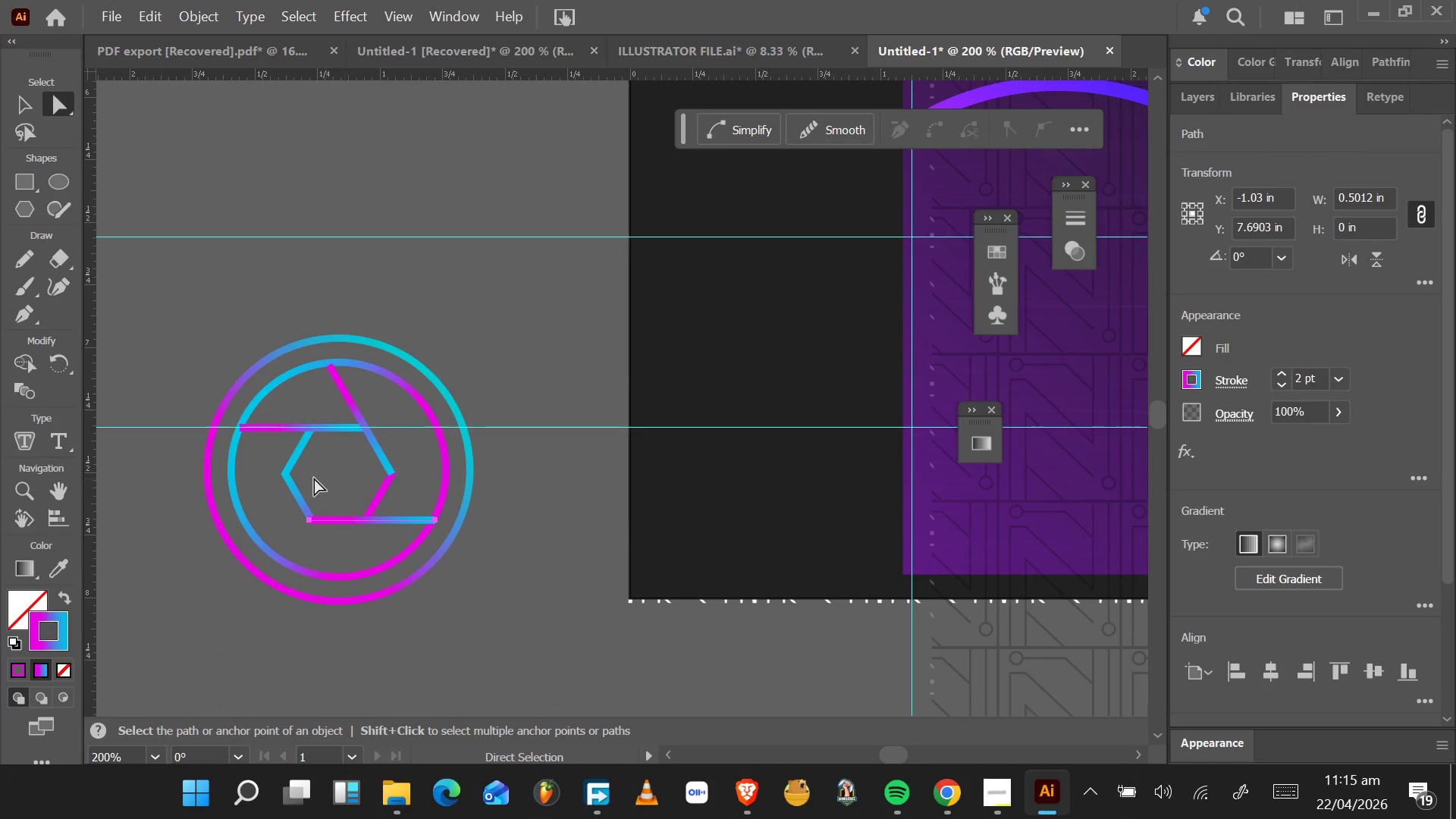 
hold_key(key=AltLeft, duration=0.67)
scroll: coordinate [300, 521], scroll_direction: up, amount: 2.0
 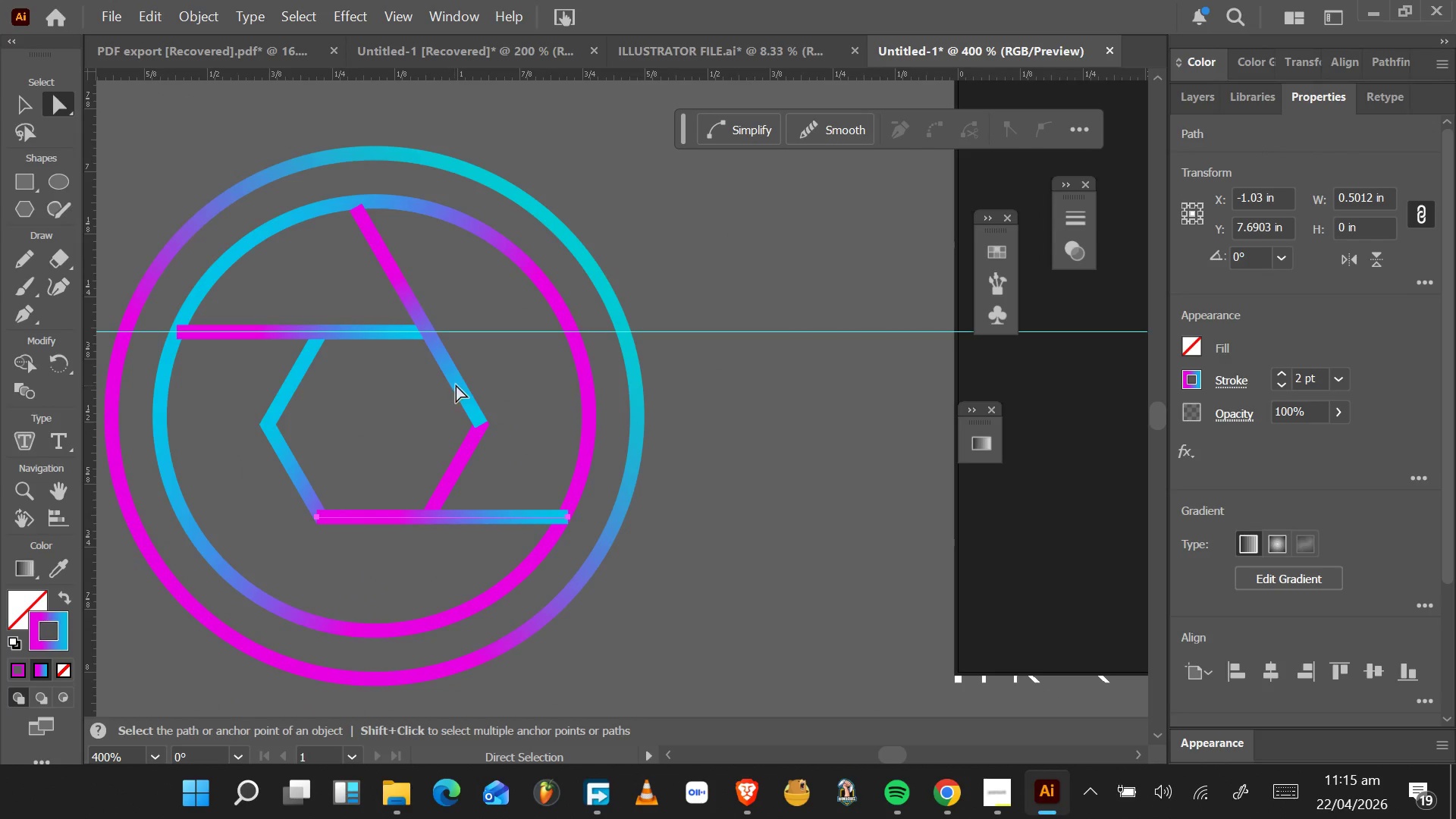 
hold_key(key=AltLeft, duration=1.25)
left_click_drag(start_coordinate=[460, 379], to_coordinate=[407, 430])
 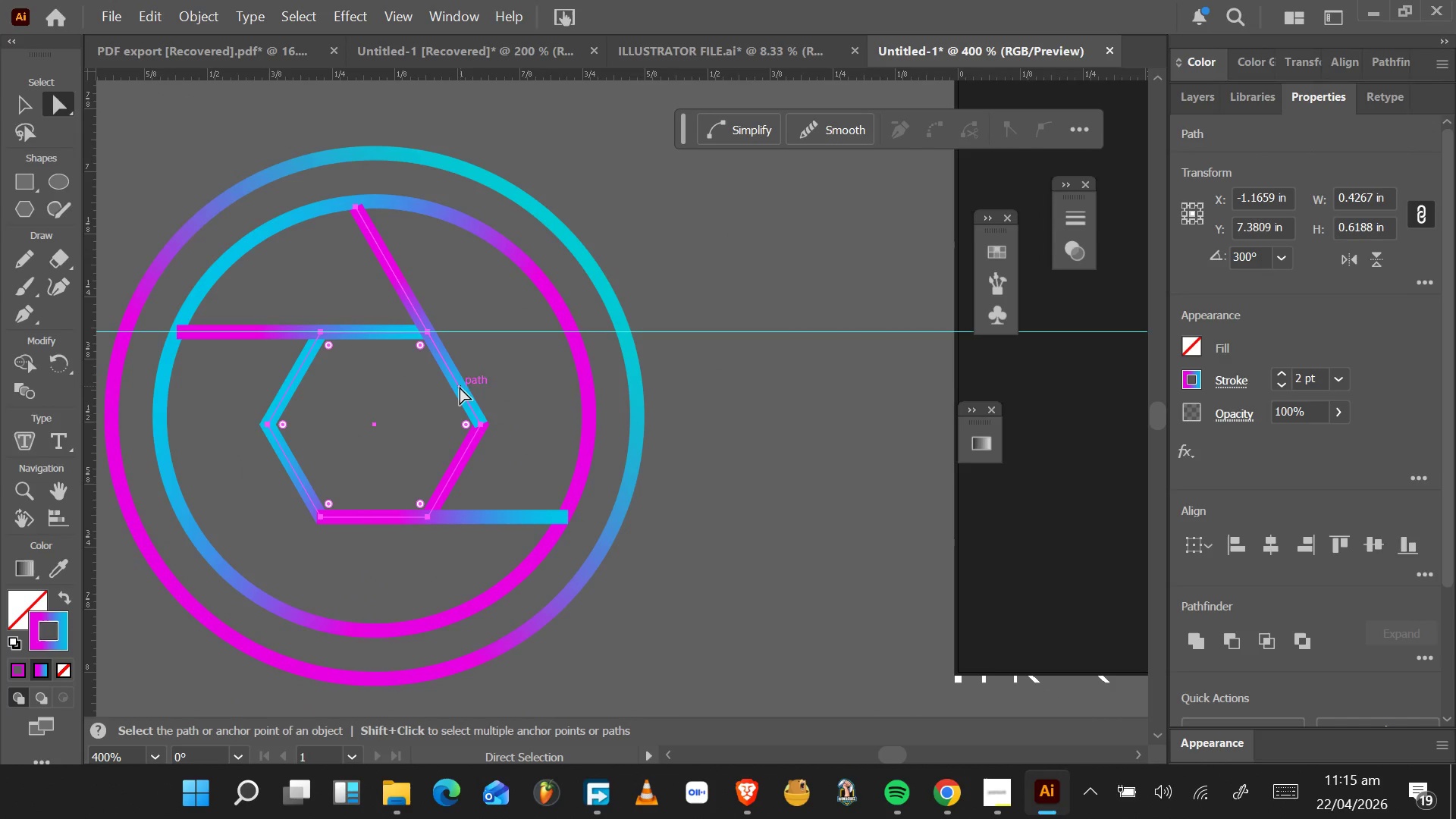 
left_click([459, 387])
 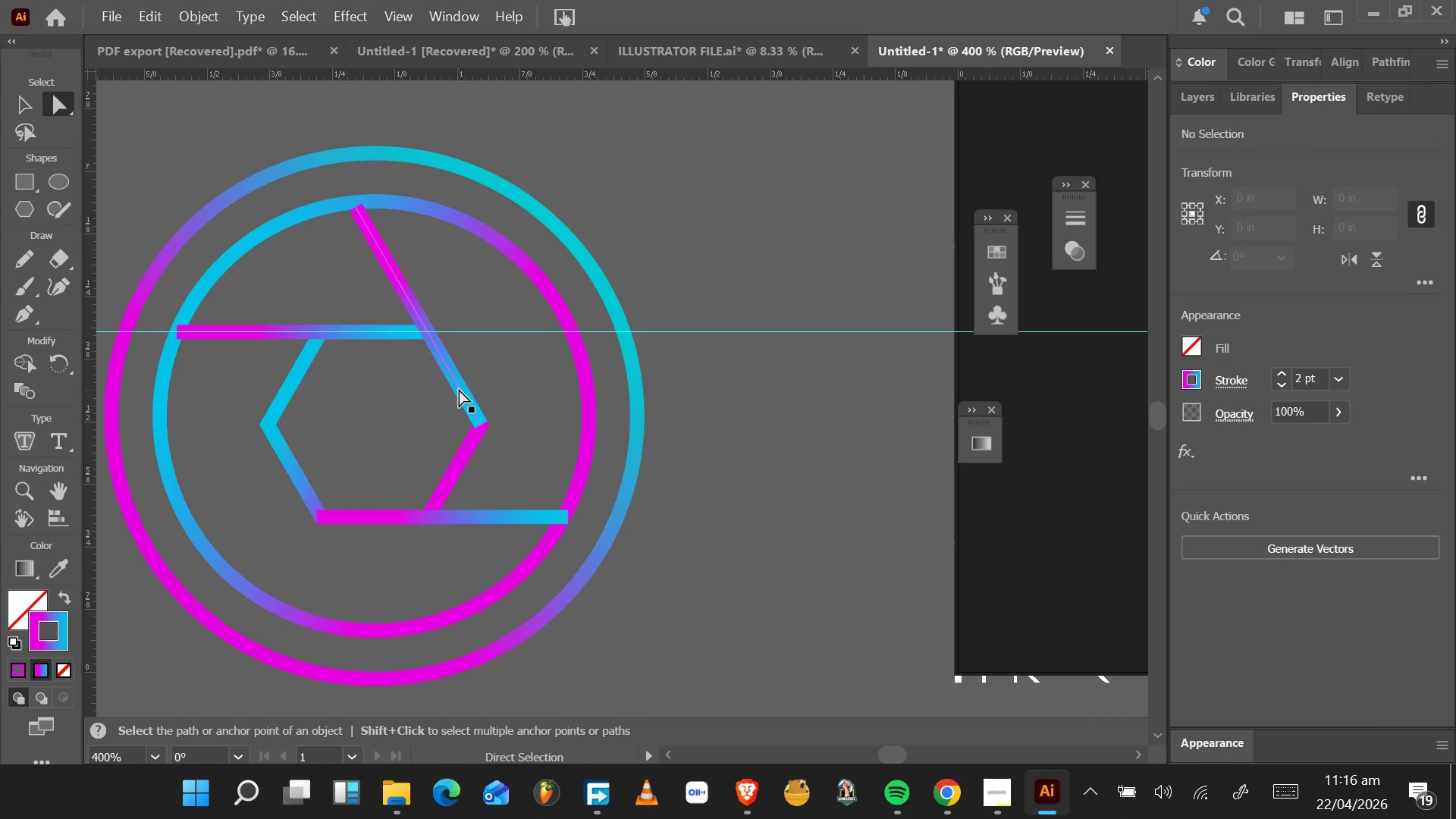 
hold_key(key=AltLeft, duration=1.53)
left_click_drag(start_coordinate=[460, 389], to_coordinate=[372, 604])
 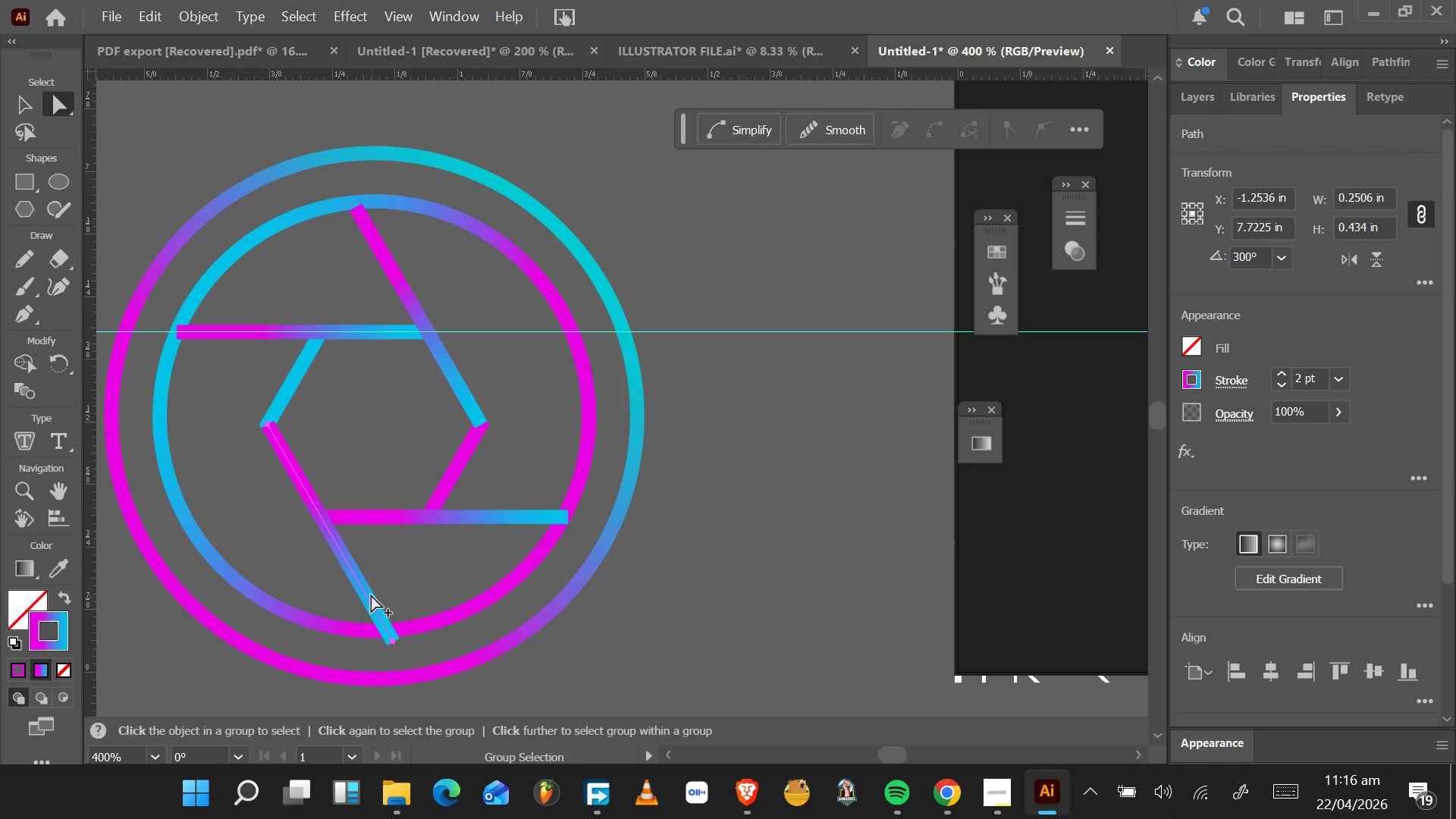 
hold_key(key=AltLeft, duration=1.55)
 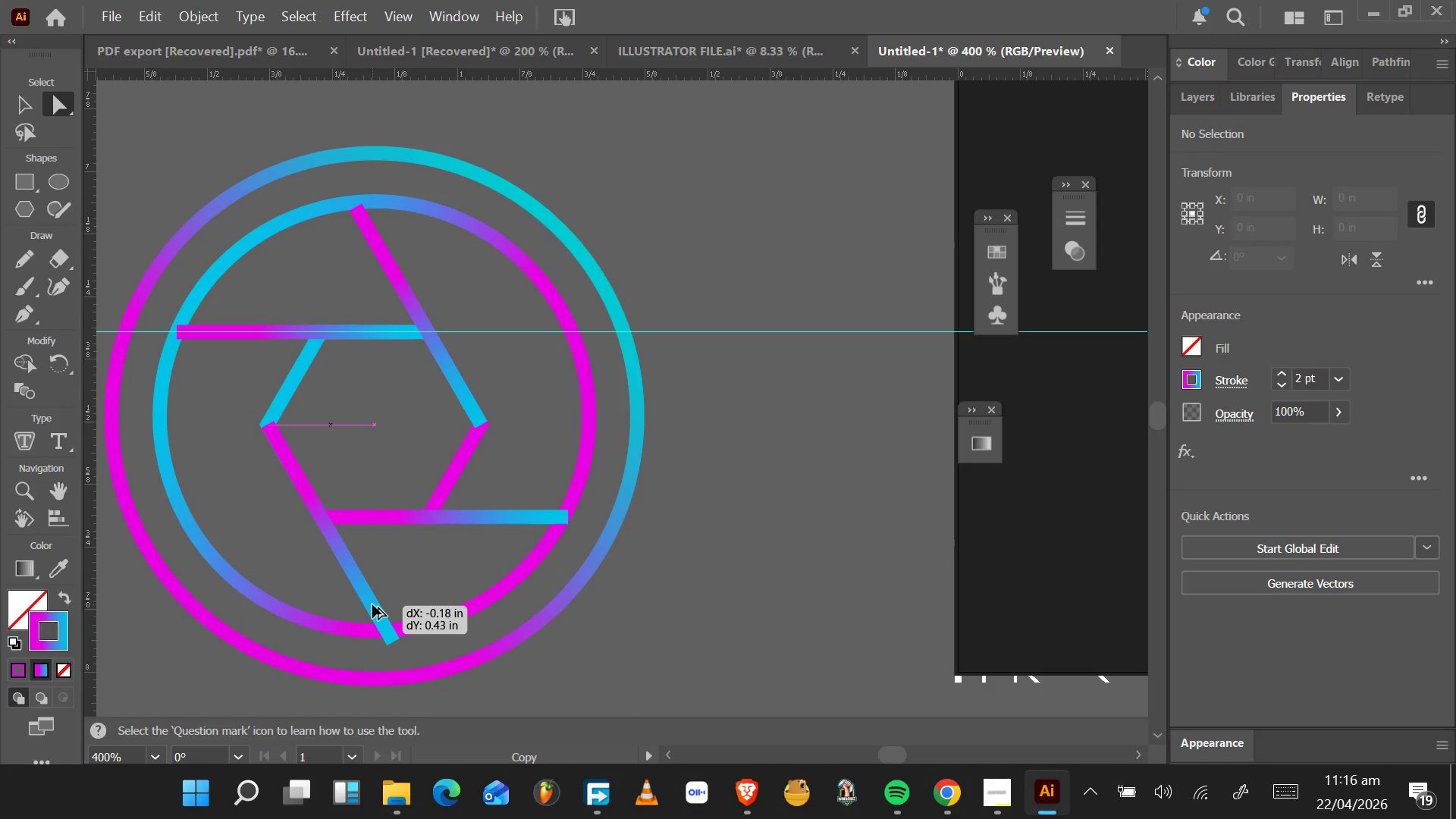 
hold_key(key=AltLeft, duration=1.52)
 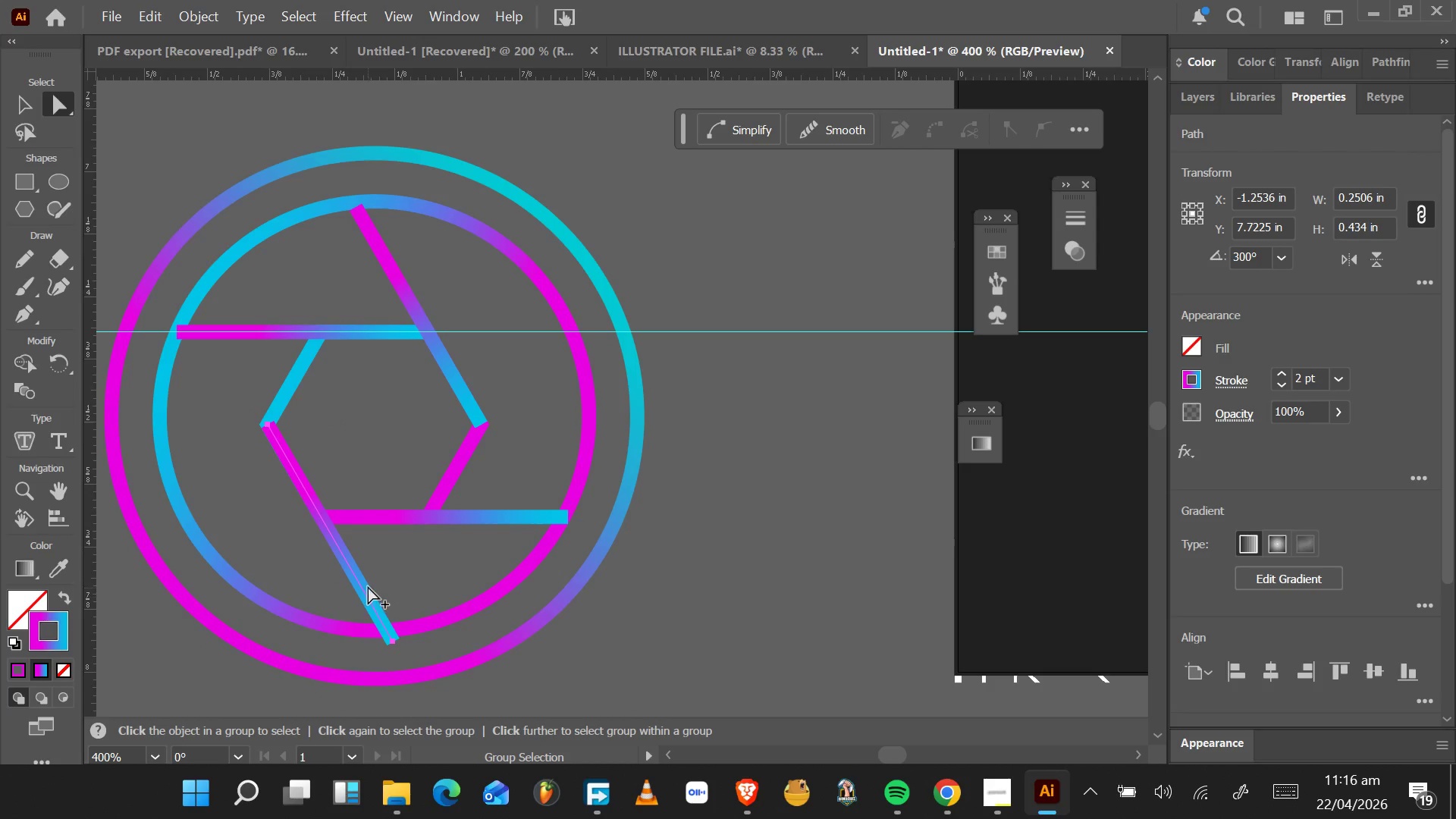 
hold_key(key=AltLeft, duration=1.0)
 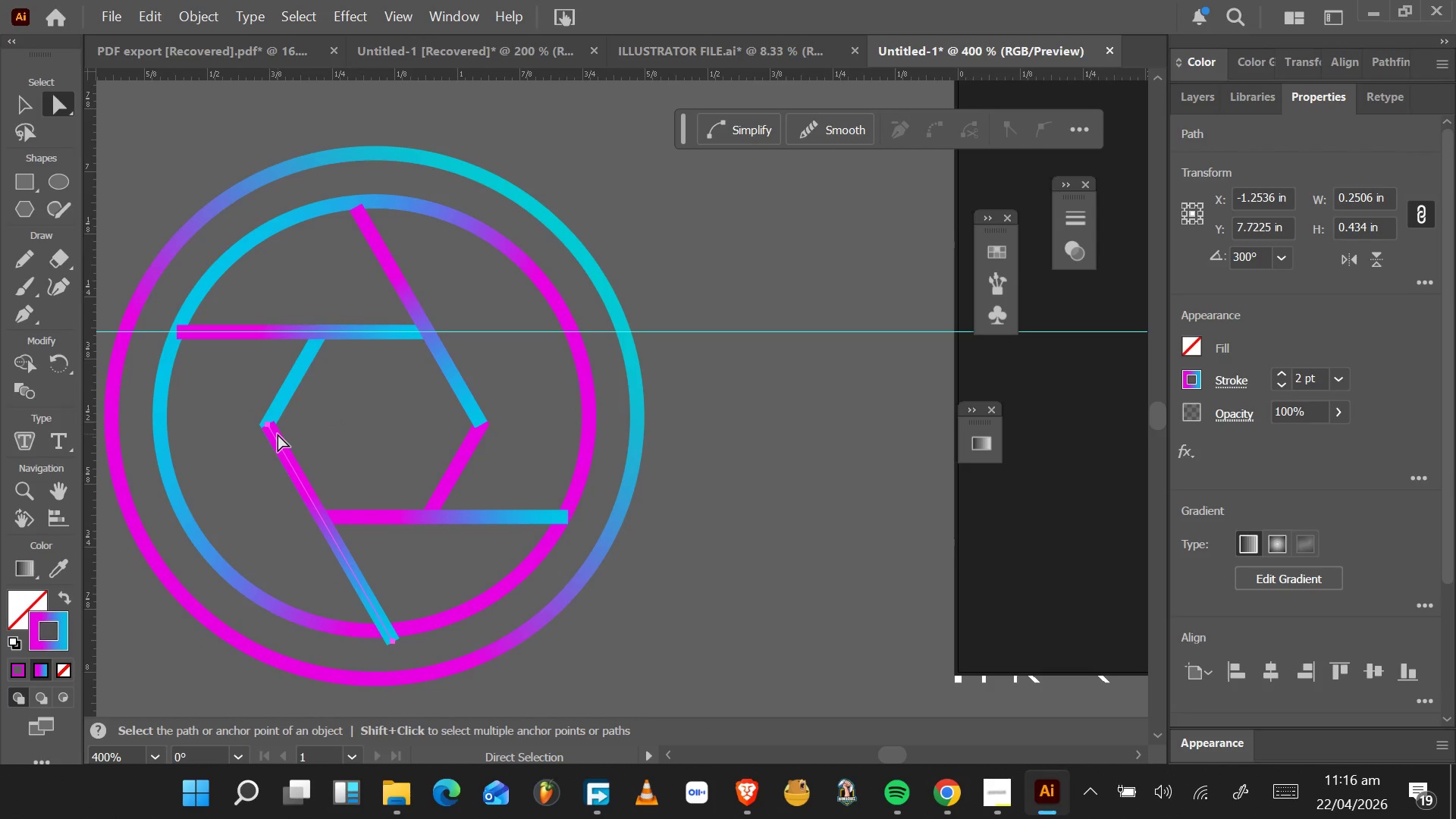 
hold_key(key=AltLeft, duration=0.83)
scroll: coordinate [264, 417], scroll_direction: up, amount: 7.0
 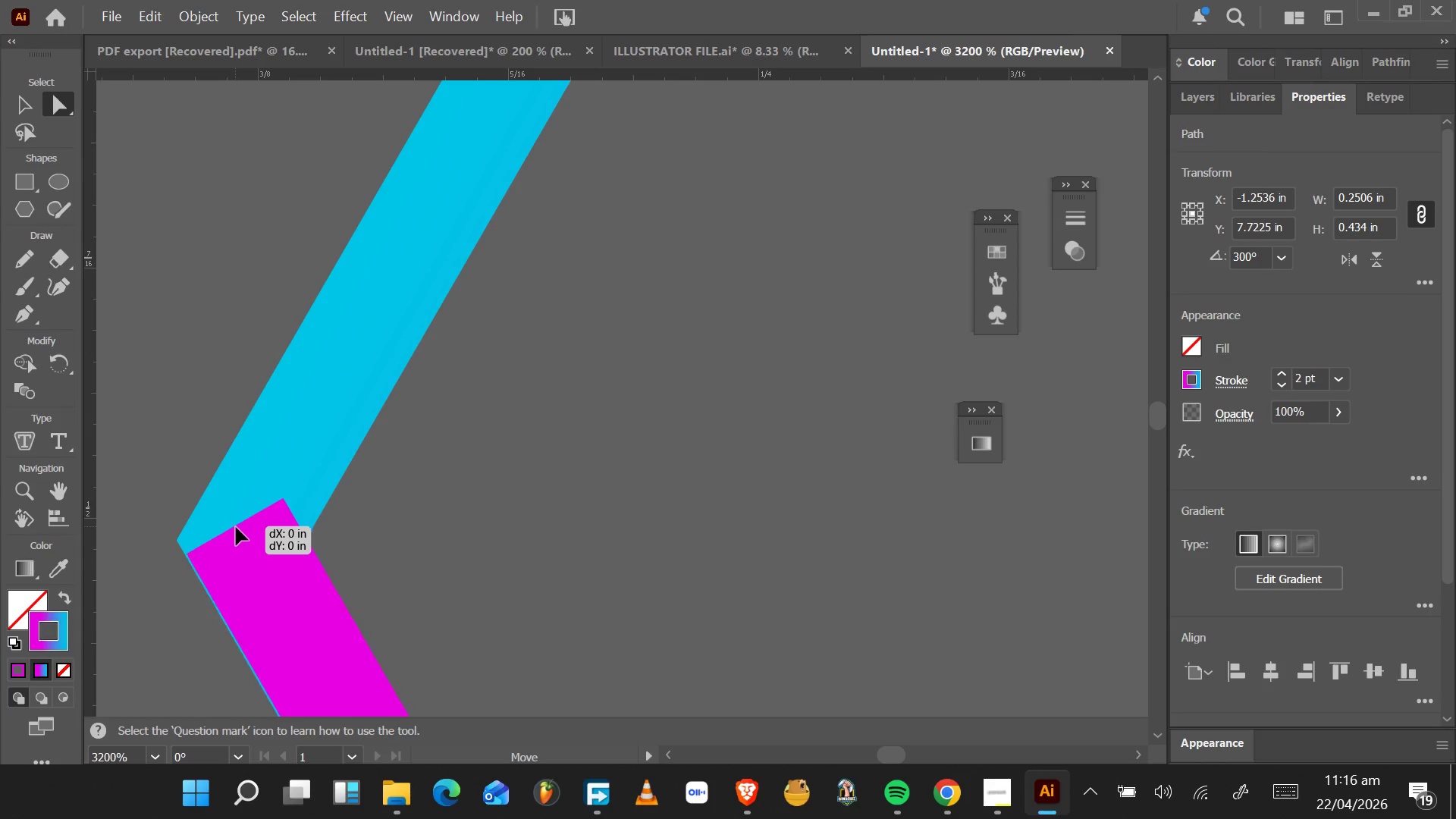 
wait(9.93)
 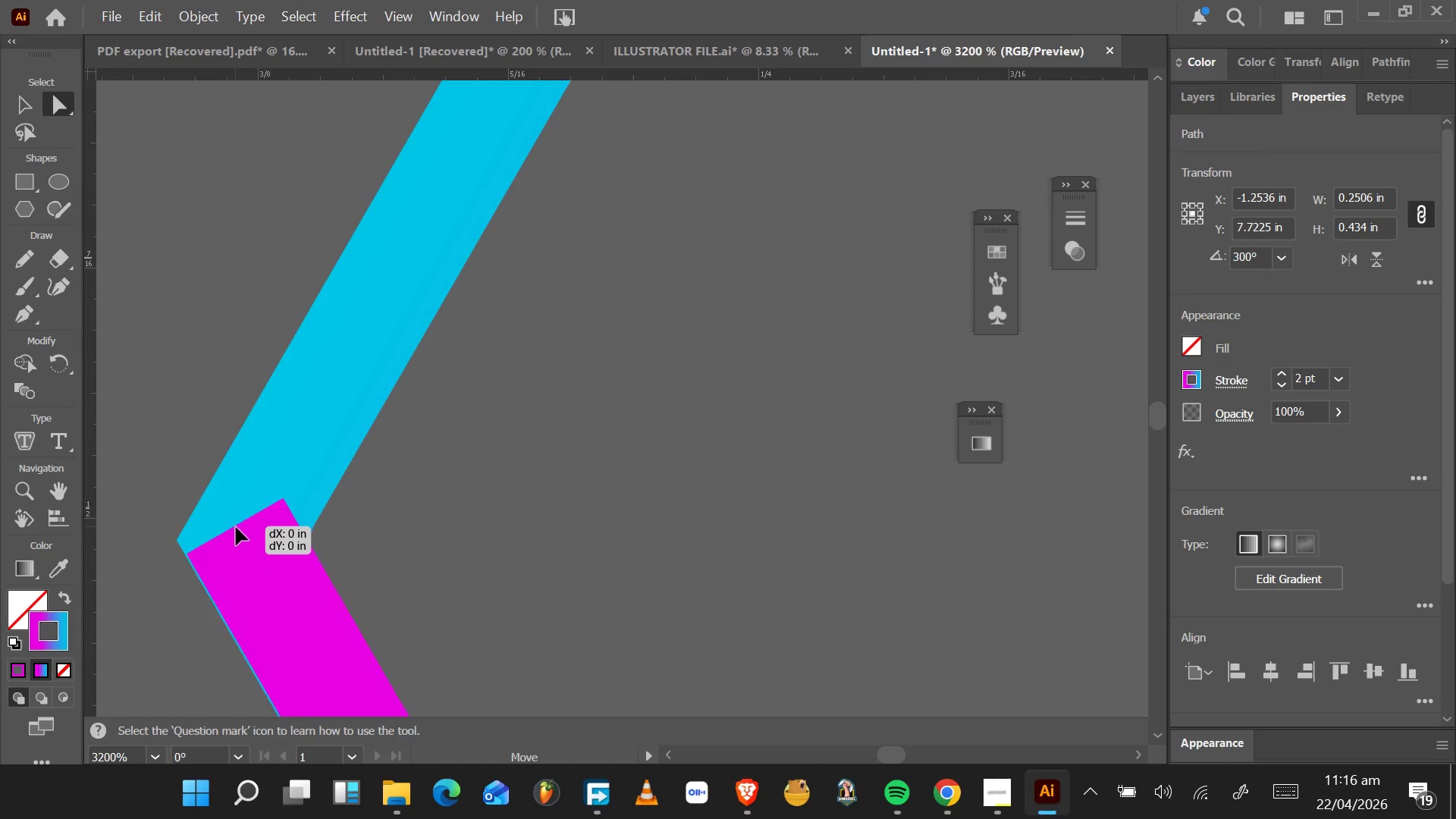 
hold_key(key=AltLeft, duration=1.03)
scroll: coordinate [242, 541], scroll_direction: down, amount: 6.0
 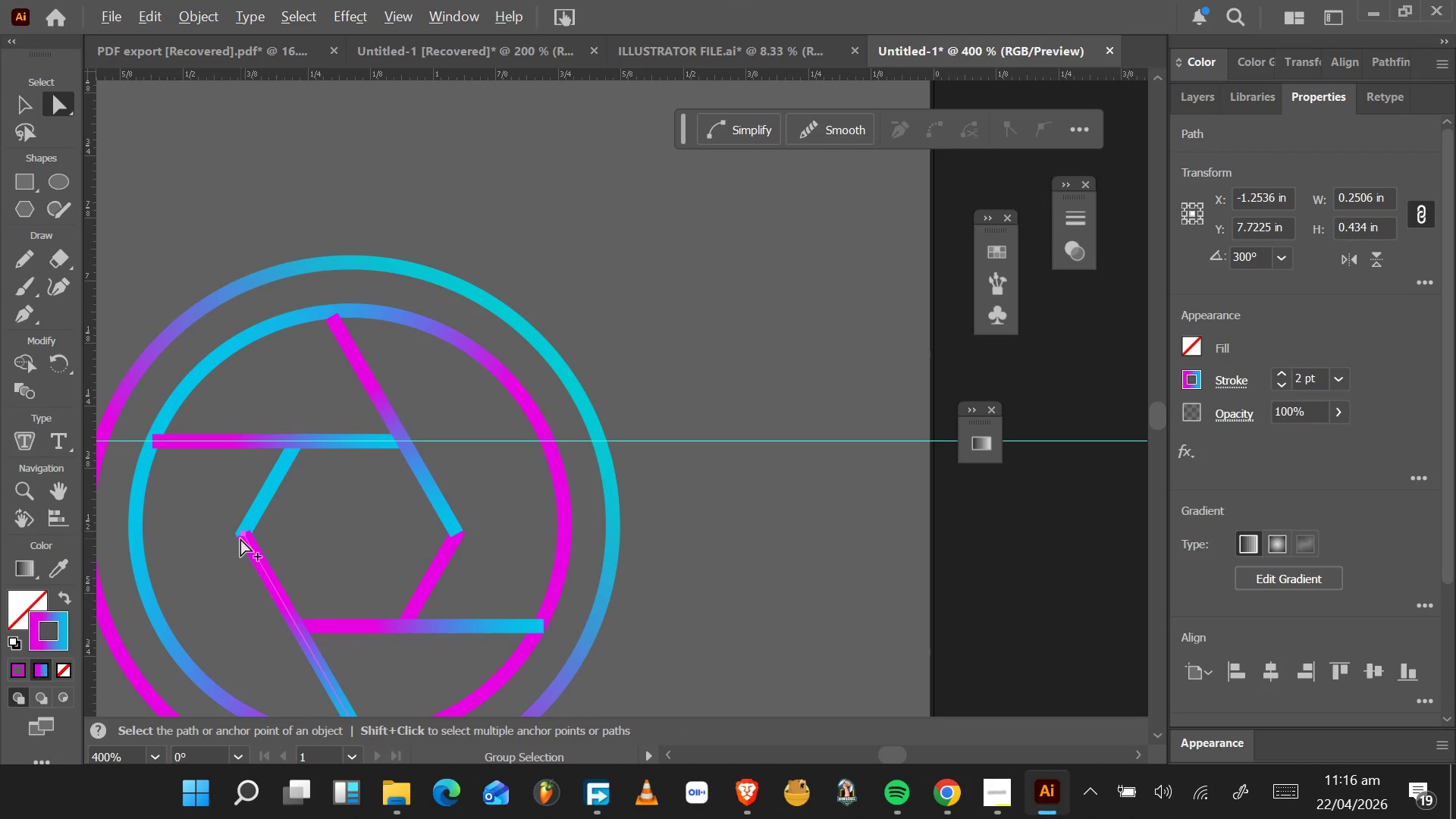 
hold_key(key=AltLeft, duration=1.5)
scroll: coordinate [241, 546], scroll_direction: up, amount: 6.0
 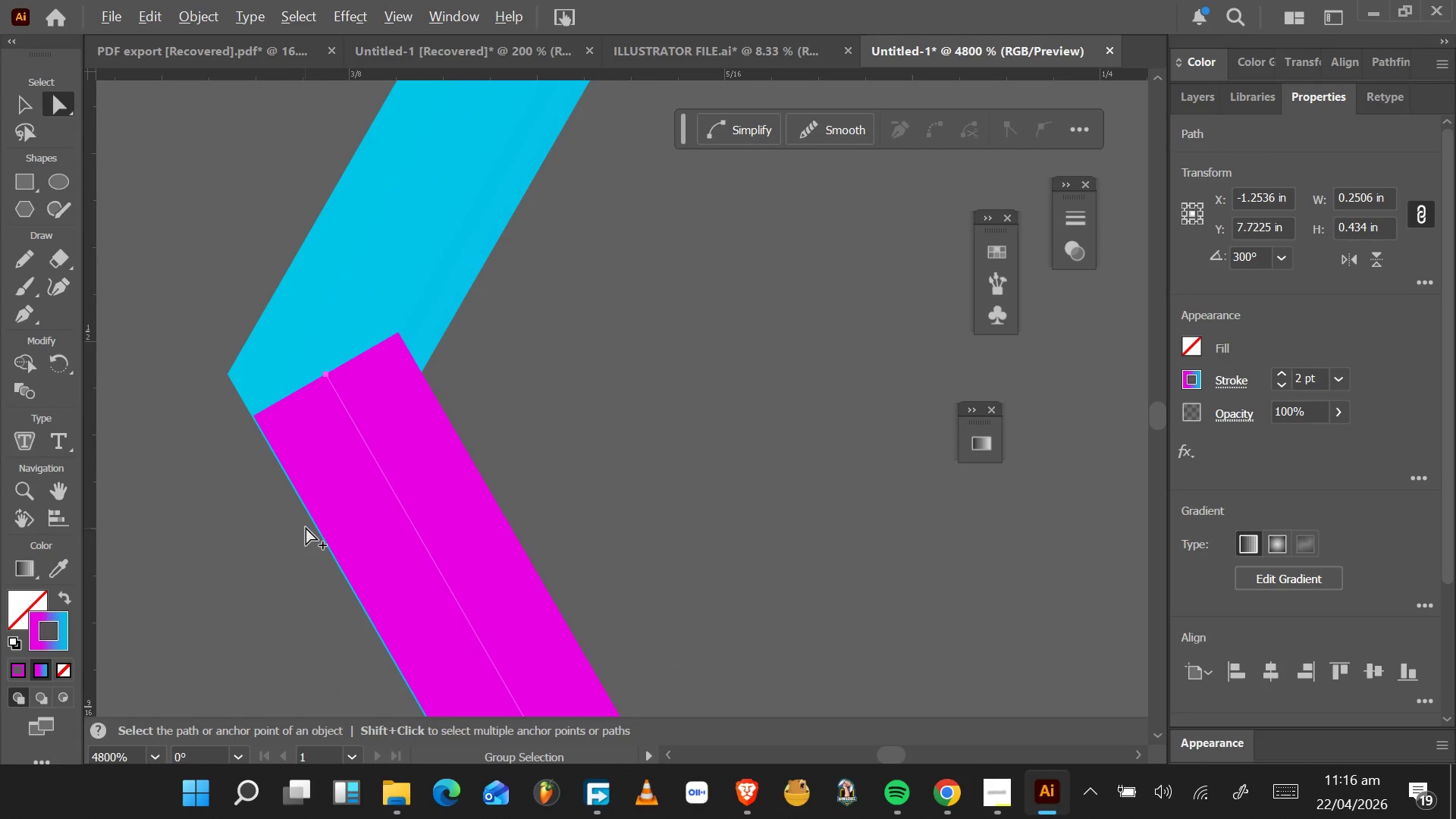 
hold_key(key=AltLeft, duration=1.51)
scroll: coordinate [307, 523], scroll_direction: up, amount: 1.0
 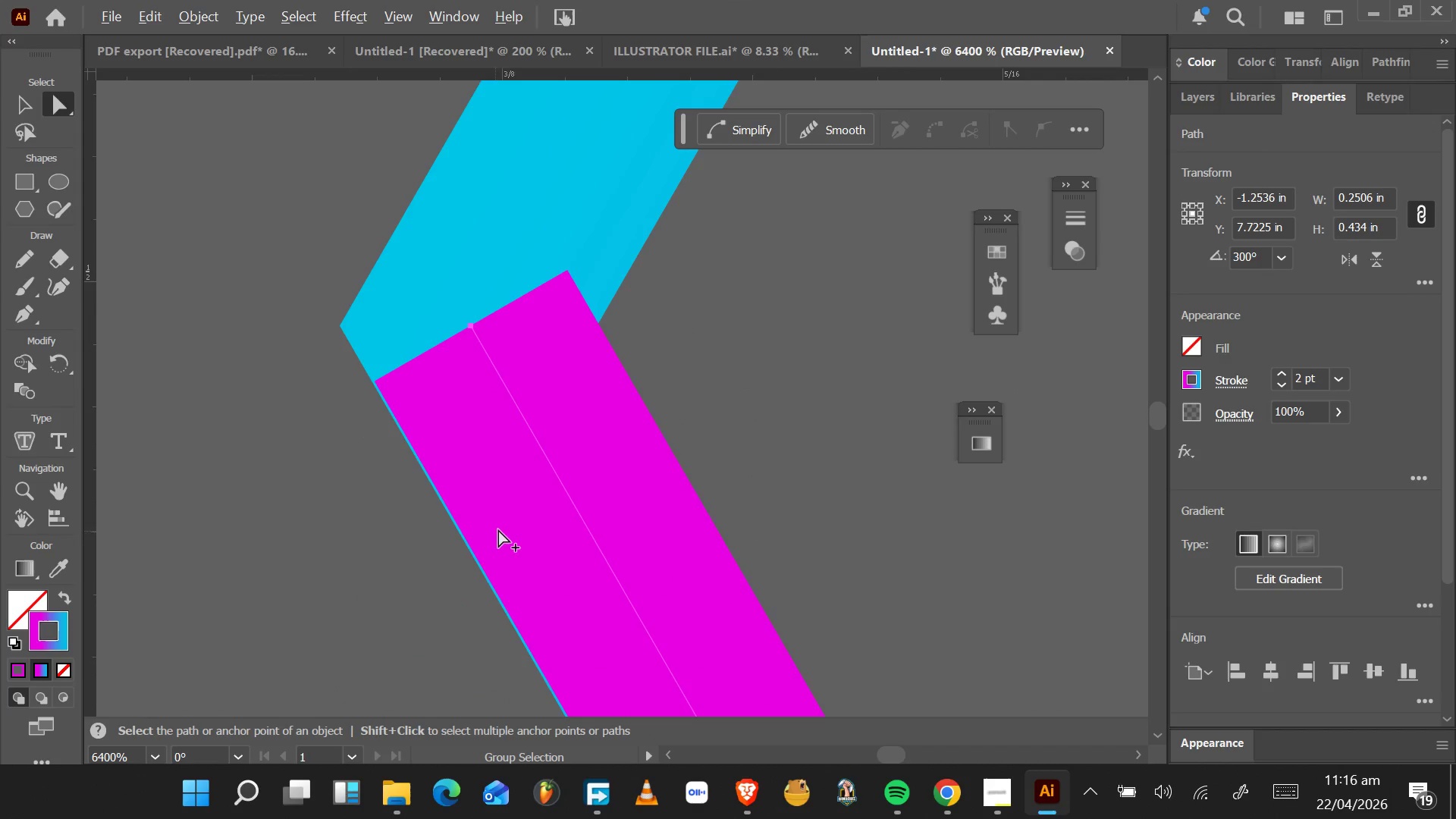 
key(Alt+AltLeft)
 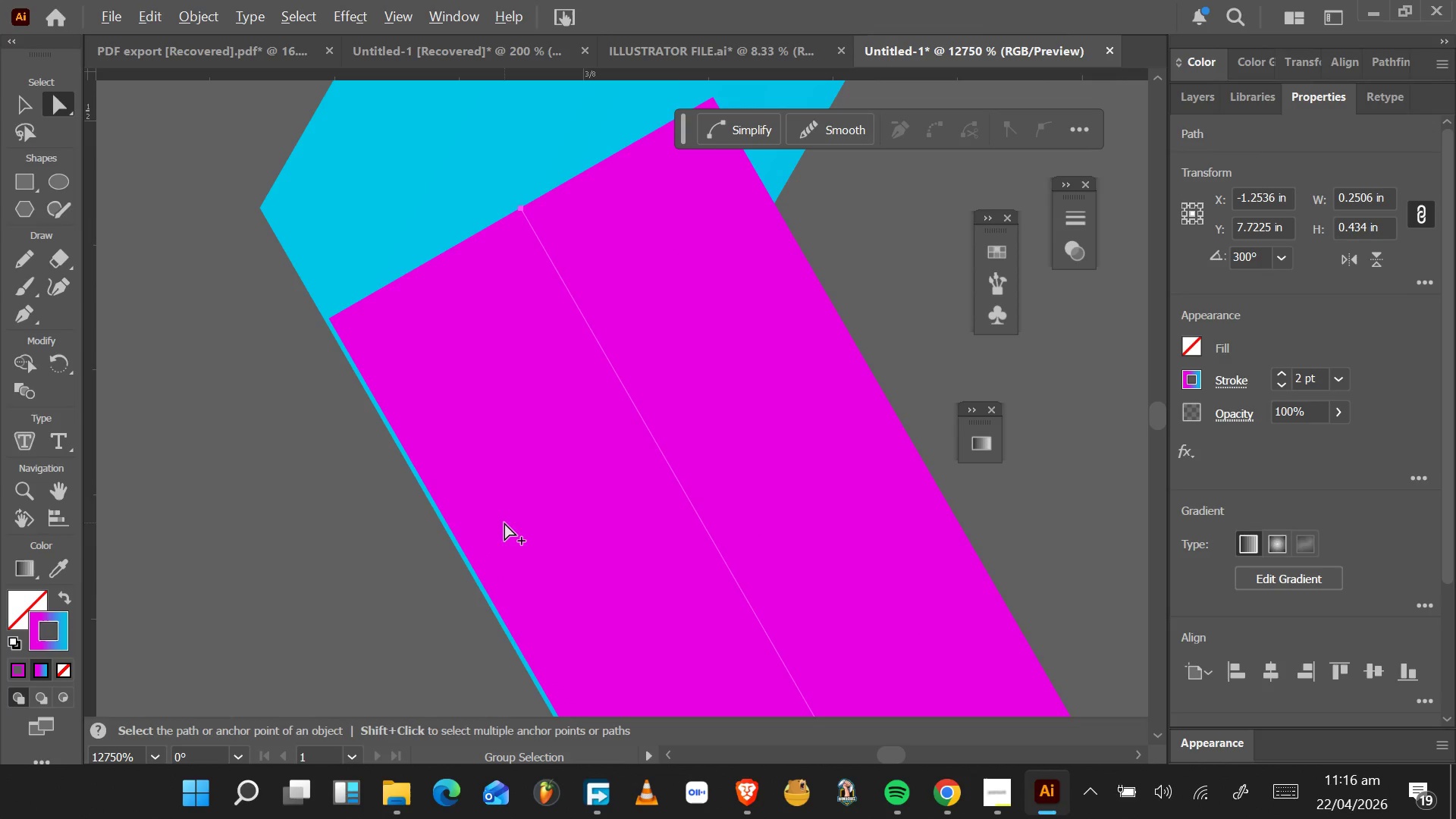 
key(Alt+AltLeft)
 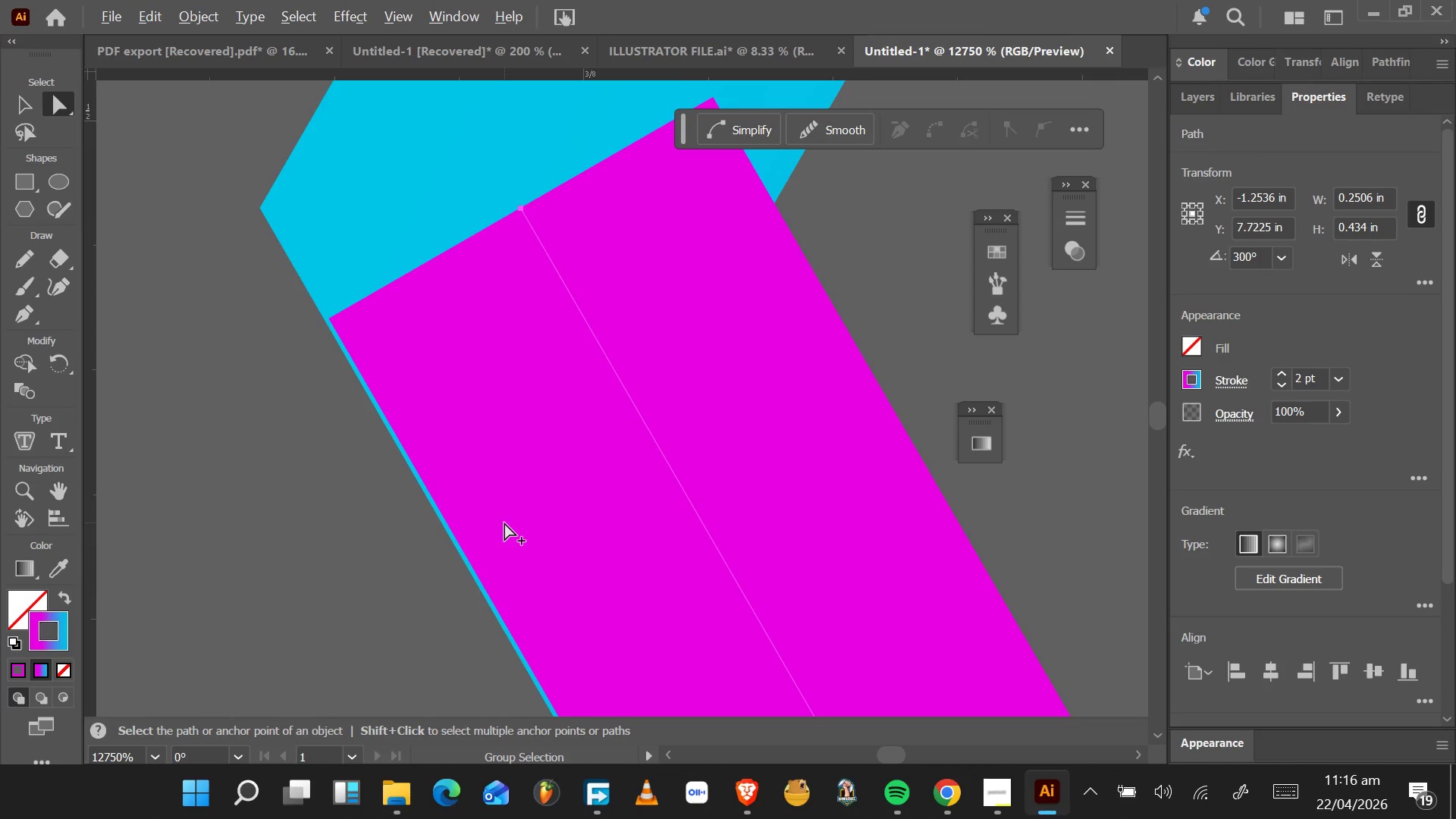 
key(Alt+AltLeft)
 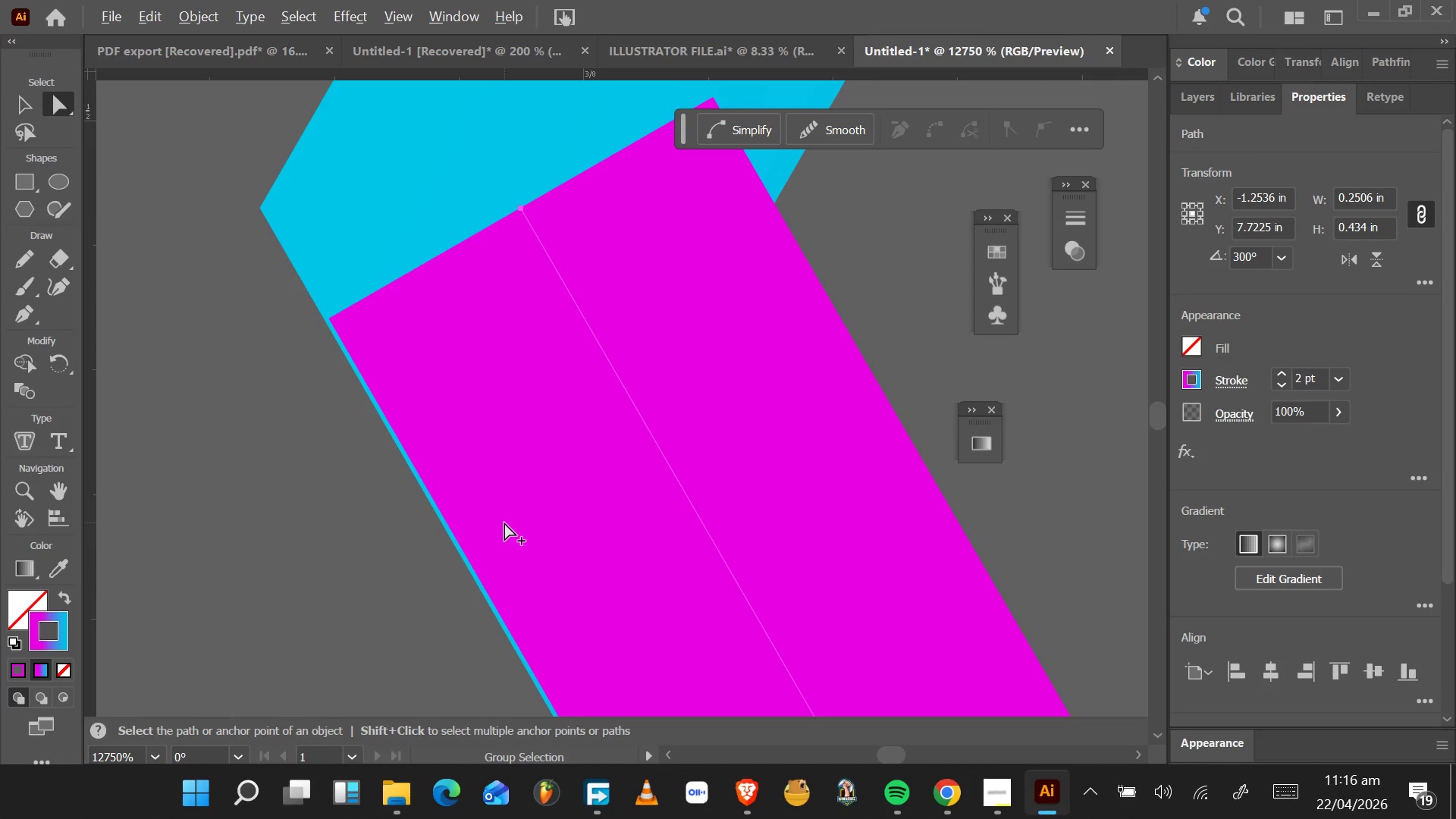 
key(Alt+AltLeft)
 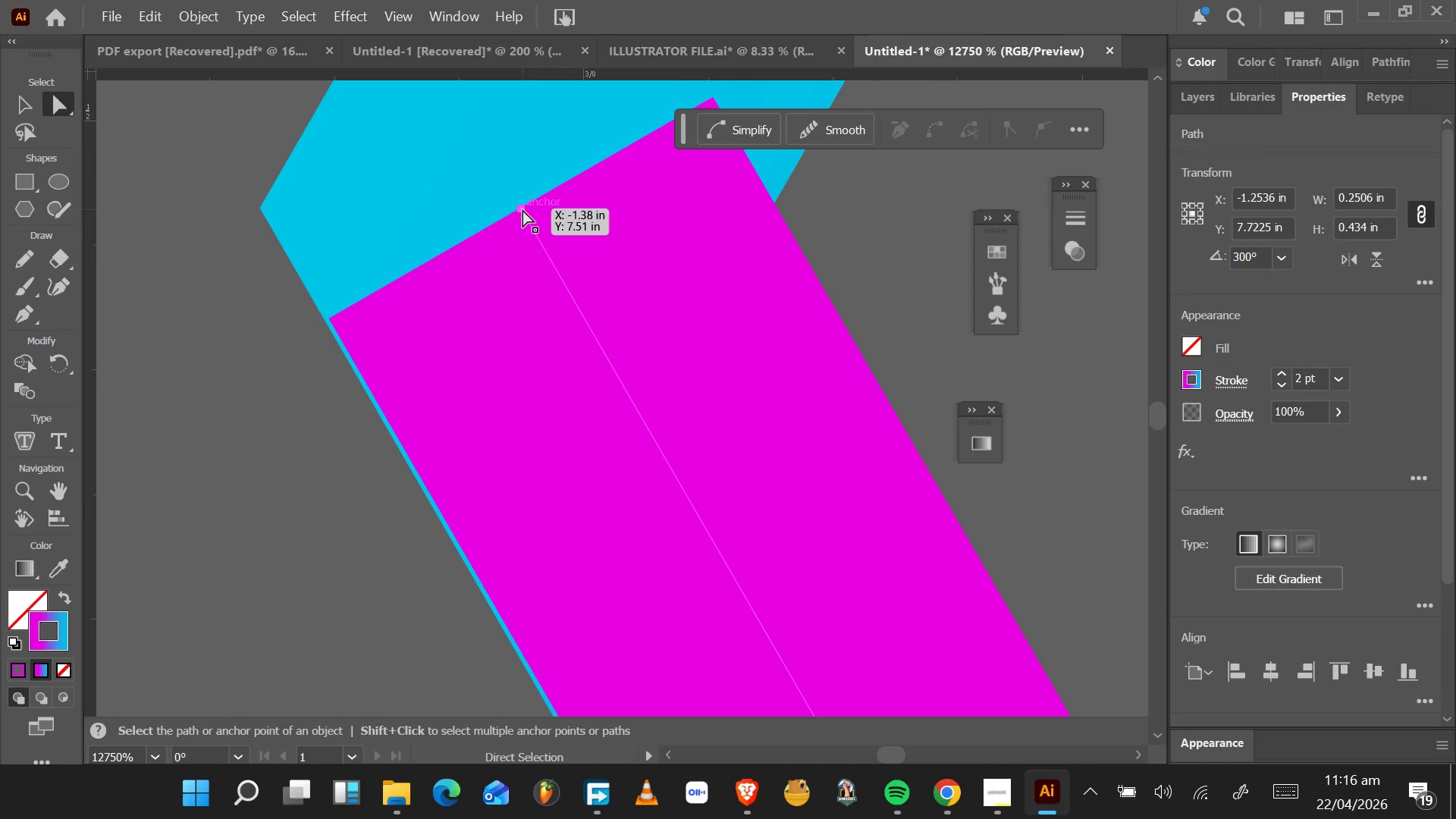 
scroll: coordinate [504, 522], scroll_direction: up, amount: 2.0
 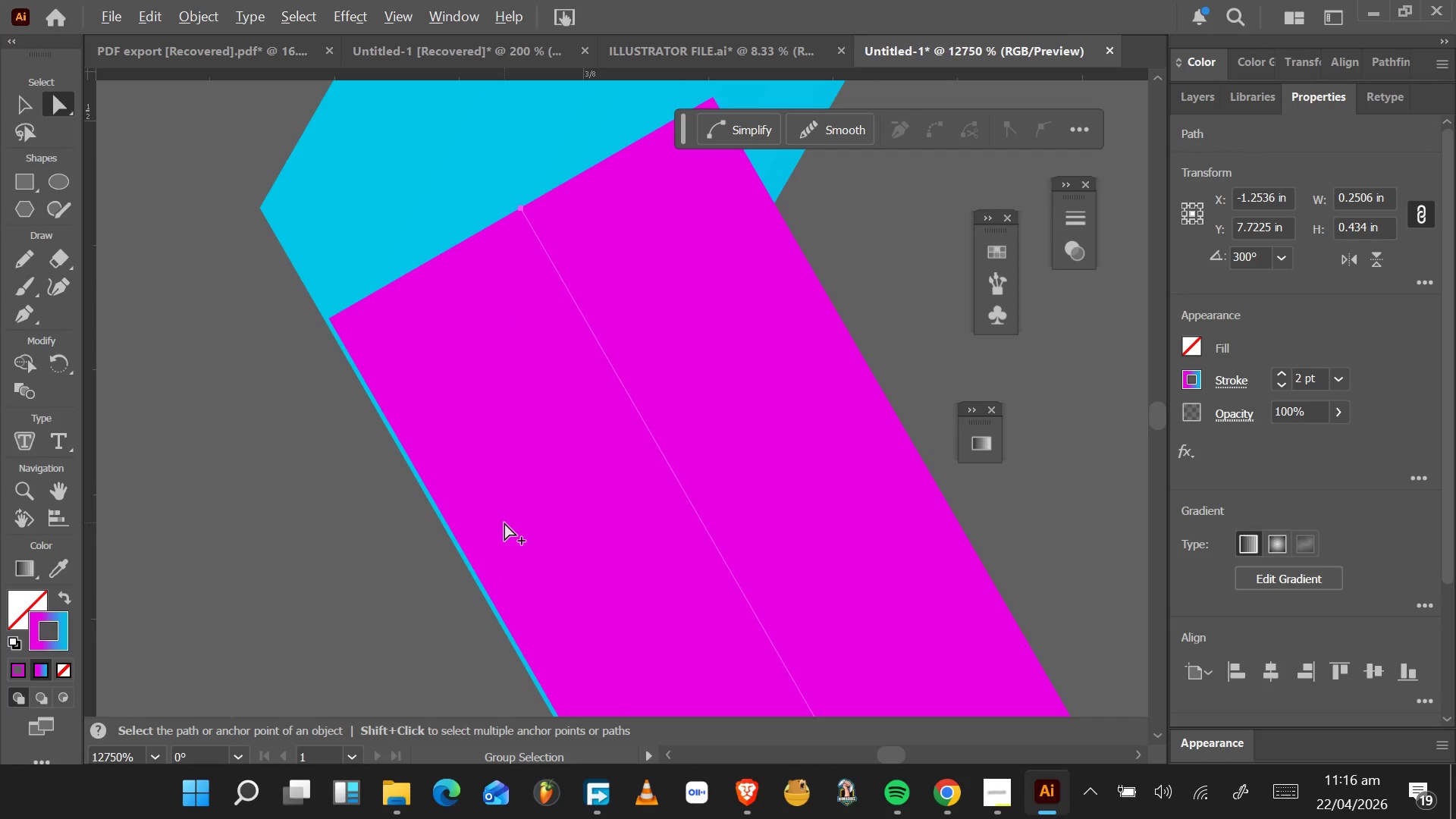 
left_click_drag(start_coordinate=[522, 209], to_coordinate=[518, 208])
 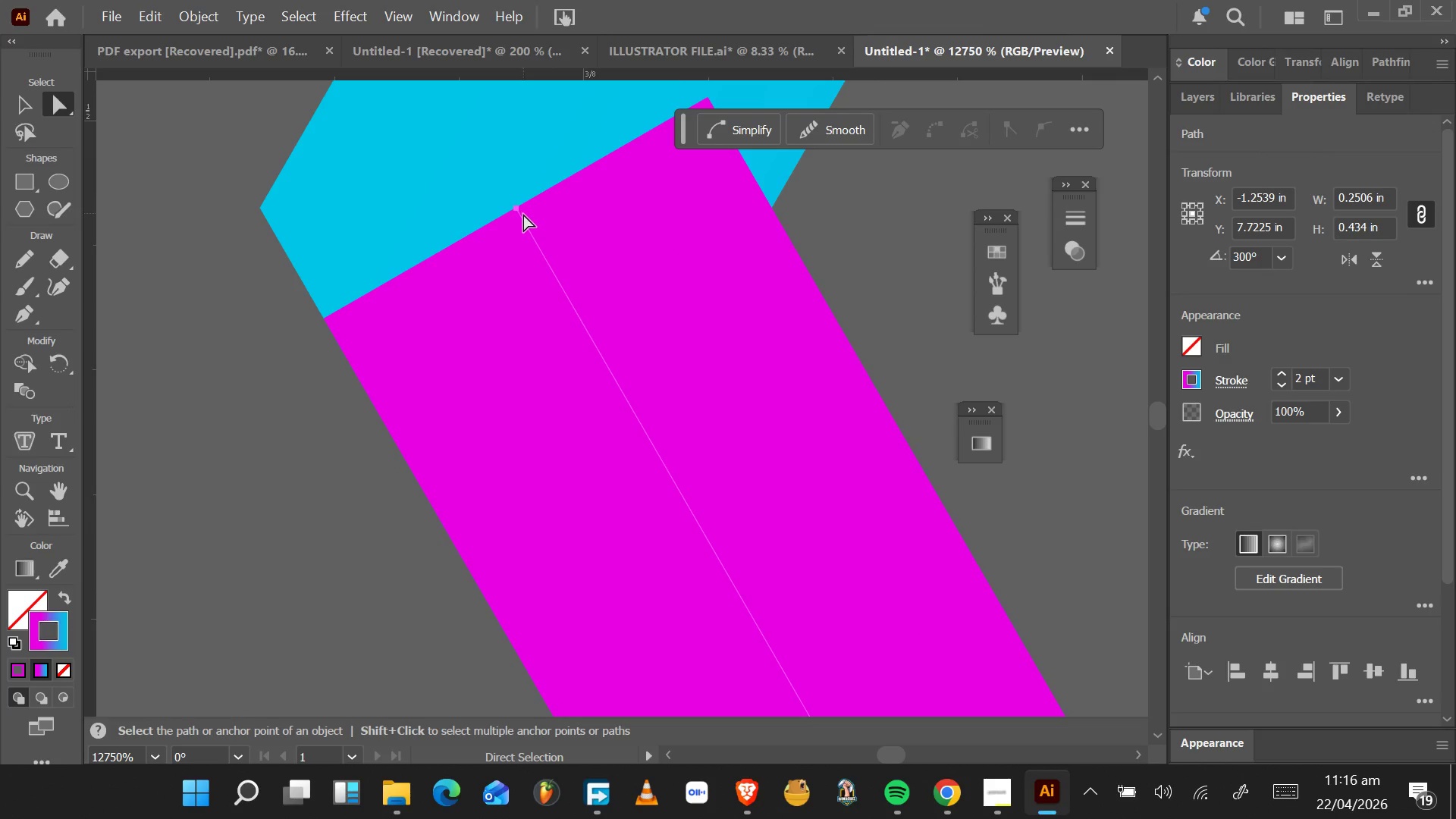 
hold_key(key=AltLeft, duration=1.14)
scroll: coordinate [528, 217], scroll_direction: down, amount: 6.0
 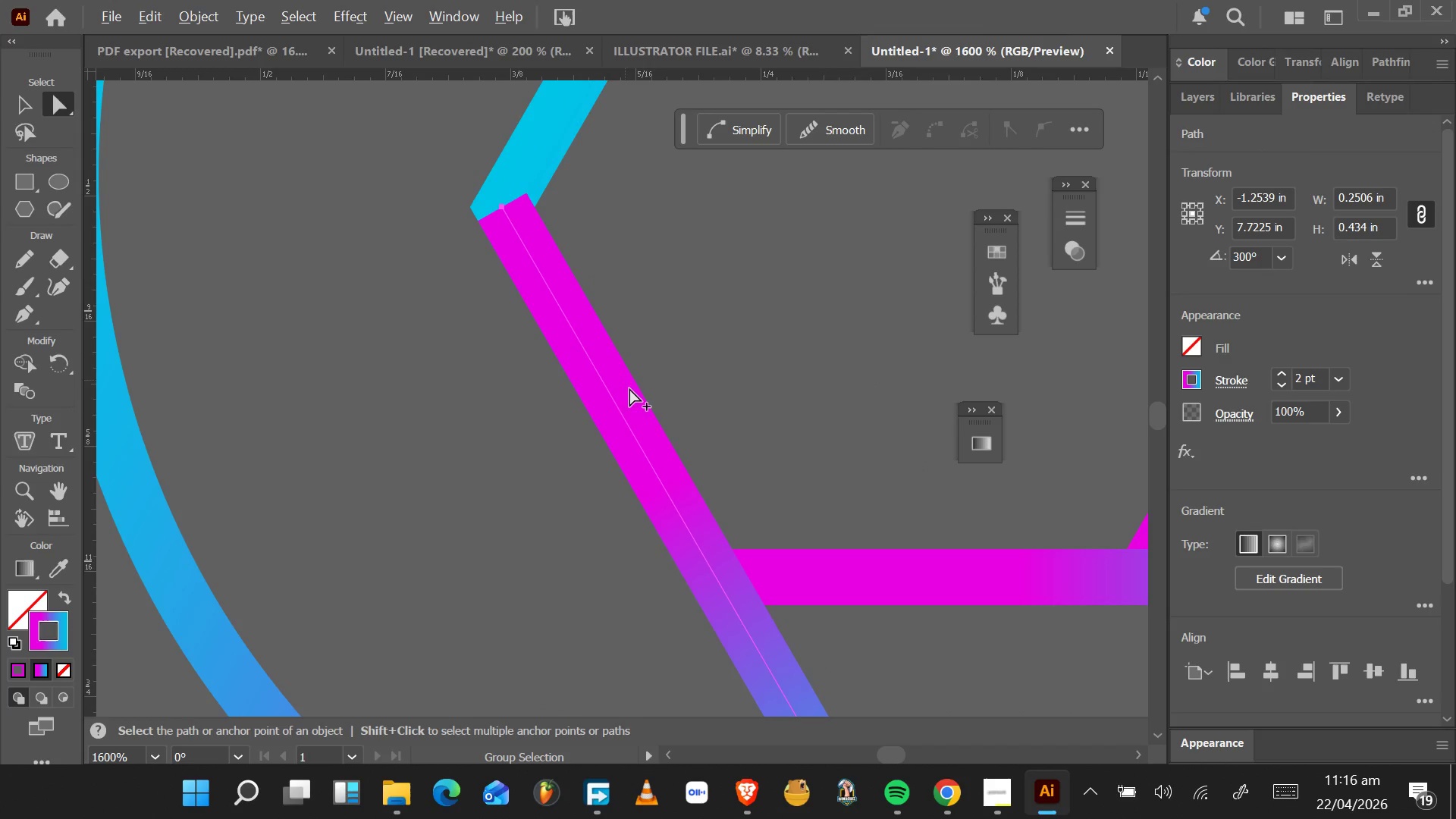 
hold_key(key=AltLeft, duration=0.81)
scroll: coordinate [664, 441], scroll_direction: down, amount: 3.0
 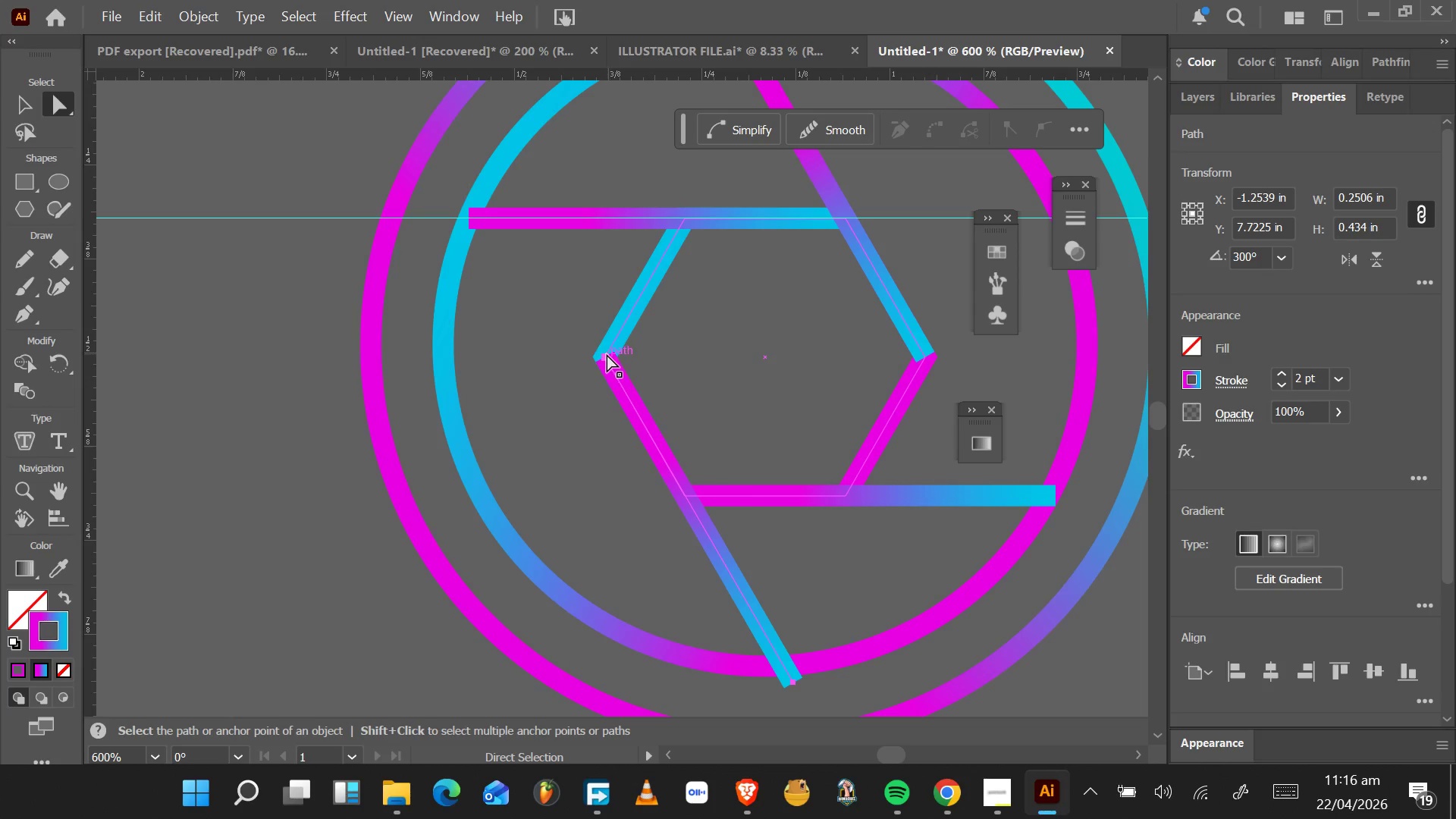 
hold_key(key=AltLeft, duration=0.7)
scroll: coordinate [607, 361], scroll_direction: up, amount: 6.0
 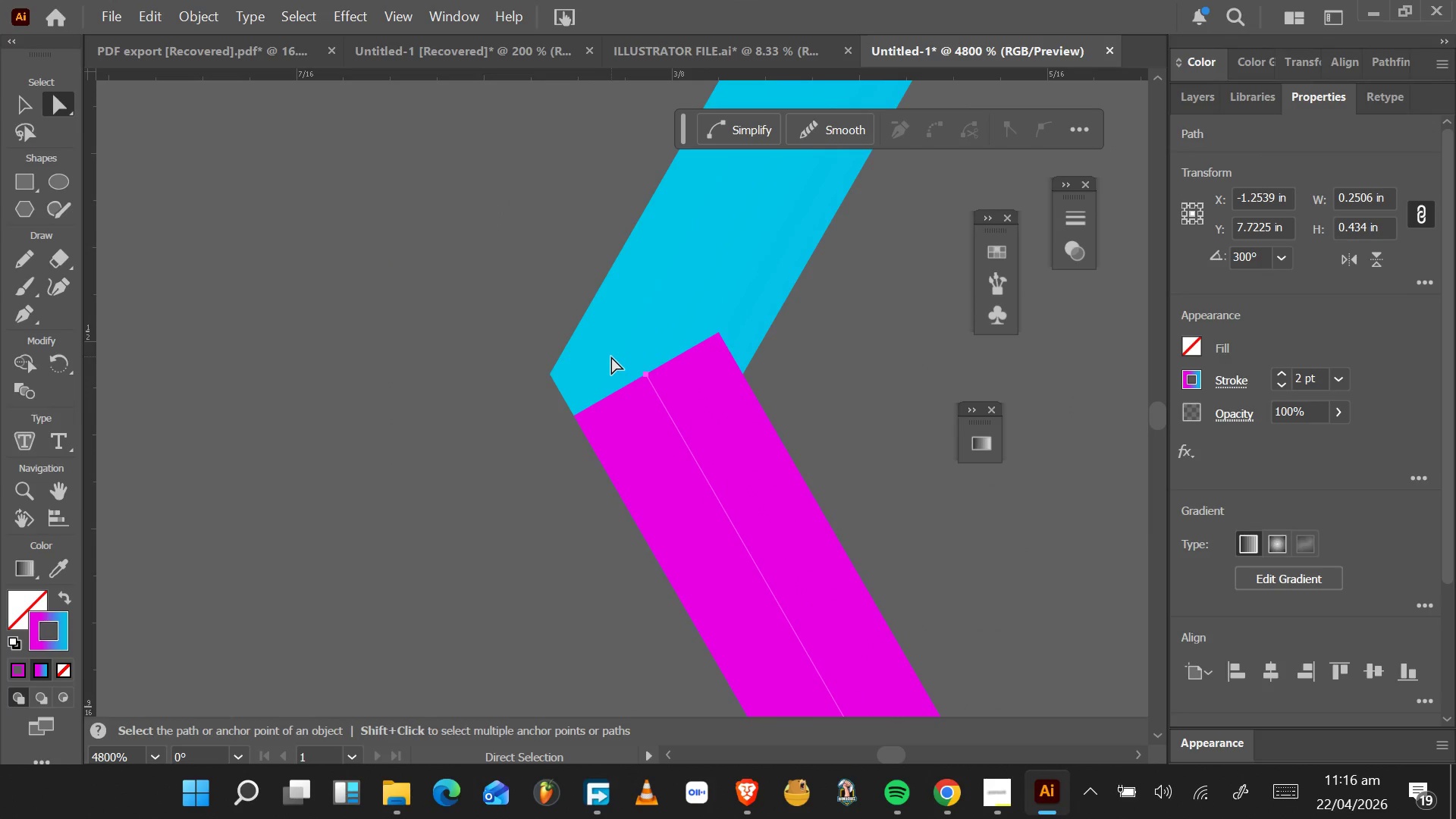 
key(ArrowDown)
 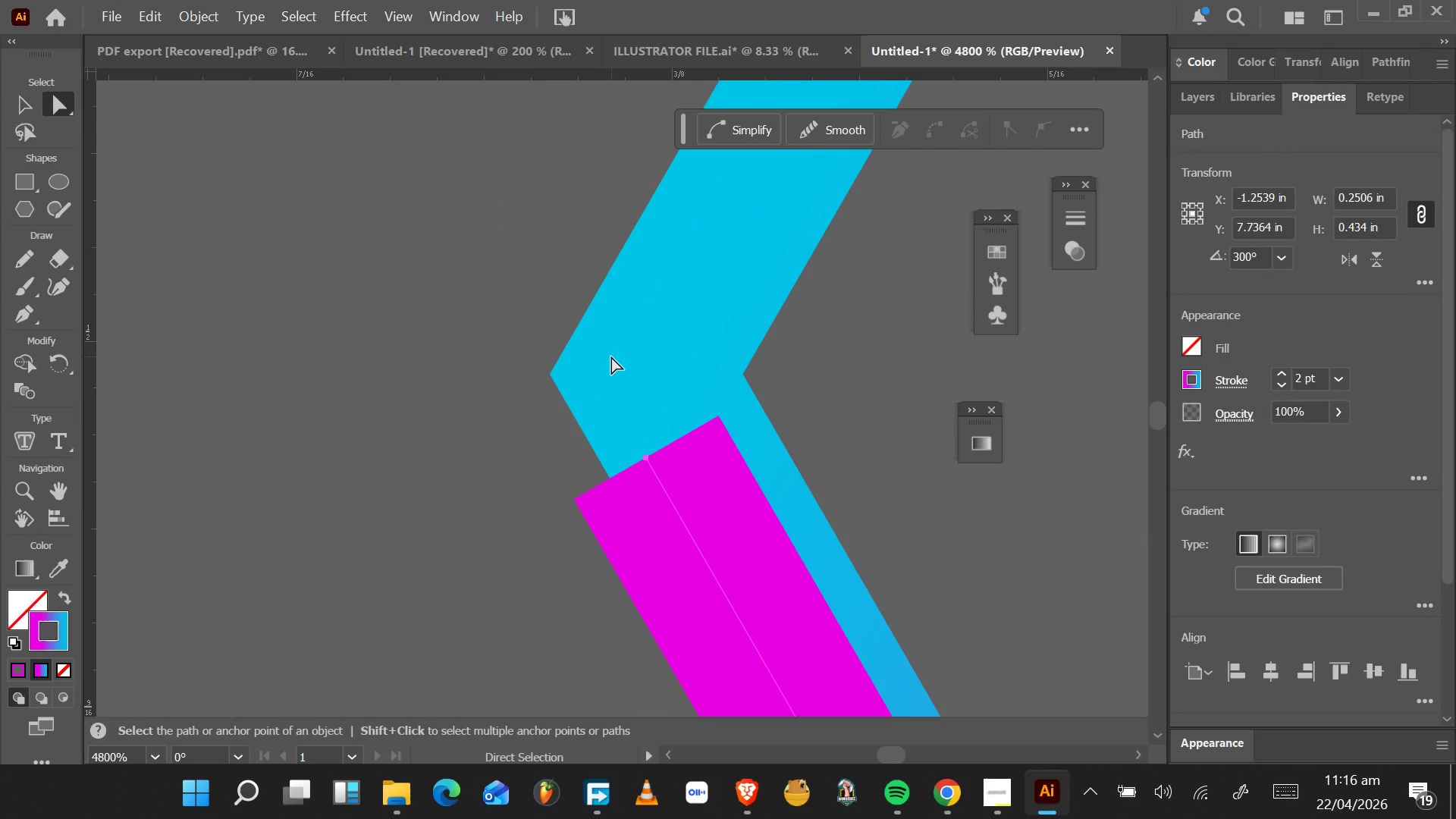 
key(ArrowUp)
 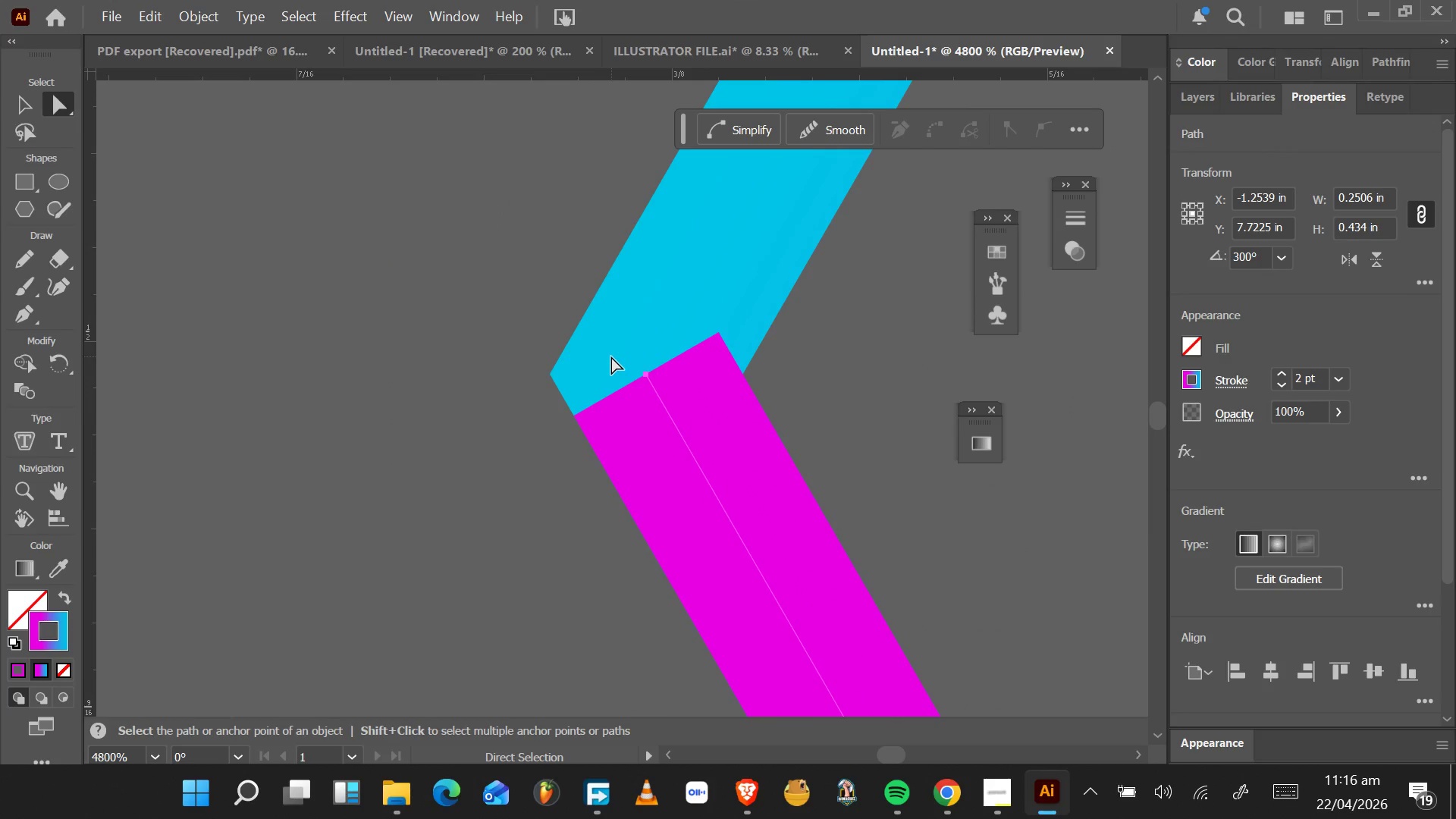 
key(ArrowLeft)
 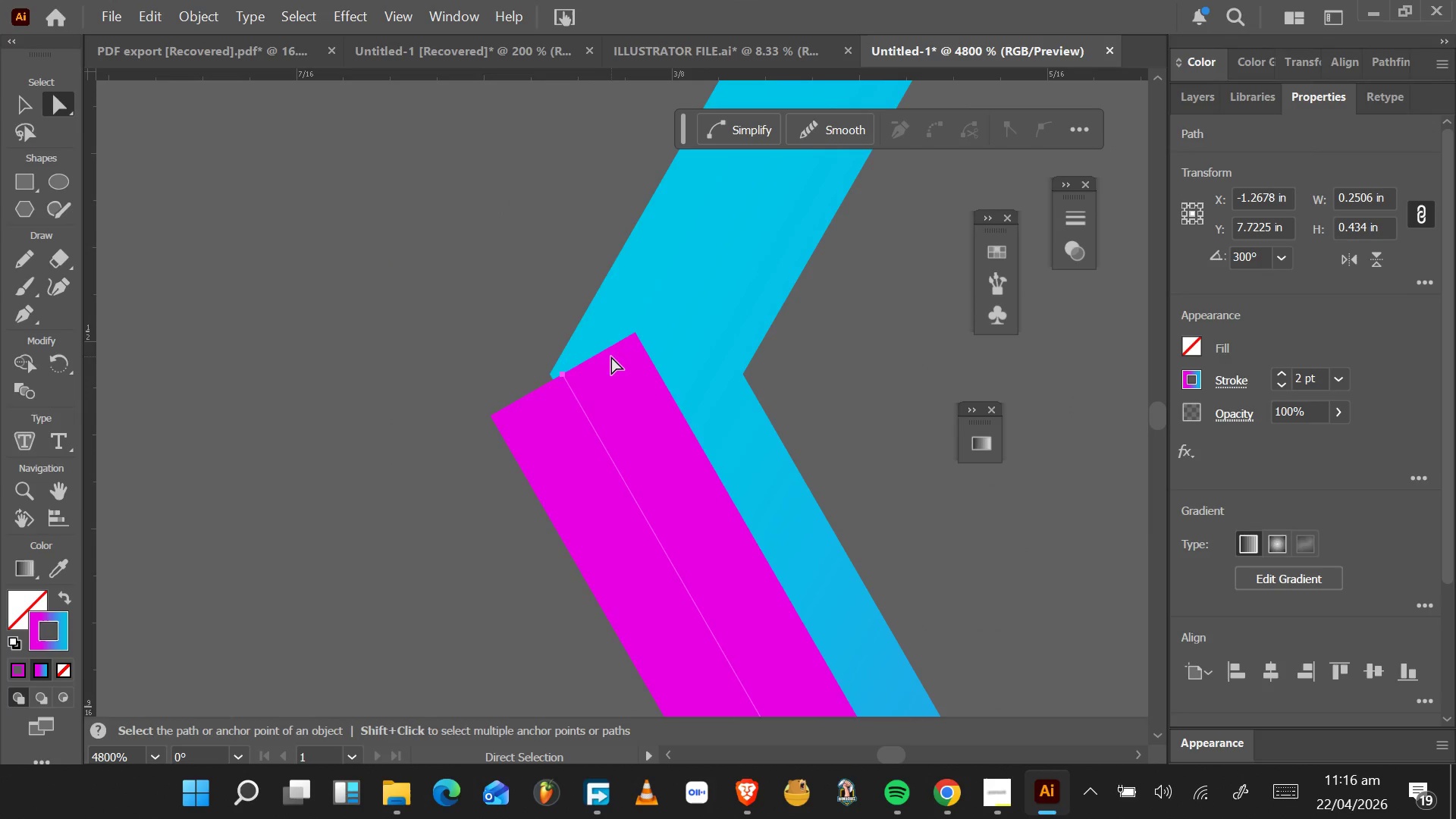 
key(ArrowUp)
 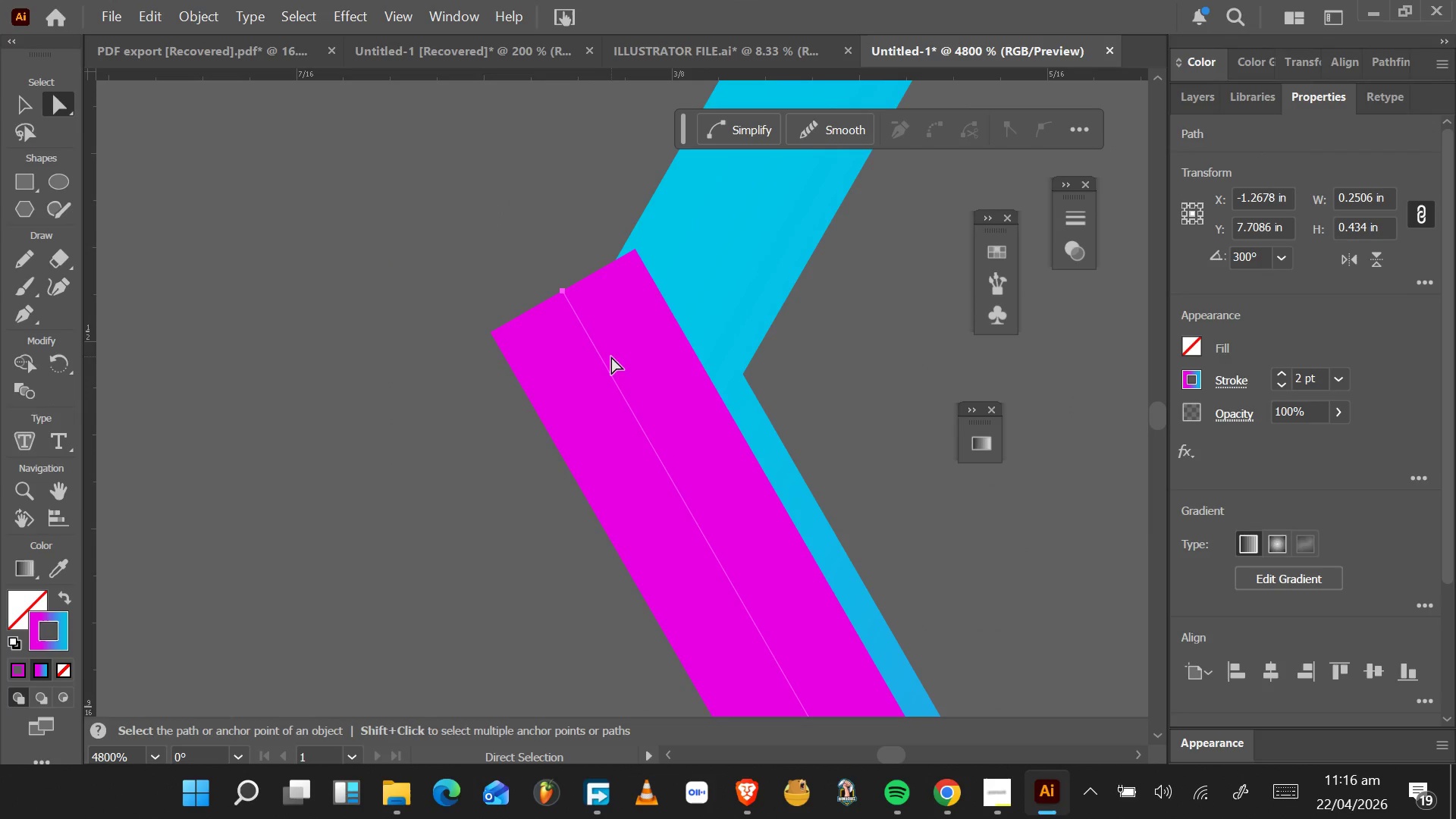 
key(Control+Z)
 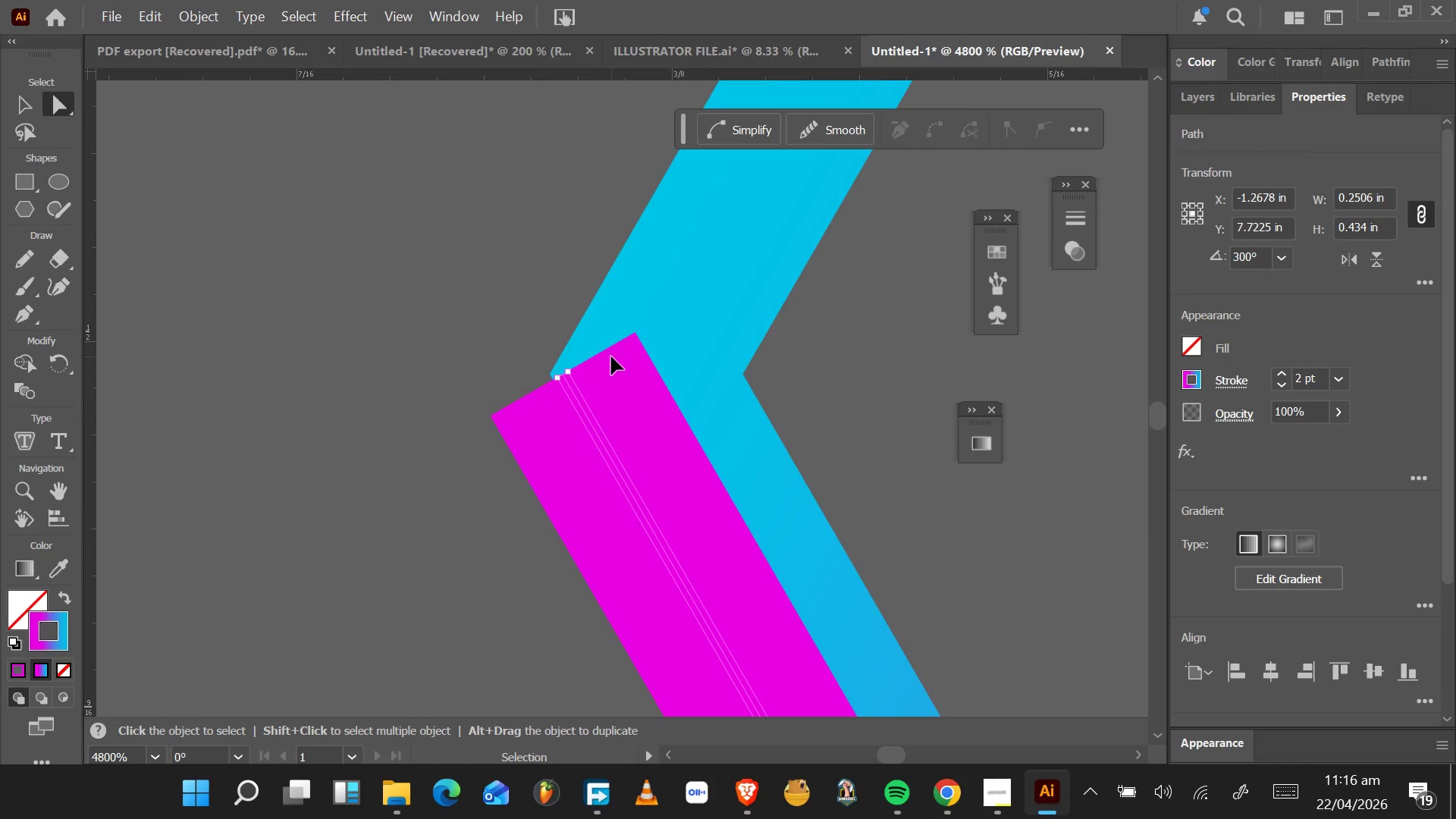 
key(Control+Z)
 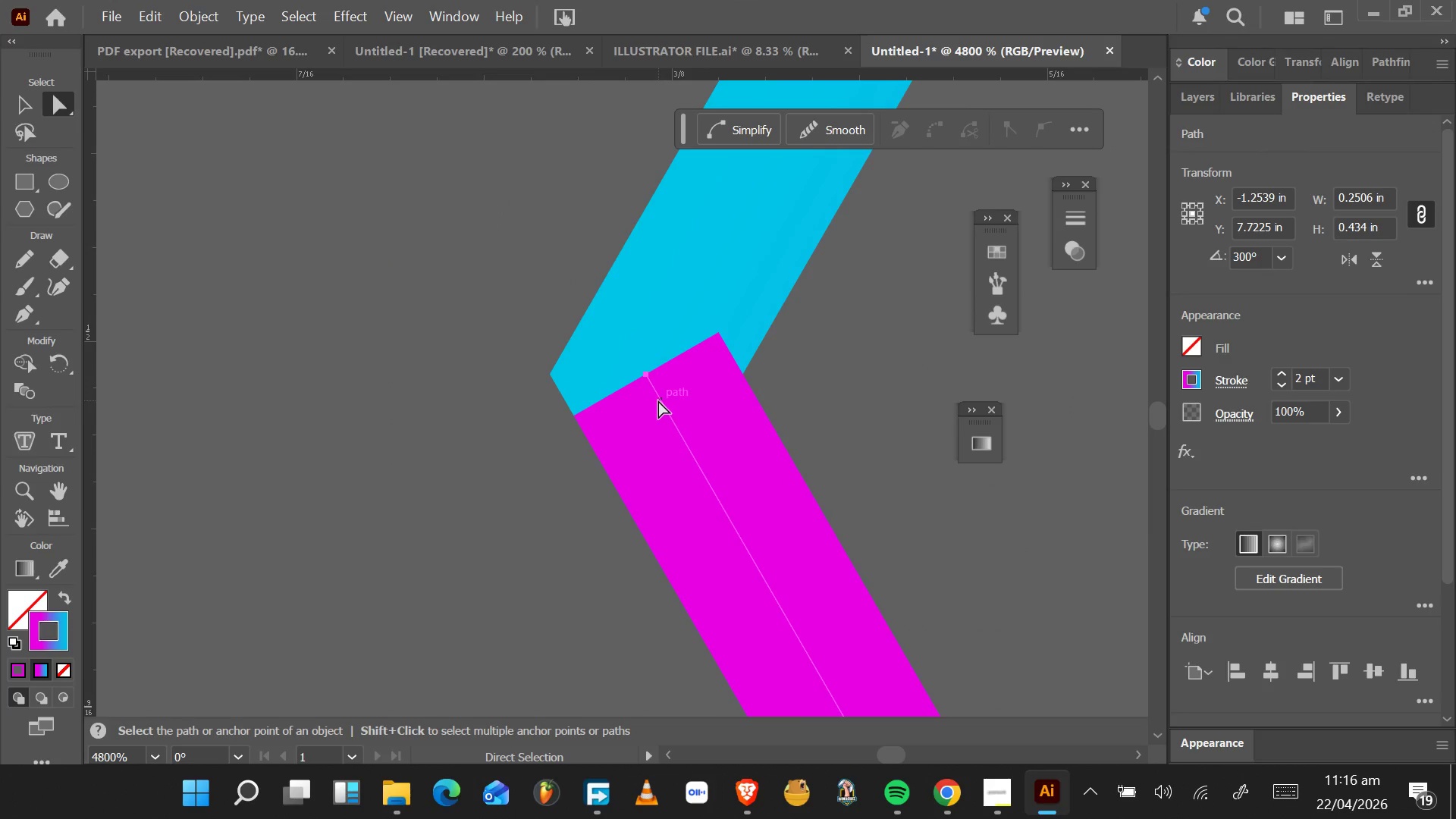 
left_click_drag(start_coordinate=[658, 400], to_coordinate=[646, 373])
 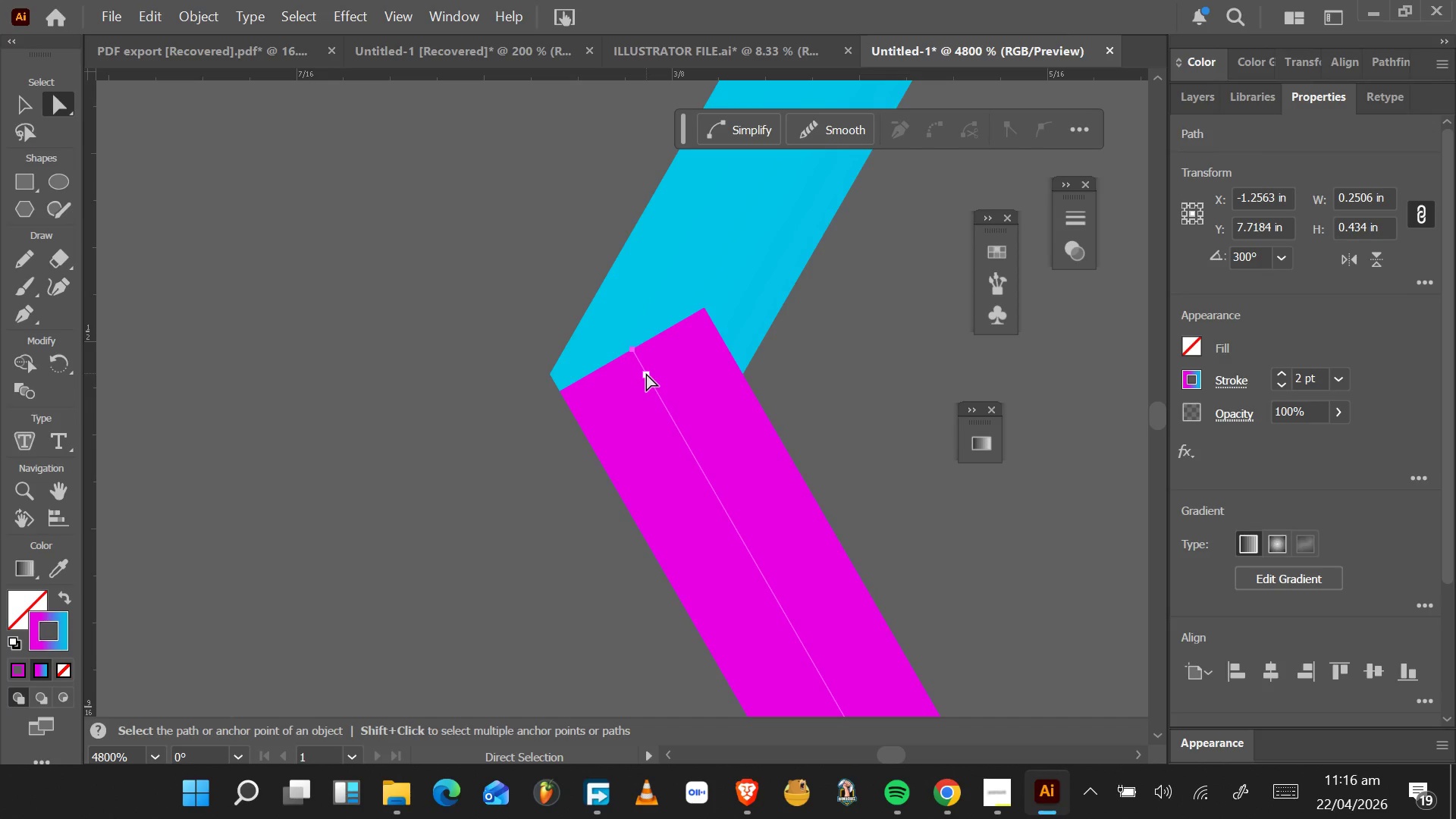 
hold_key(key=AltLeft, duration=1.5)
scroll: coordinate [646, 375], scroll_direction: down, amount: 10.0
 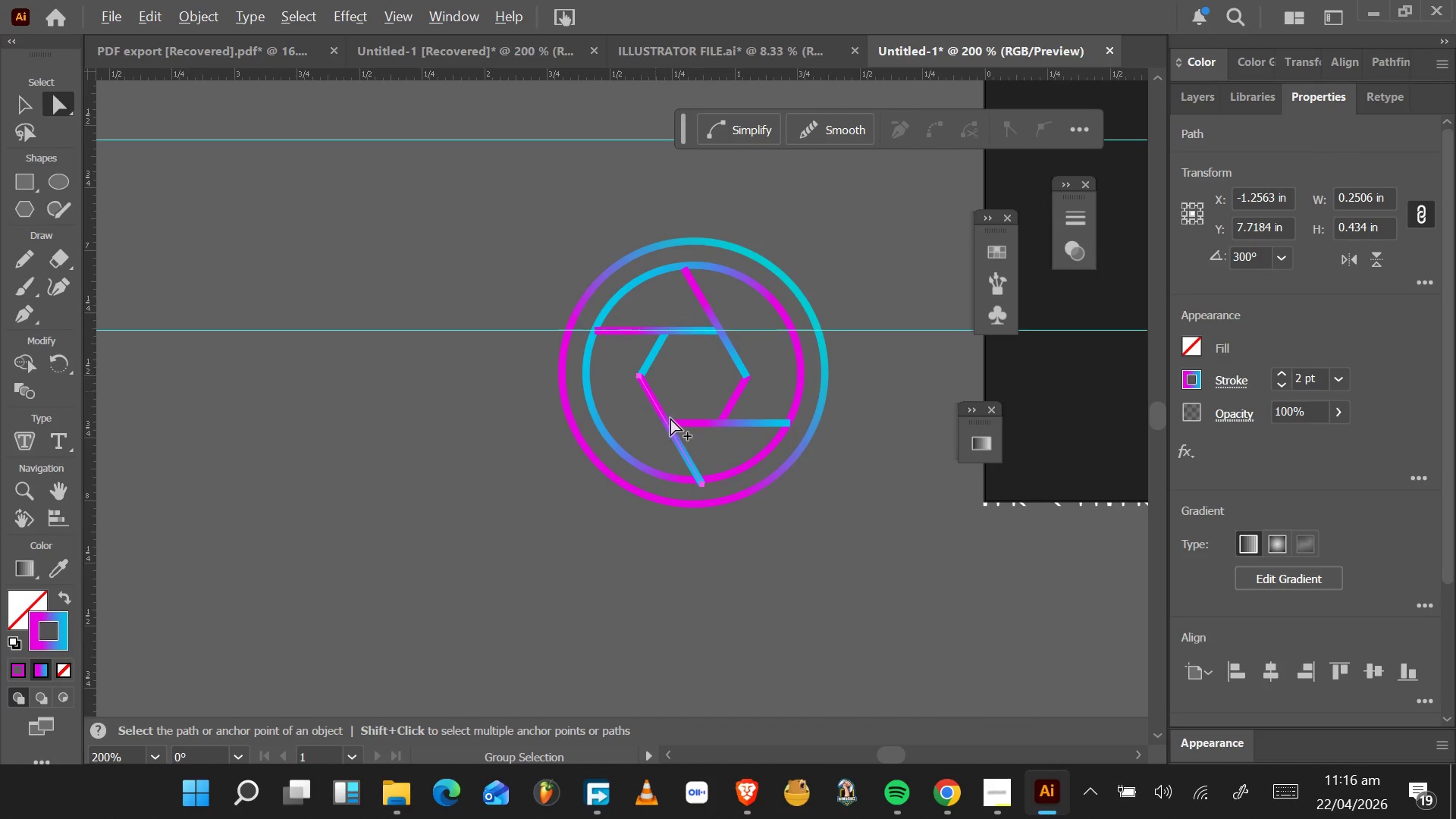 
hold_key(key=AltLeft, duration=1.53)
scroll: coordinate [689, 477], scroll_direction: up, amount: 6.0
 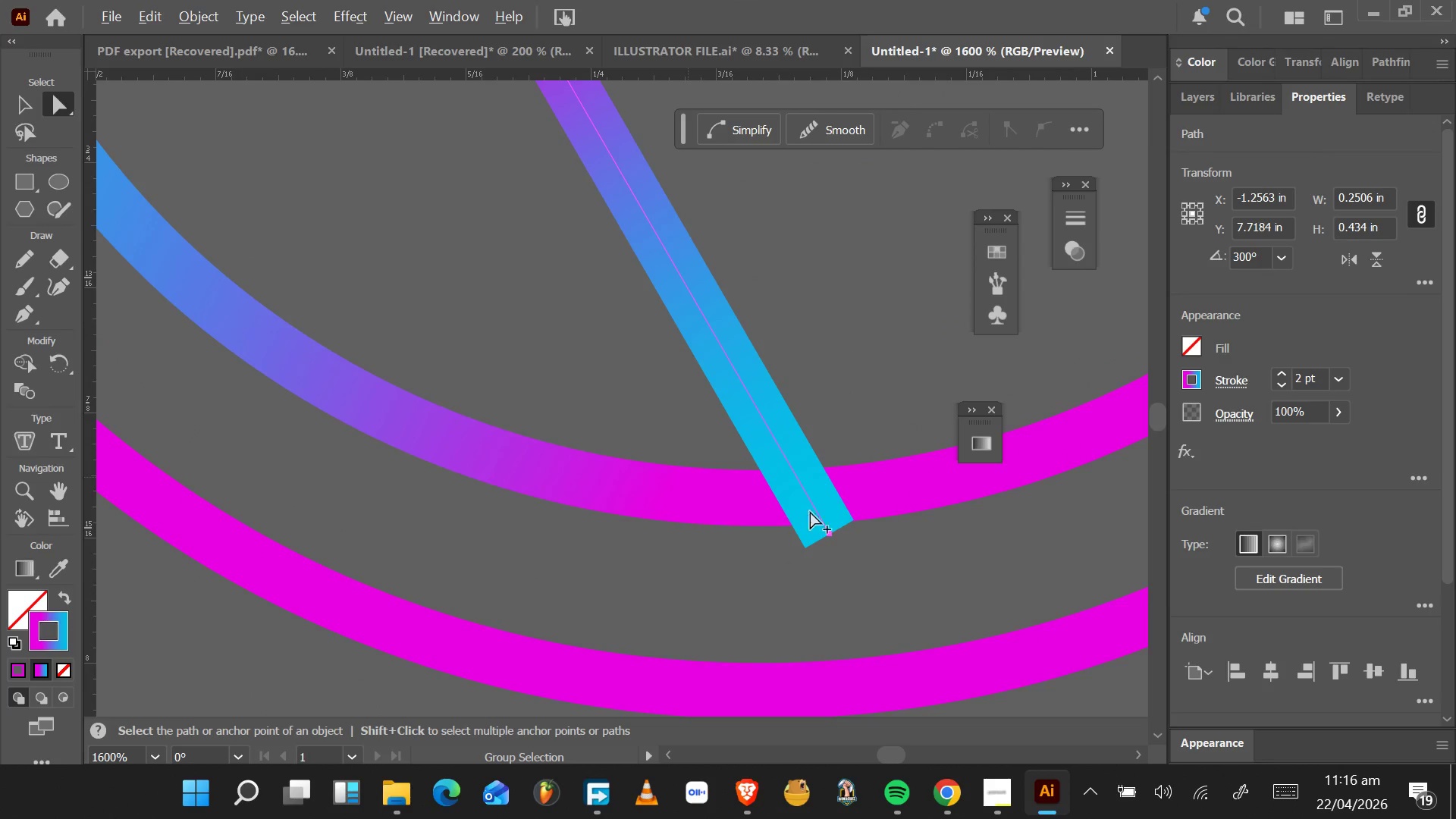 
key(Alt+AltLeft)
 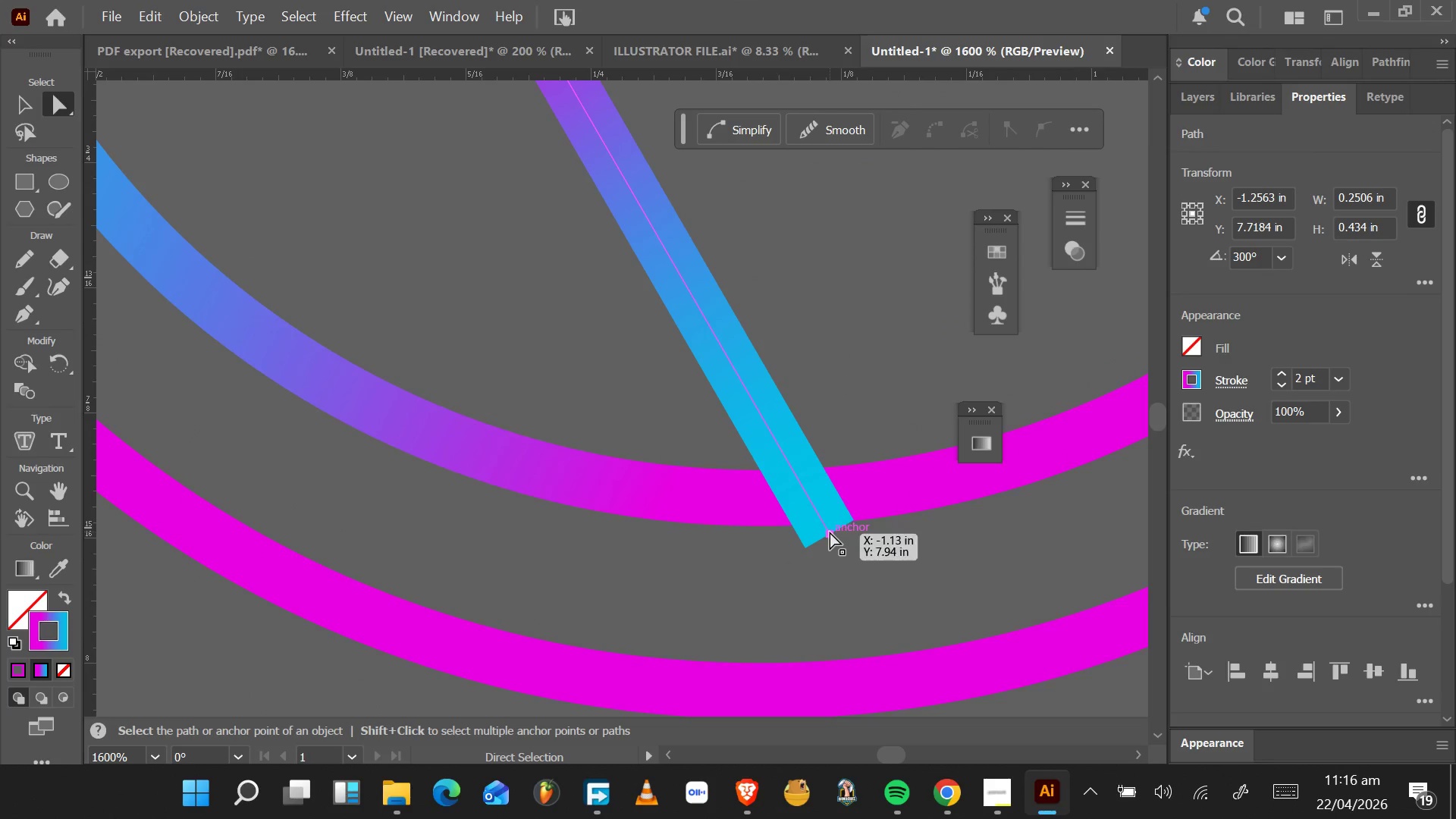 
left_click([830, 532])
 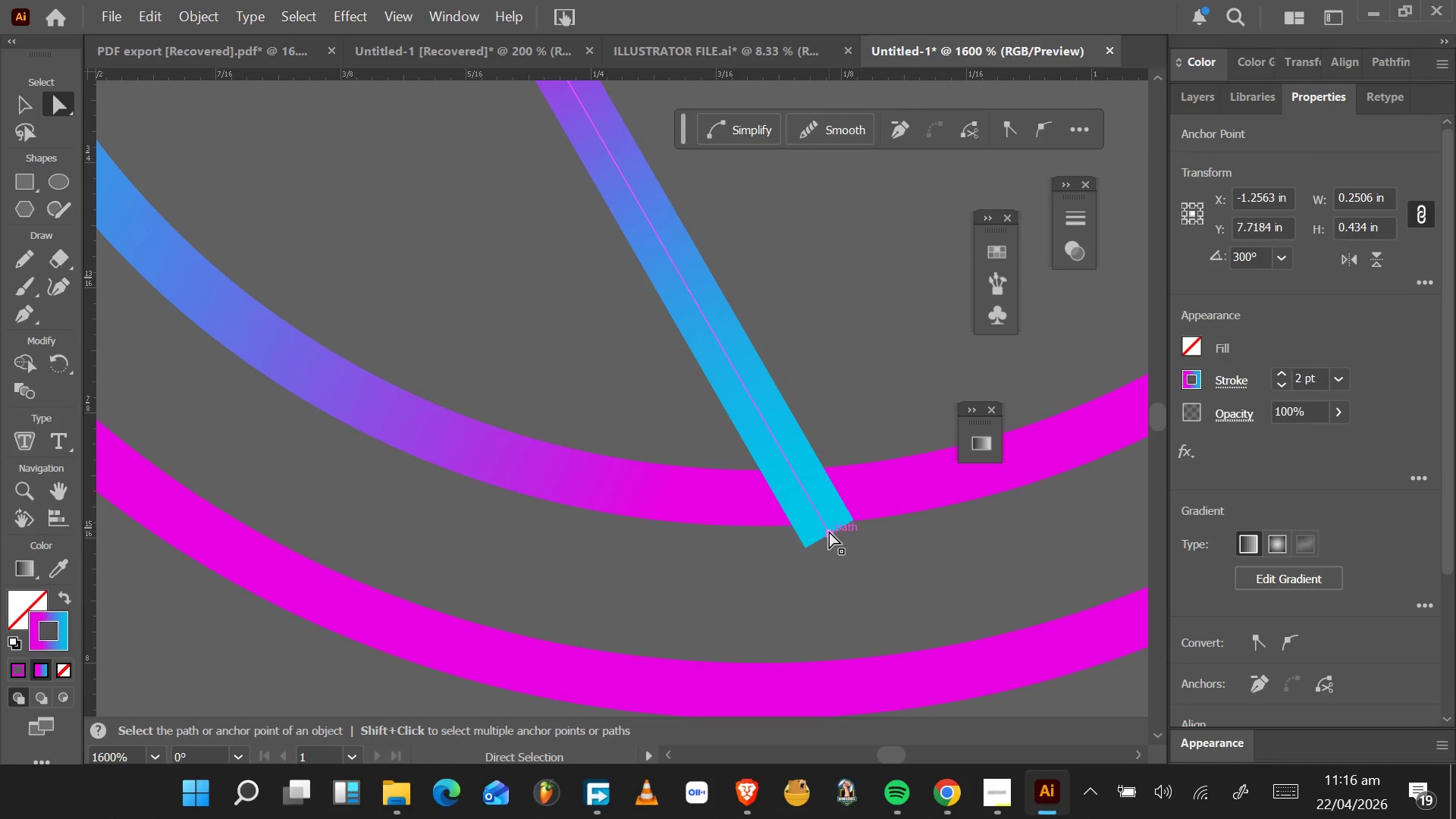 
key(Control+Z)
 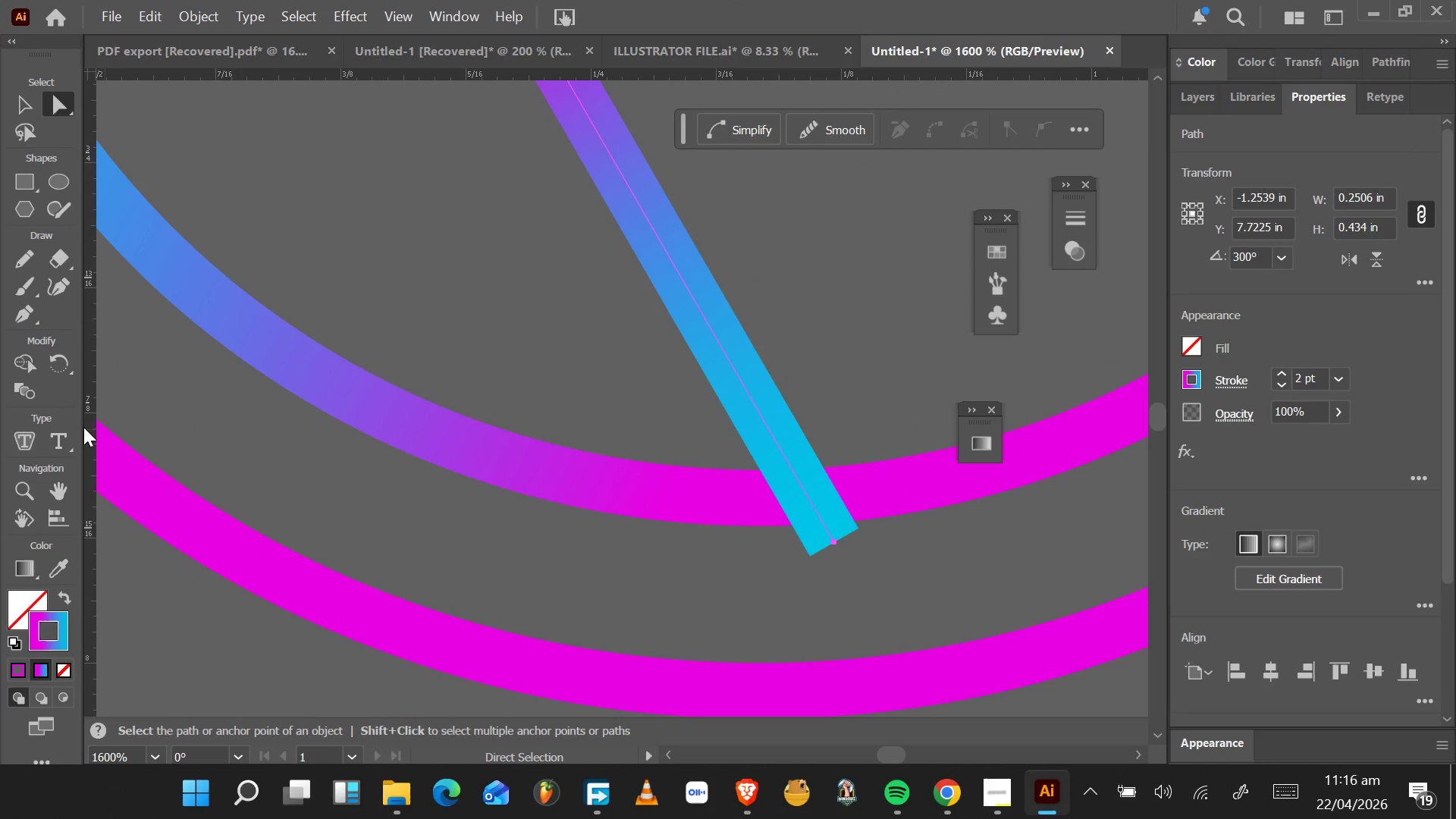 
left_click_drag(start_coordinate=[86, 415], to_coordinate=[808, 495])
 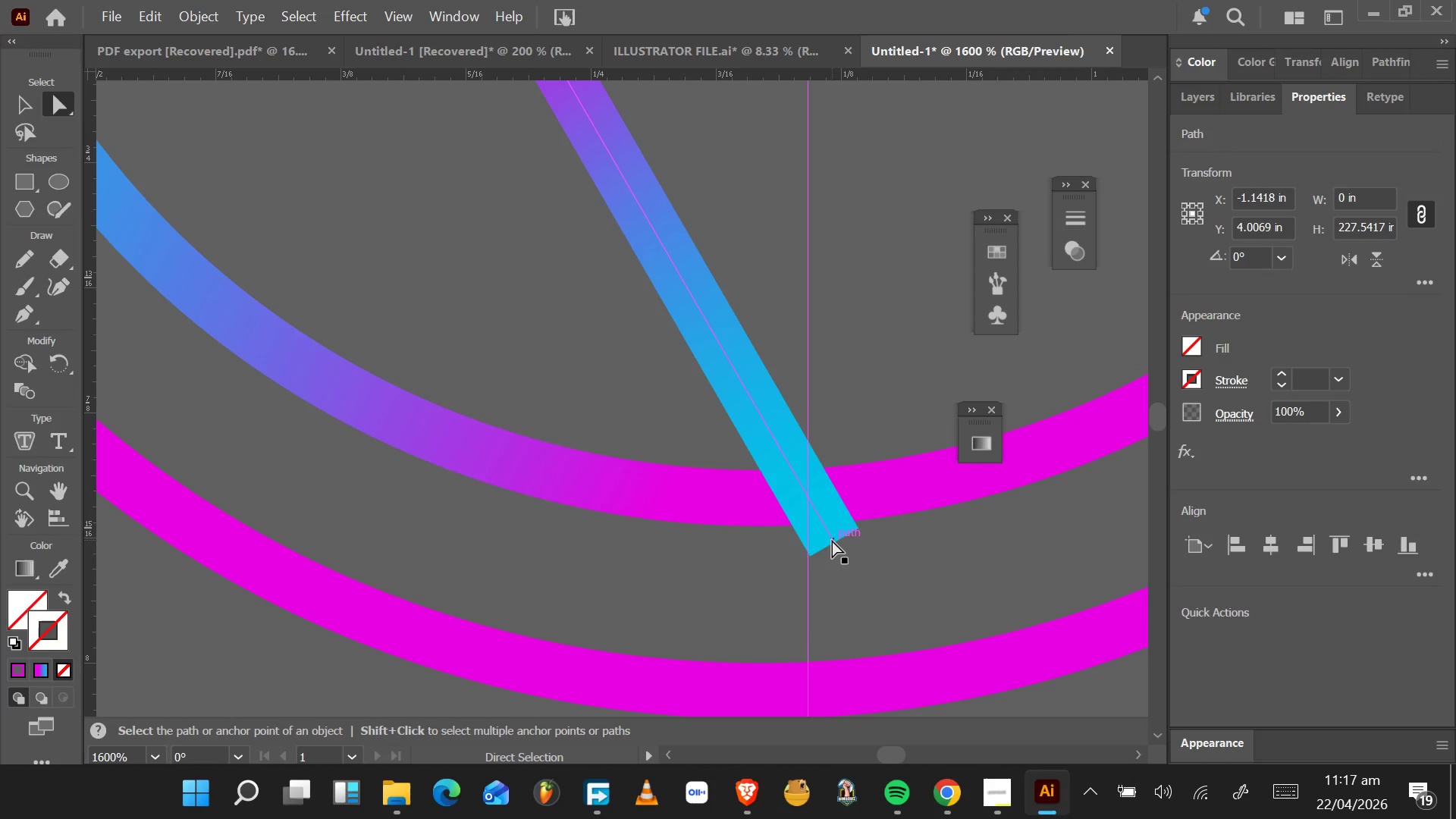 
left_click([833, 541])
 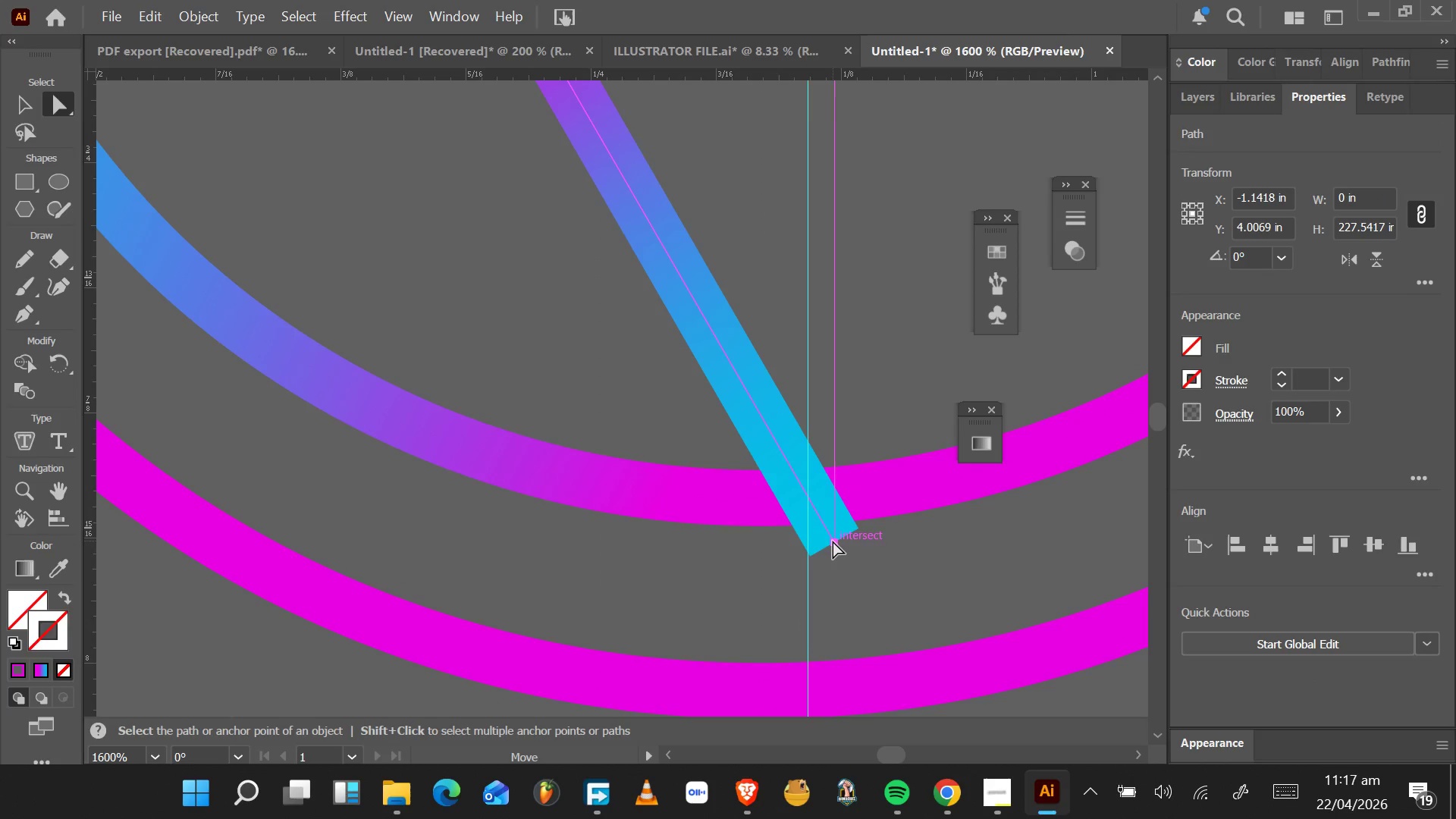 
left_click_drag(start_coordinate=[833, 541], to_coordinate=[808, 496])
 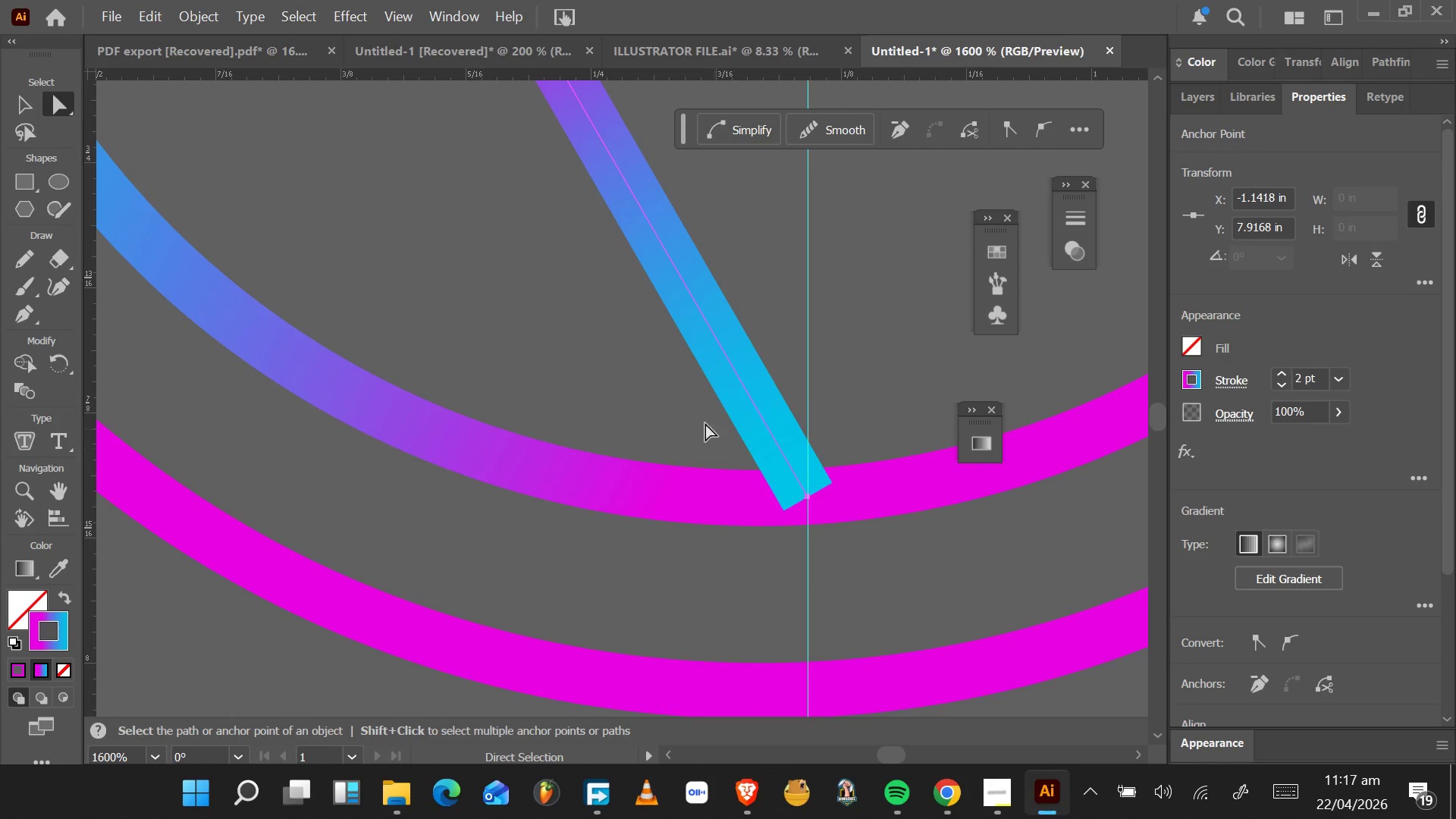 
hold_key(key=AltLeft, duration=1.16)
scroll: coordinate [693, 400], scroll_direction: down, amount: 13.0
 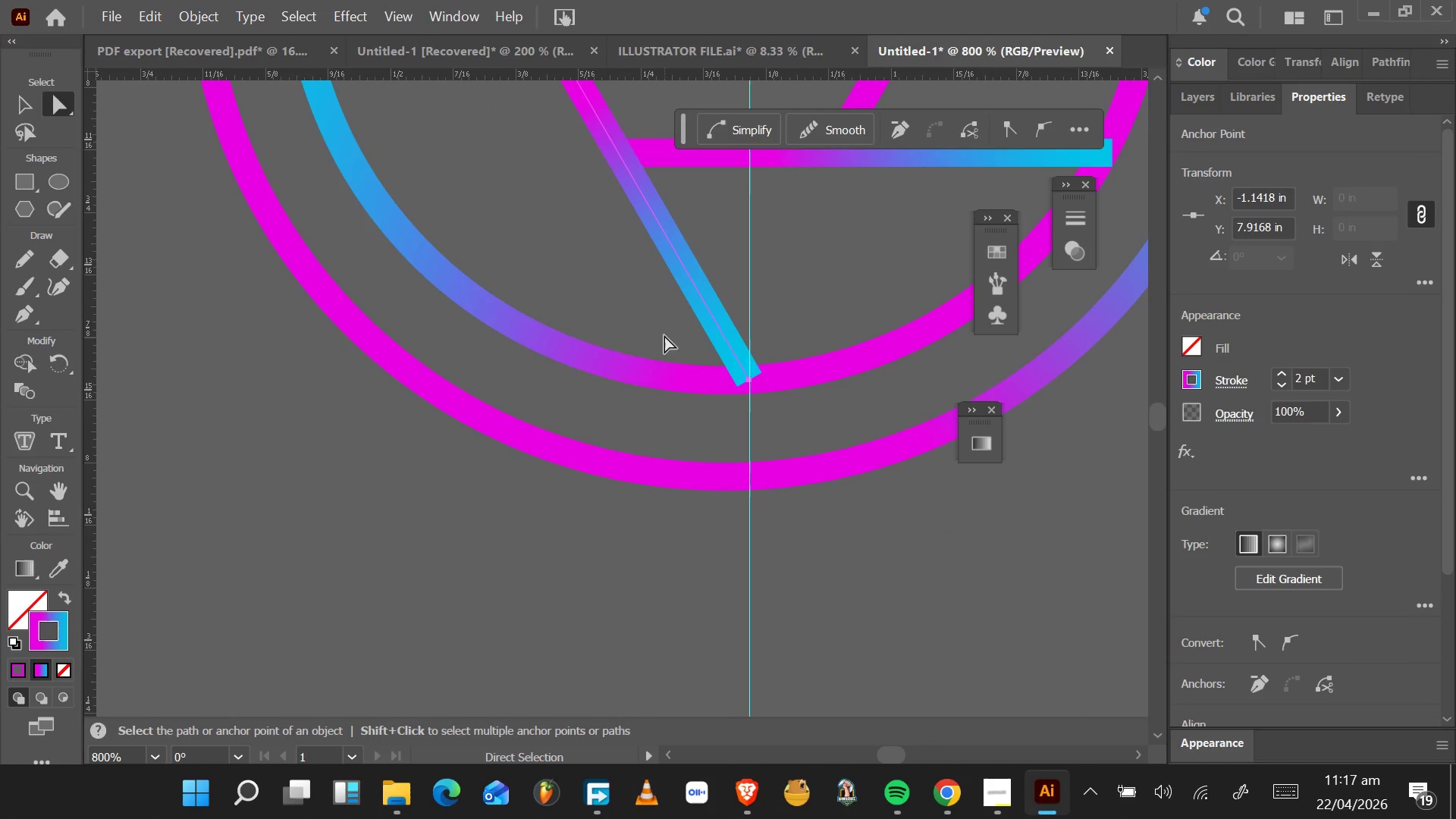 
scroll: coordinate [670, 323], scroll_direction: up, amount: 26.0
 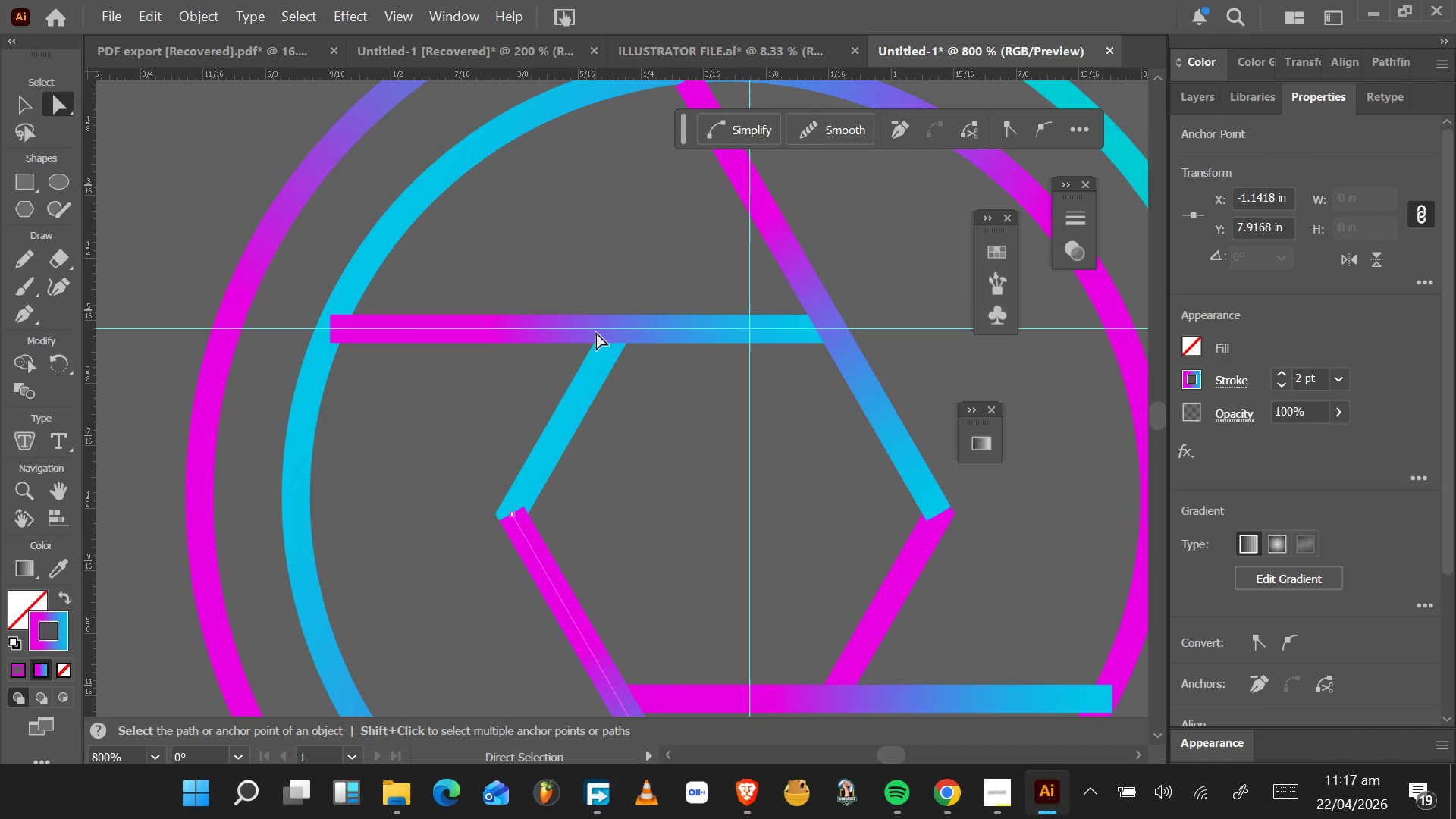 
wait(5.47)
 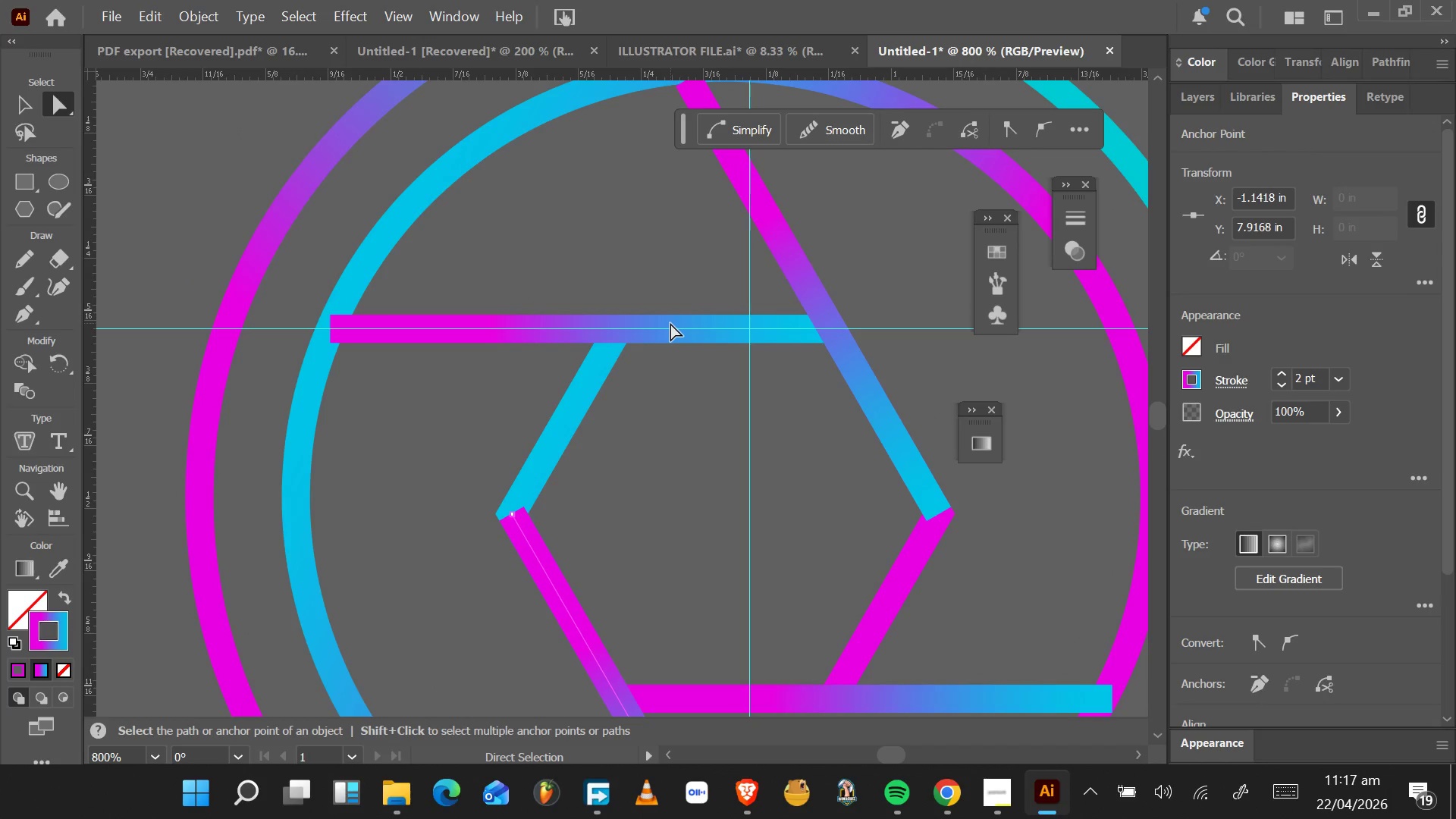 
hold_key(key=AltLeft, duration=1.5)
left_click_drag(start_coordinate=[581, 328], to_coordinate=[437, 471])
 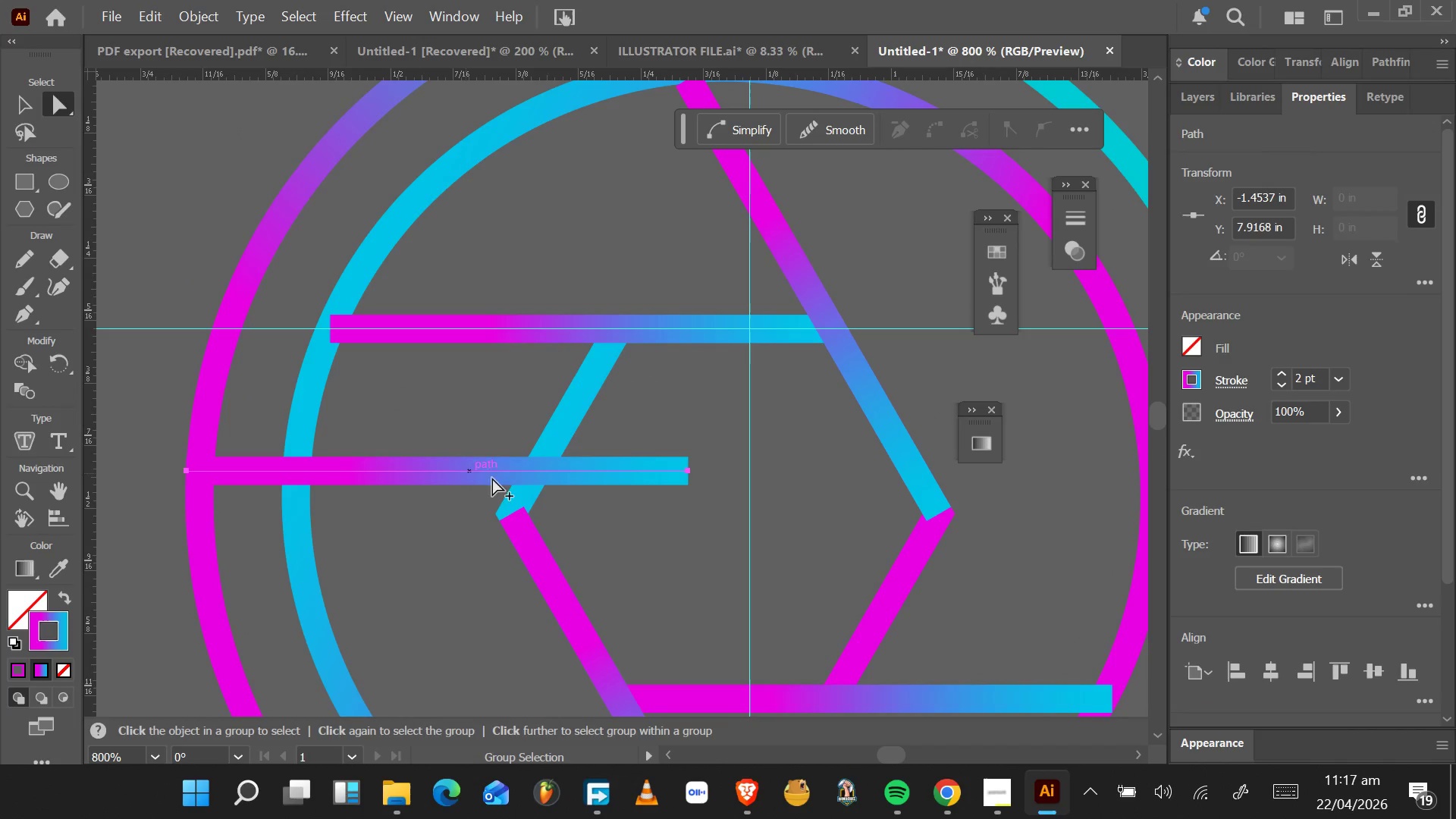 
key(Alt+AltLeft)
 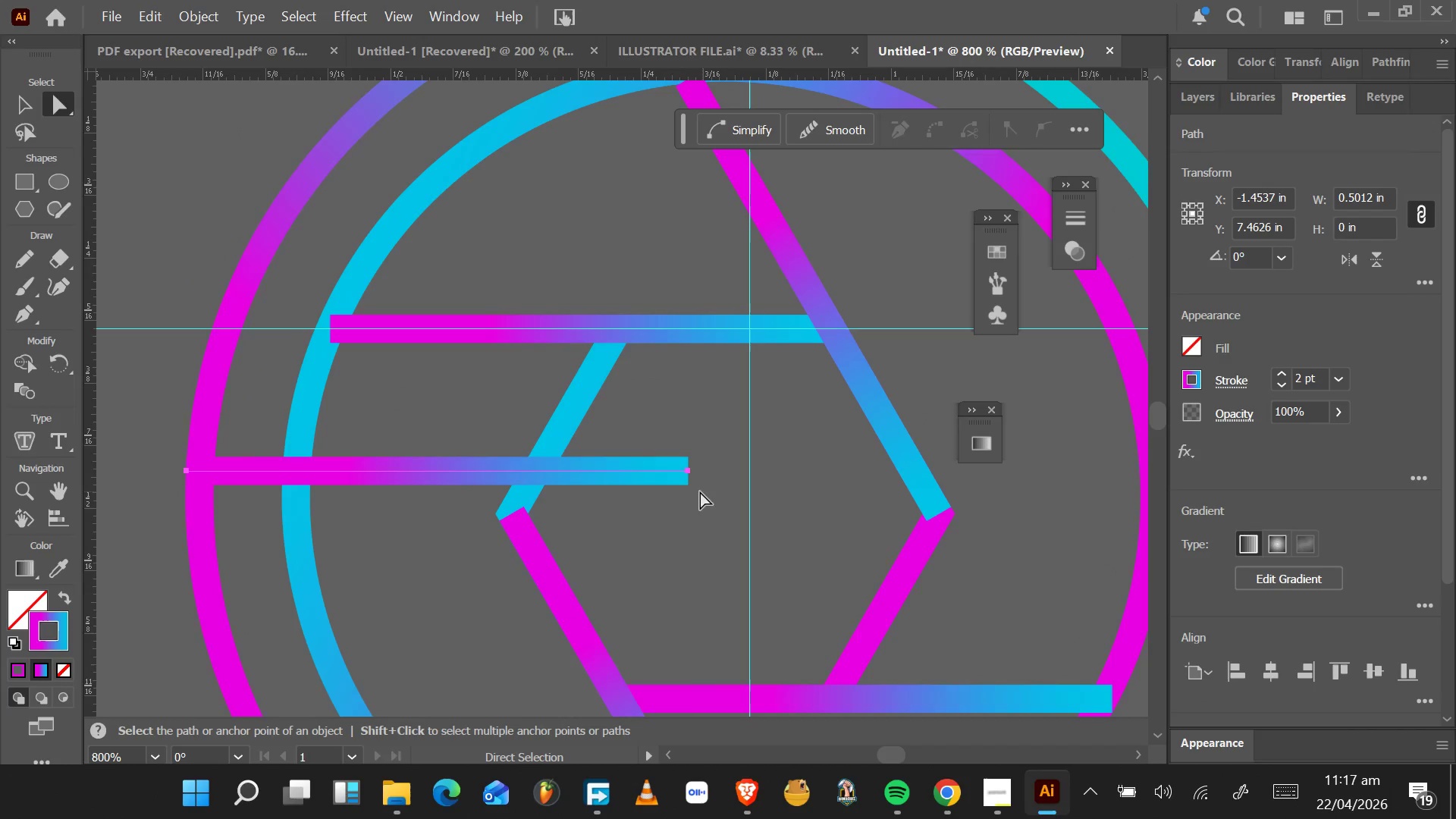 
left_click([650, 469])
 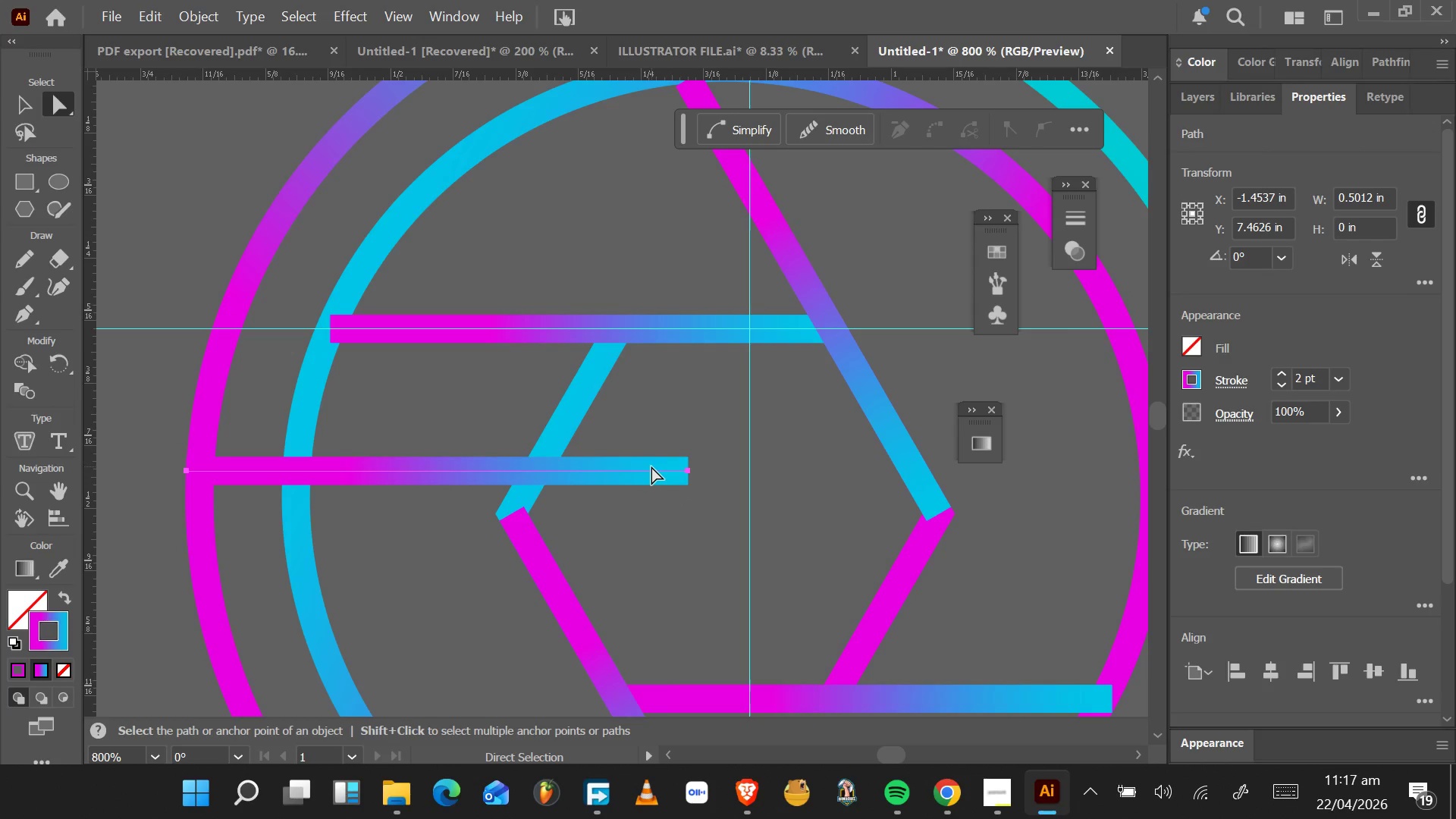 
key(Delete)
 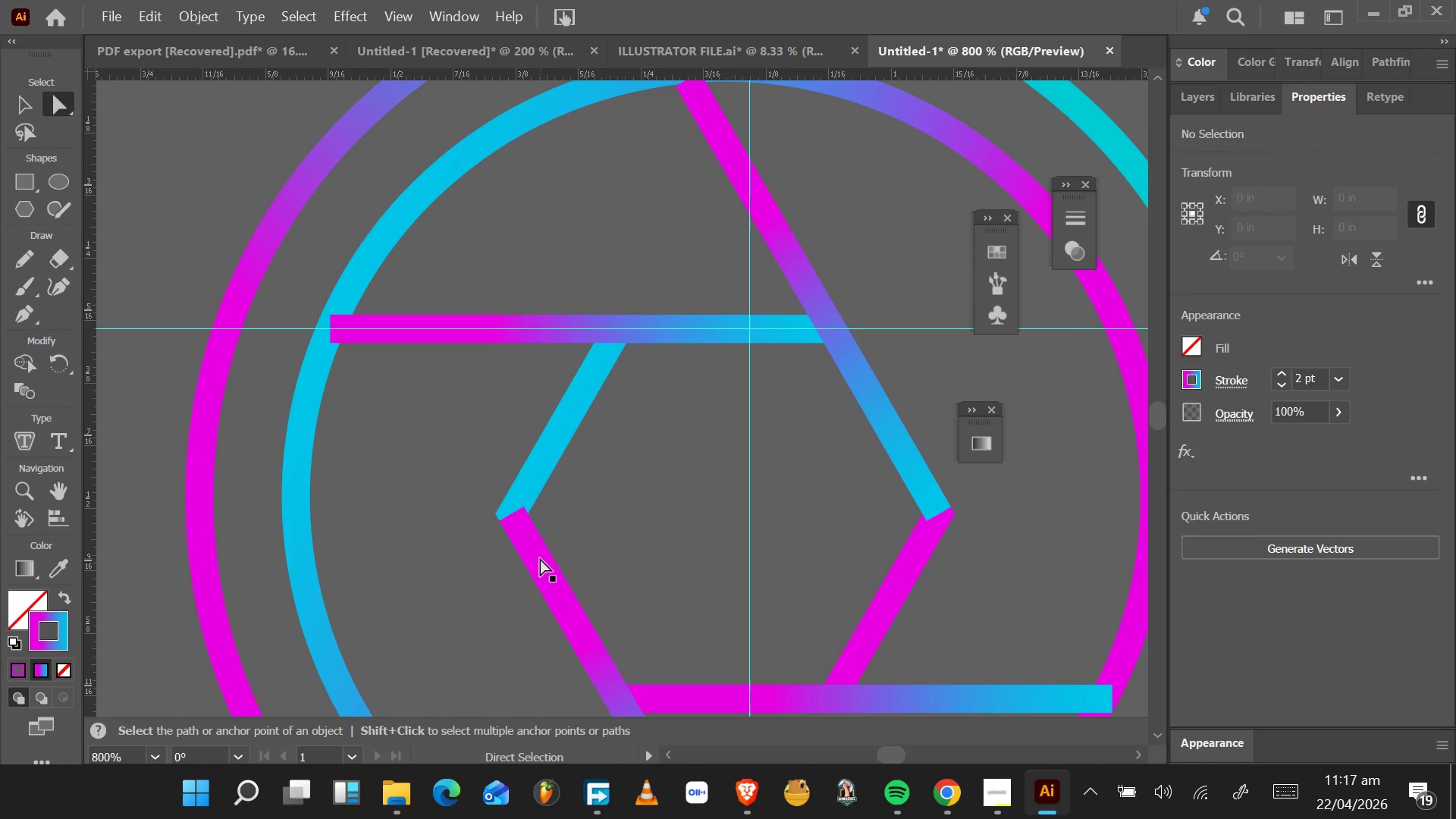 
hold_key(key=AltLeft, duration=0.98)
left_click_drag(start_coordinate=[540, 558], to_coordinate=[463, 555])
 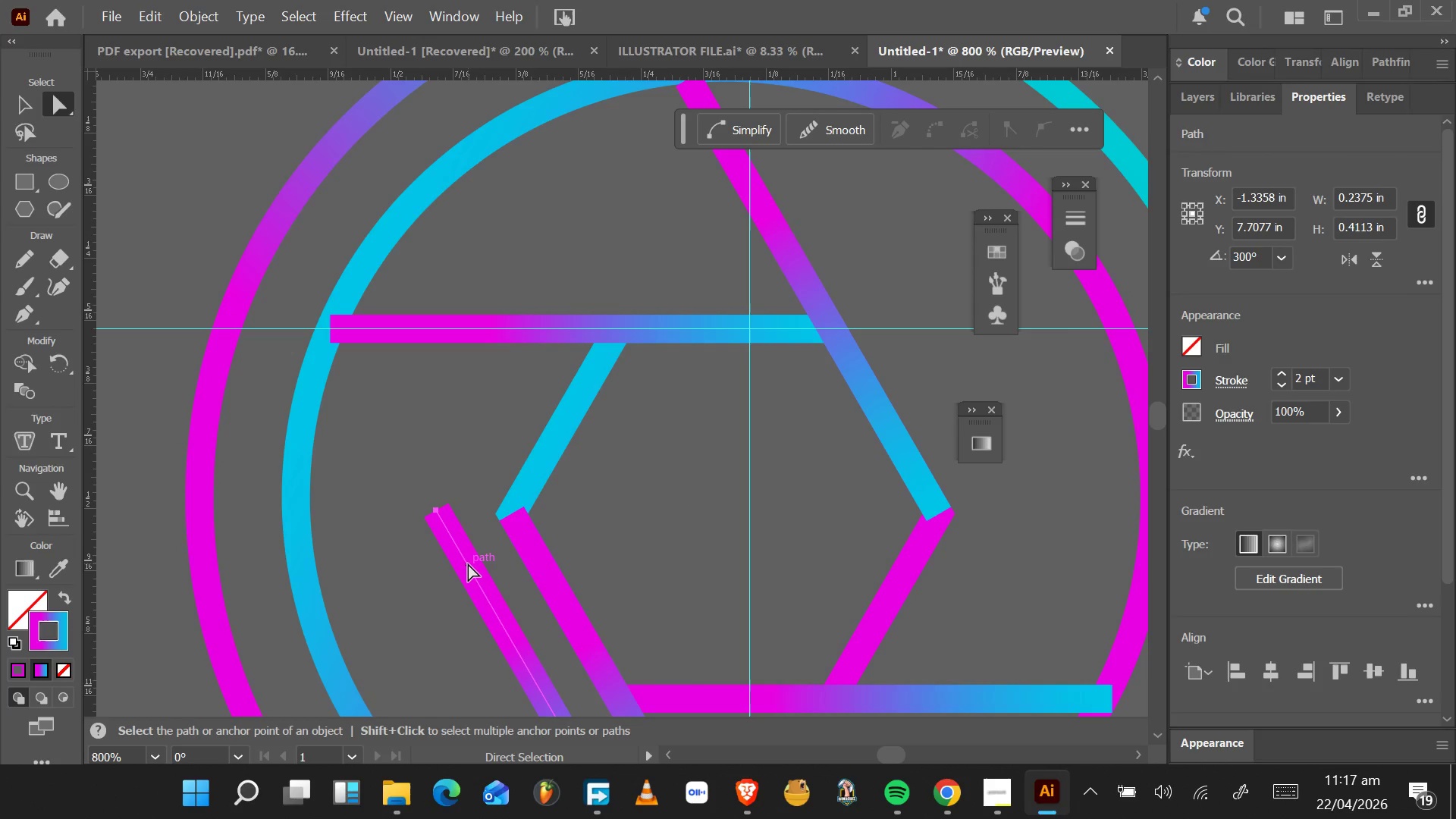 
key(V)
 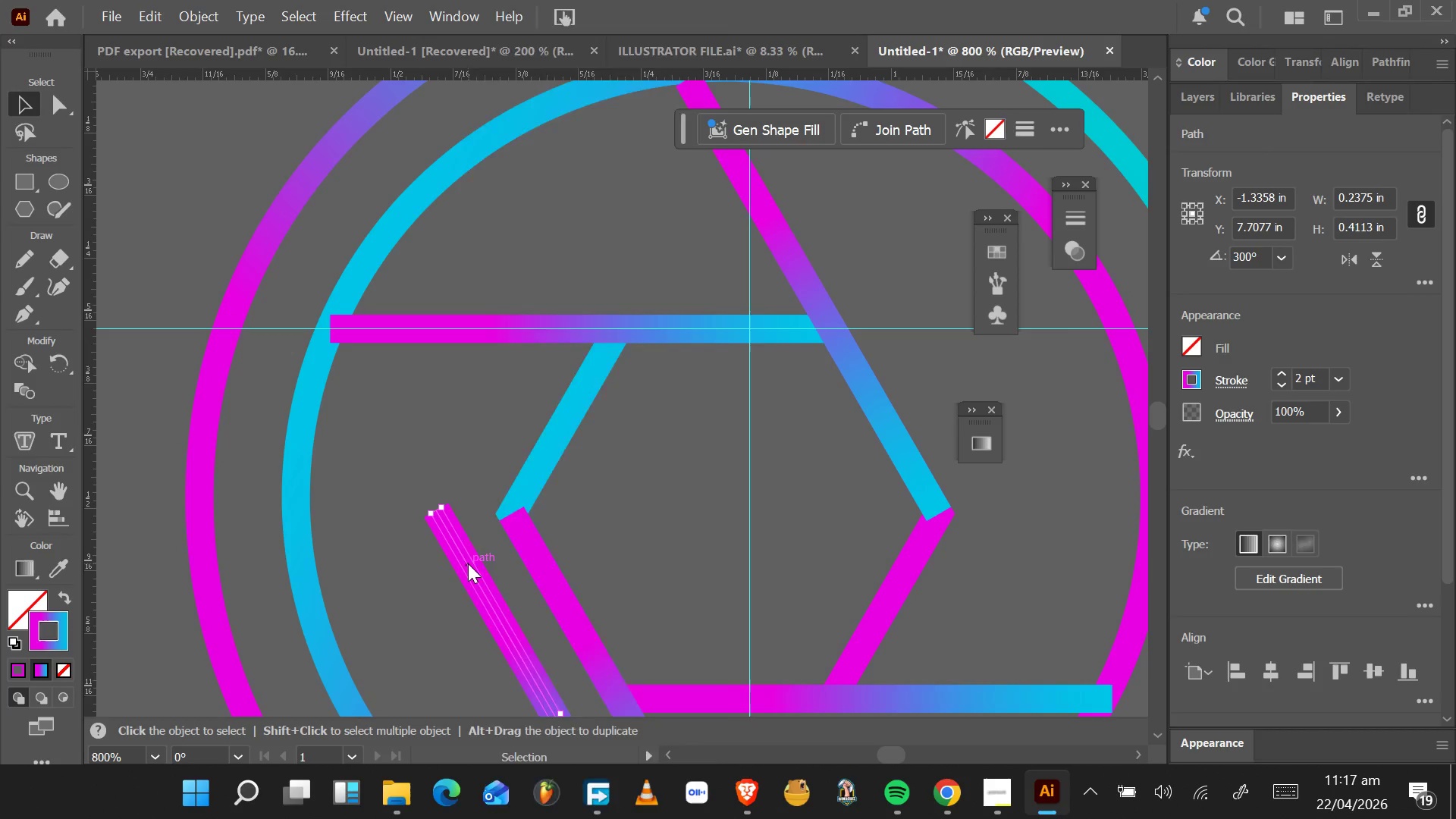 
right_click([468, 563])
 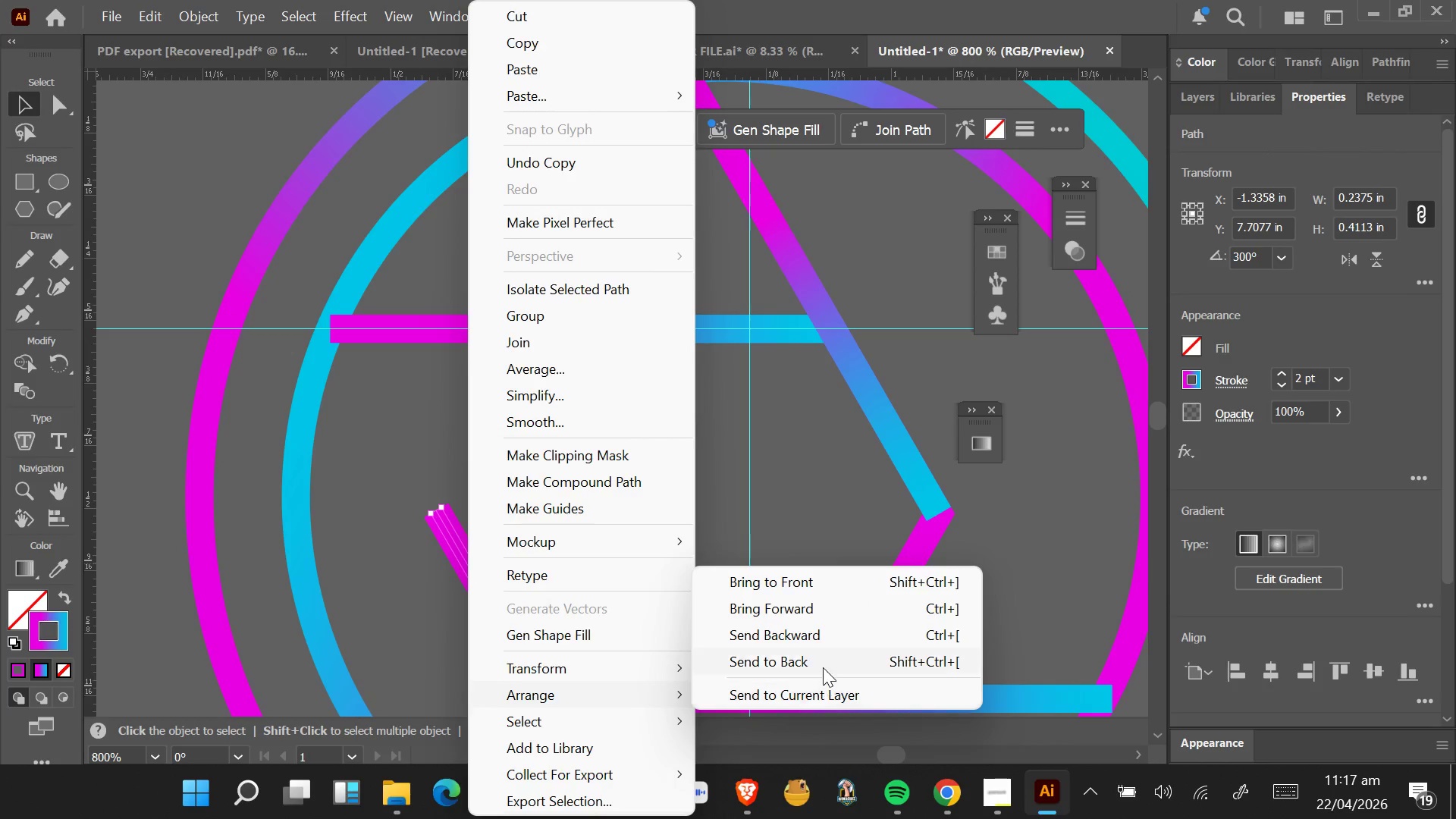 
mouse_move([655, 672])
 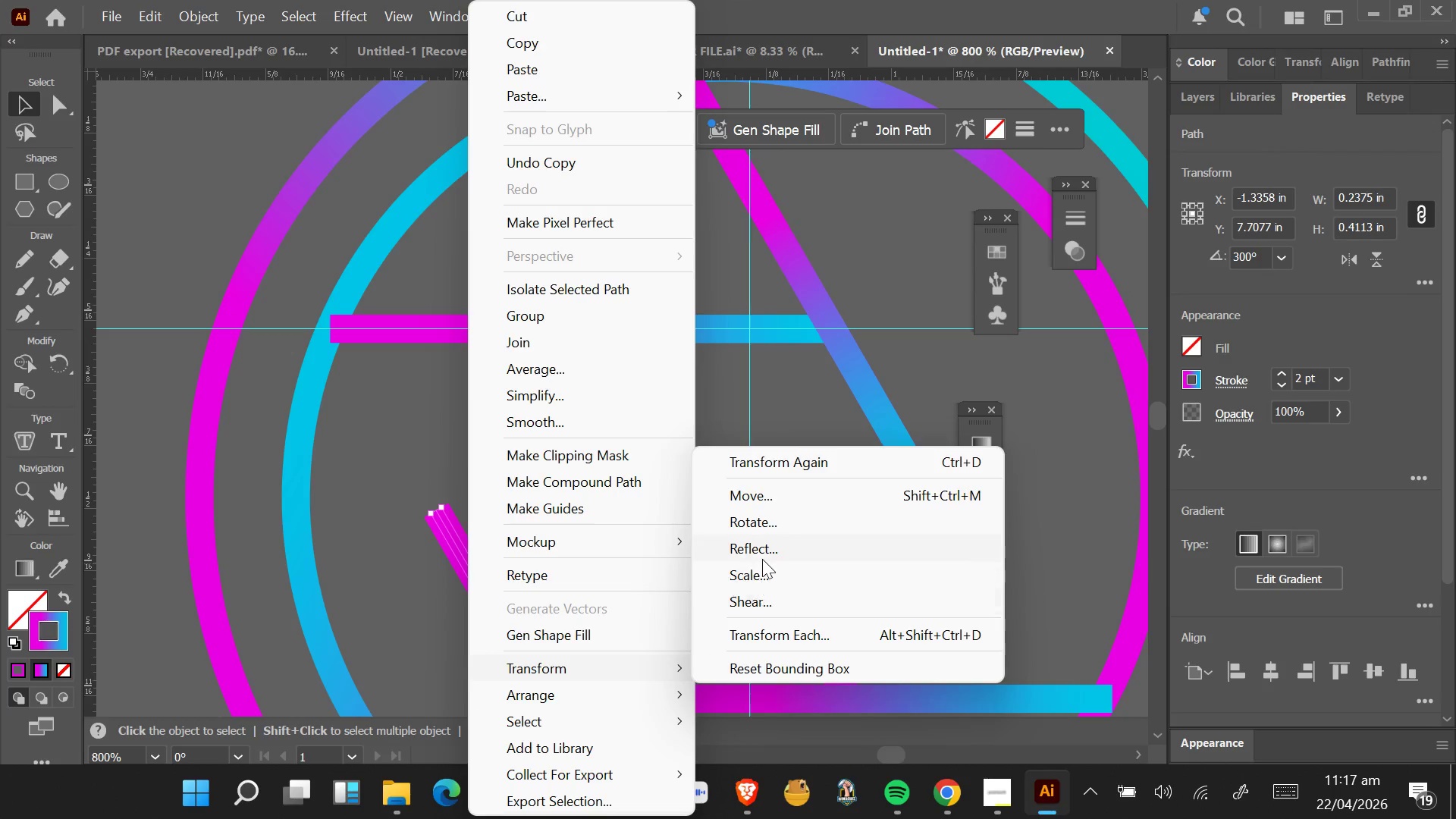 
left_click([764, 553])
 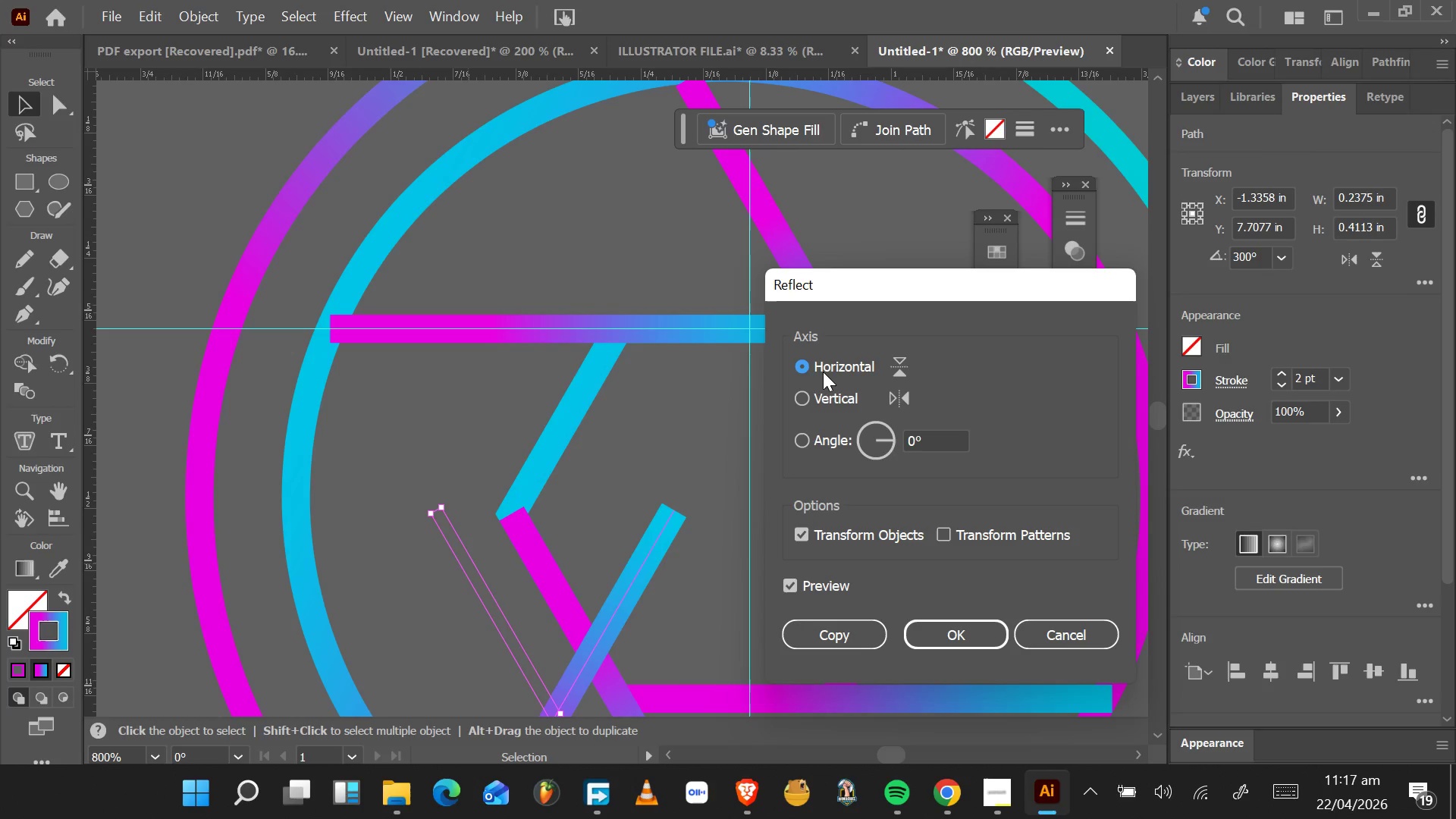 
left_click([824, 396])
 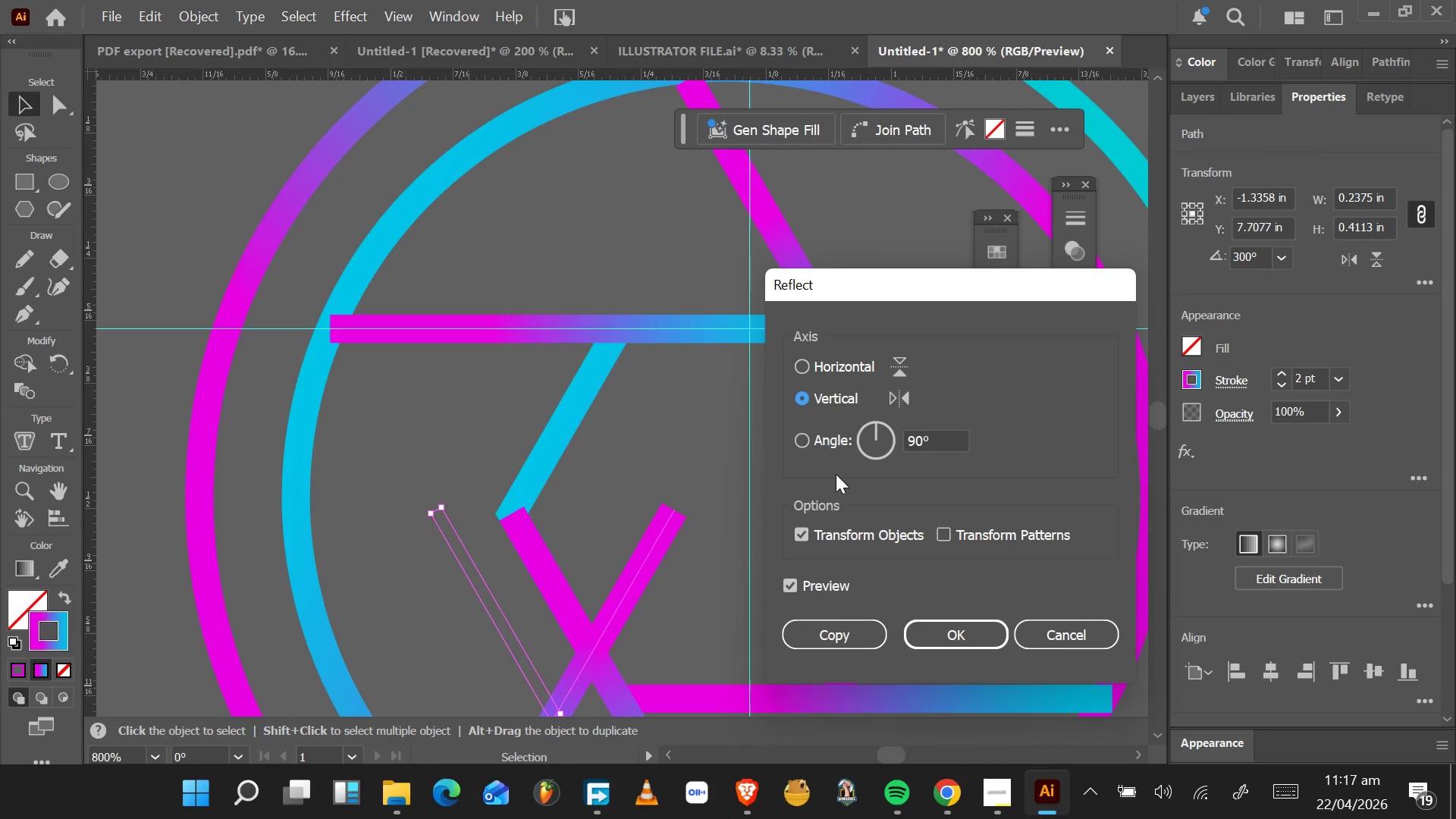 
wait(5.27)
 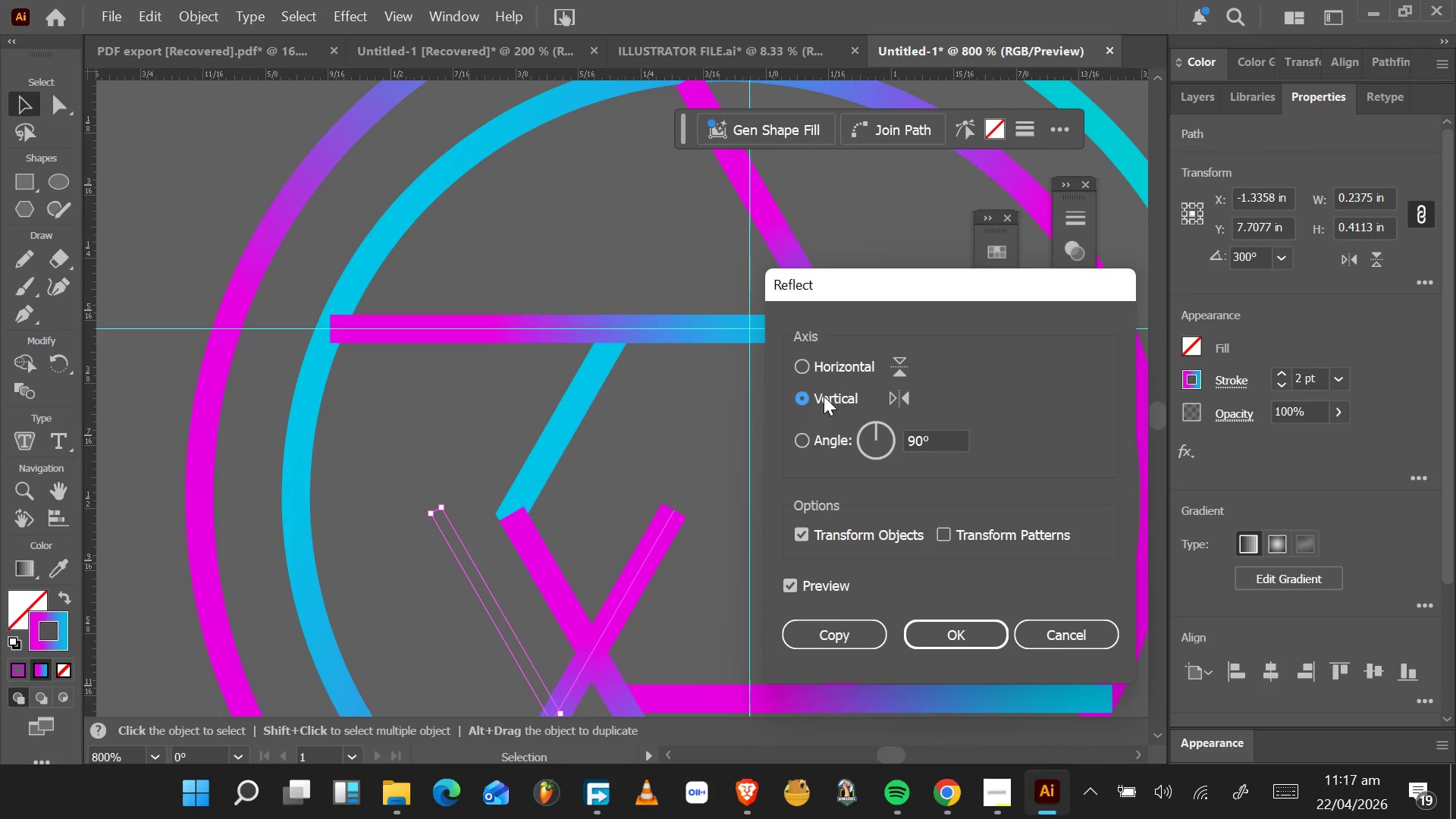 
left_click([946, 636])
 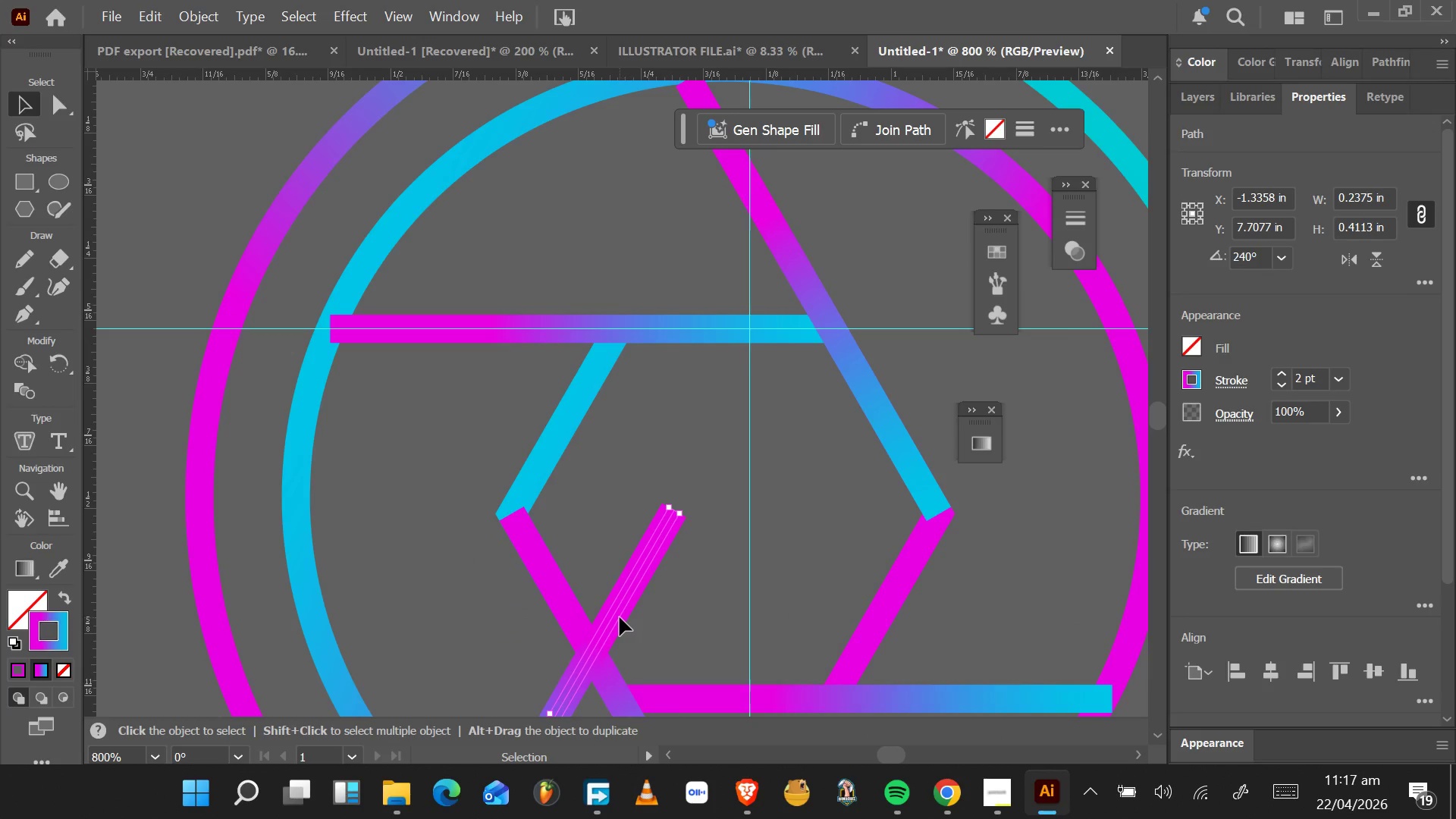 
left_click_drag(start_coordinate=[613, 613], to_coordinate=[560, 427])
 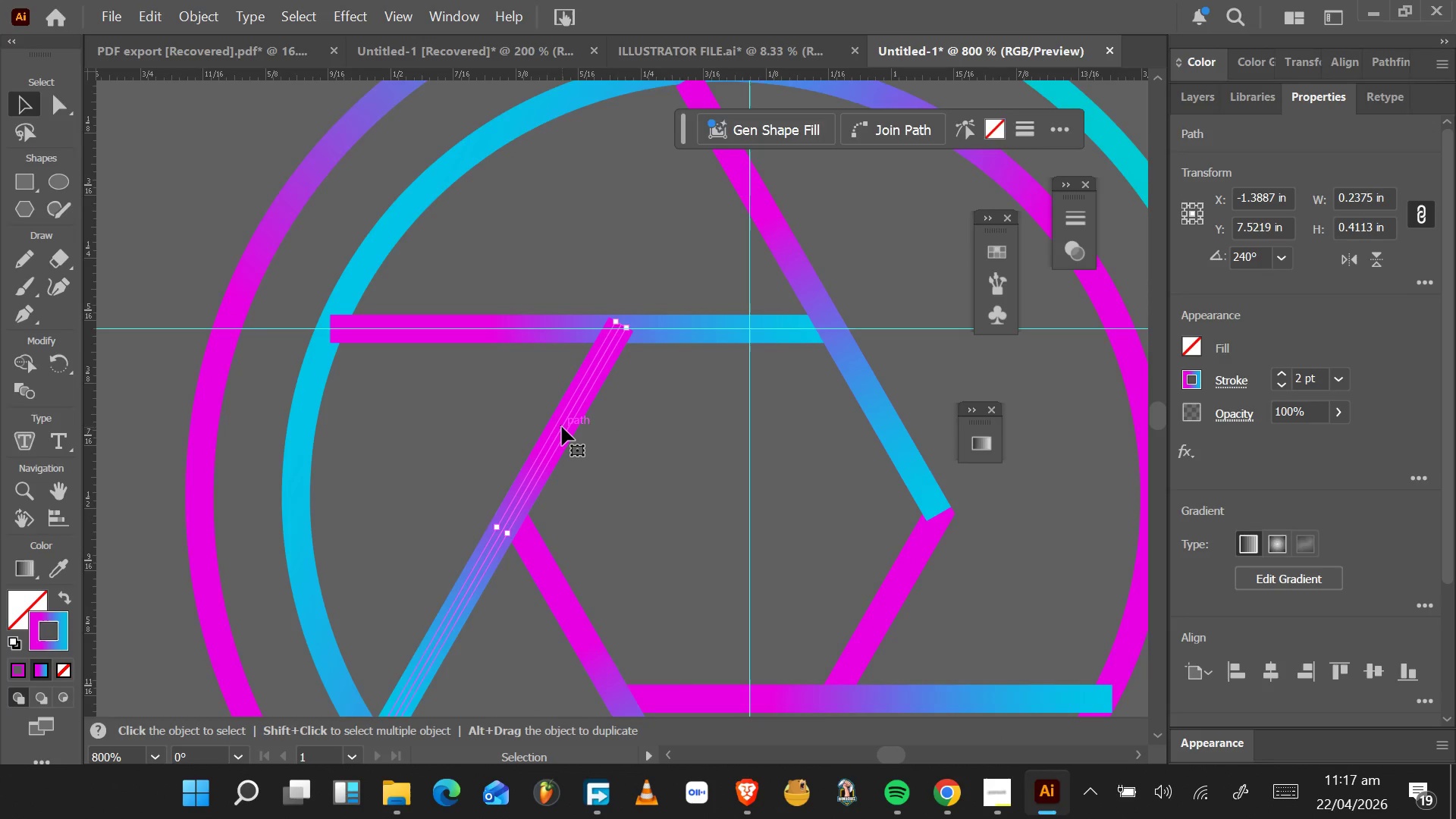 
scroll: coordinate [562, 427], scroll_direction: down, amount: 5.0
 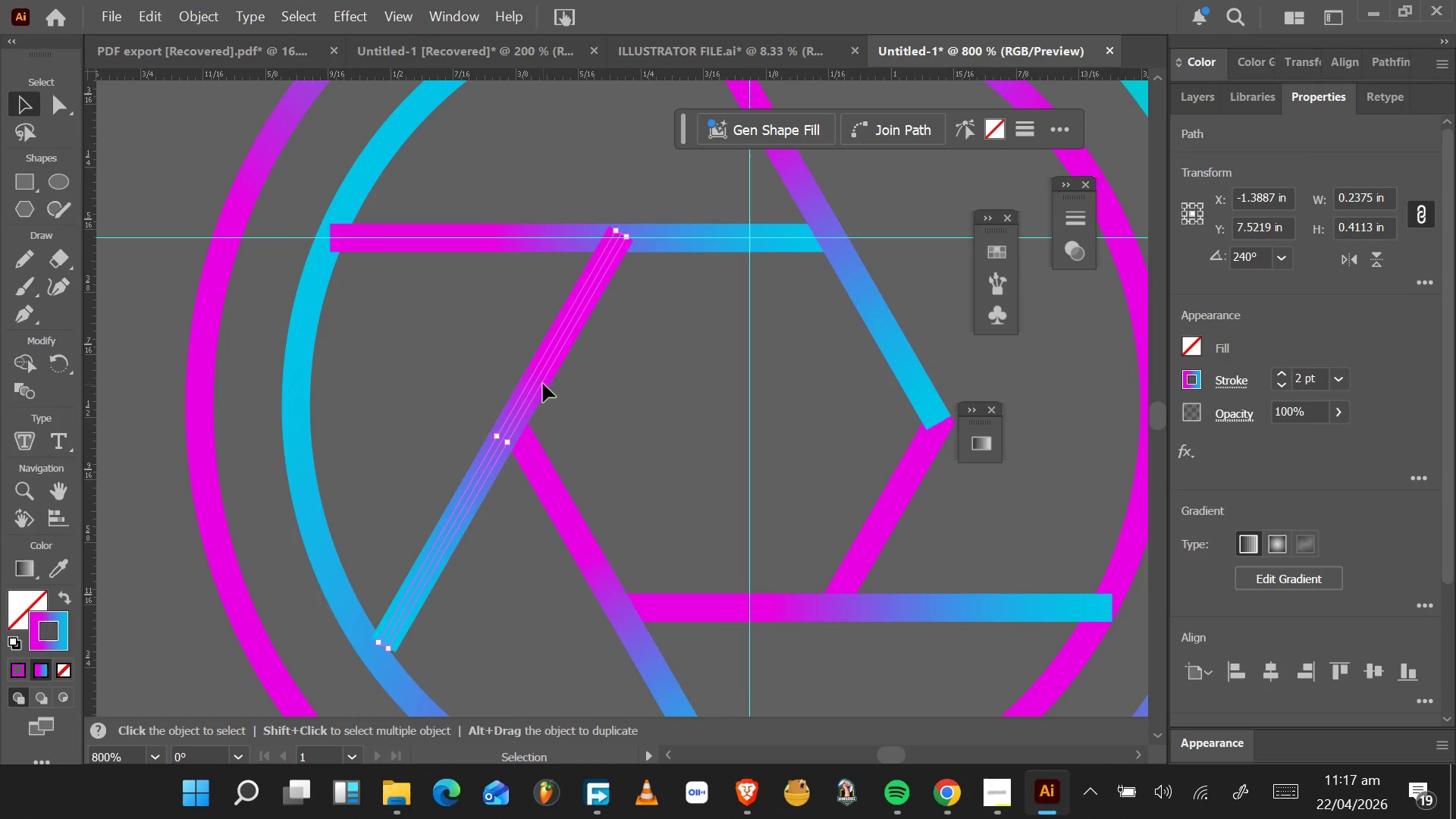 
left_click_drag(start_coordinate=[543, 375], to_coordinate=[530, 388])
 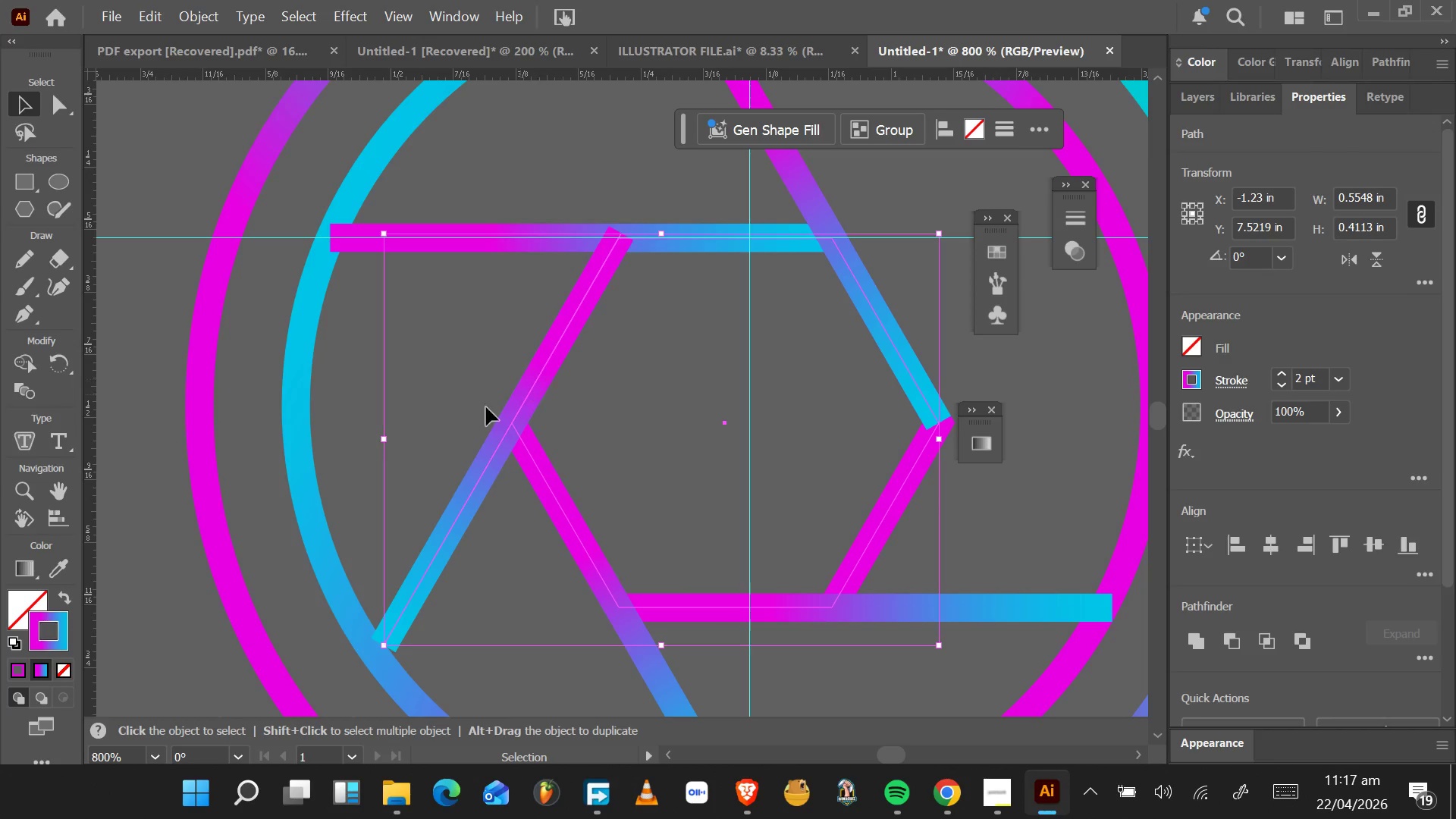 
left_click([331, 429])
 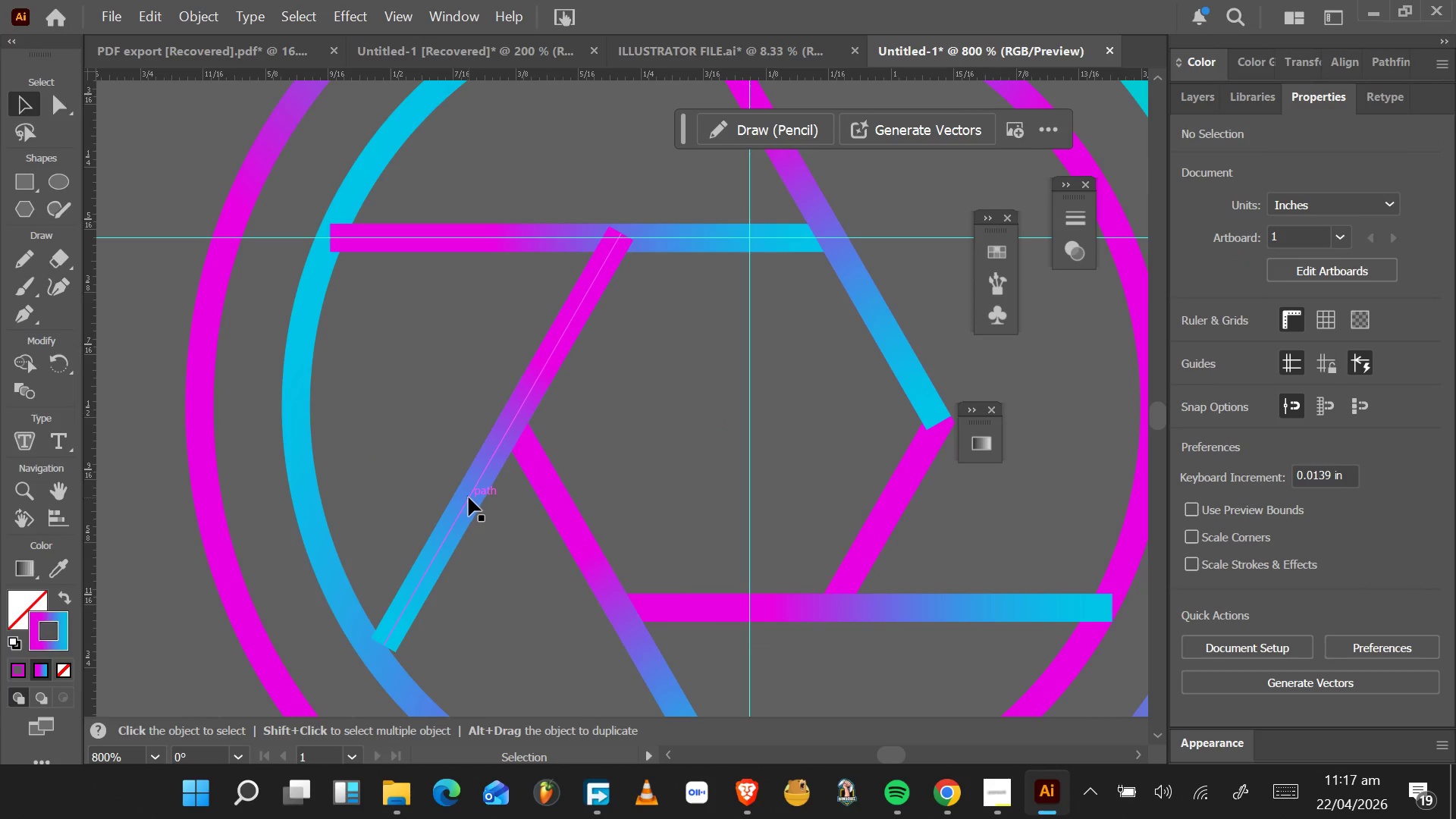 
left_click_drag(start_coordinate=[469, 497], to_coordinate=[462, 511])
 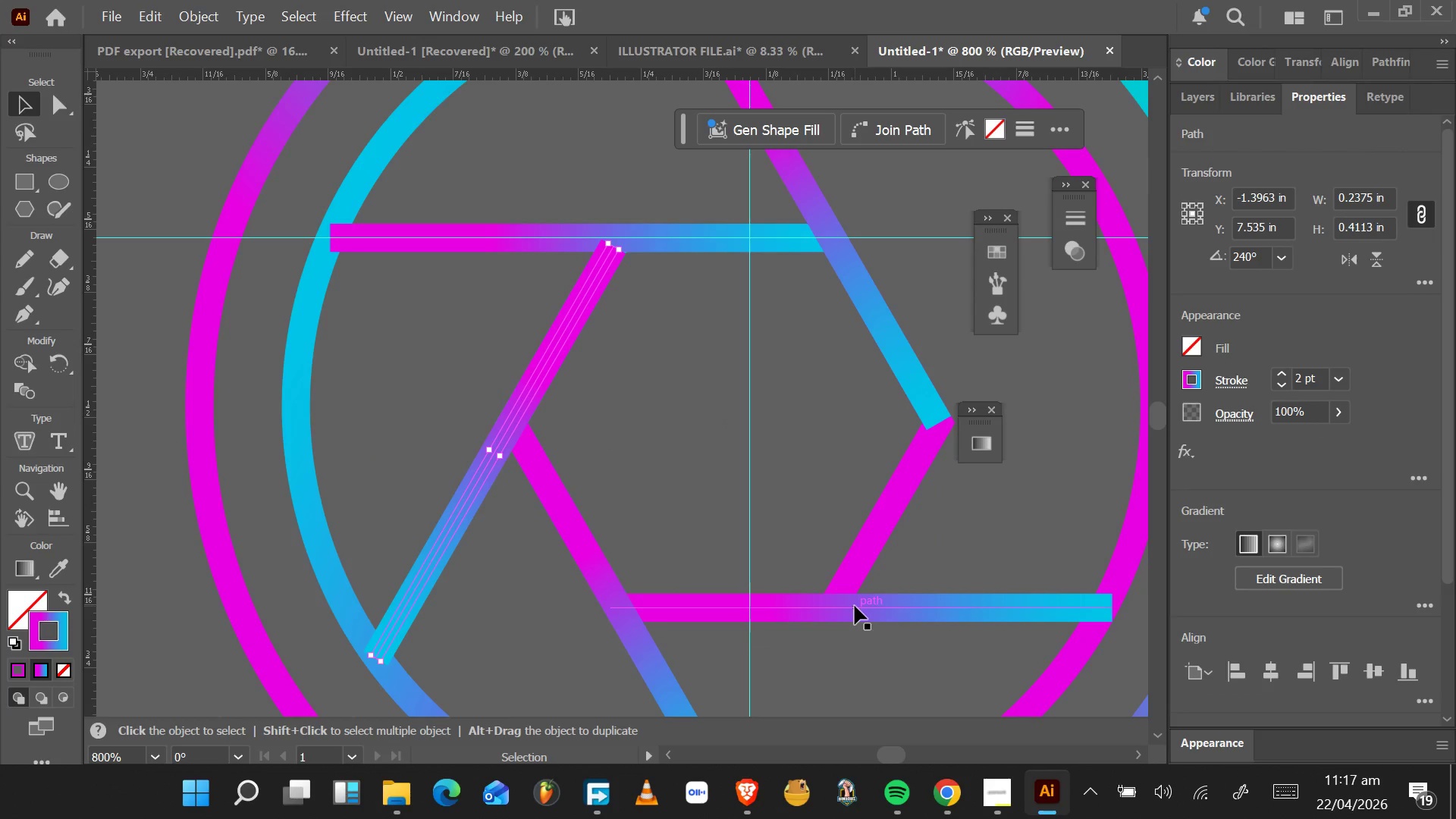 
wait(9.67)
 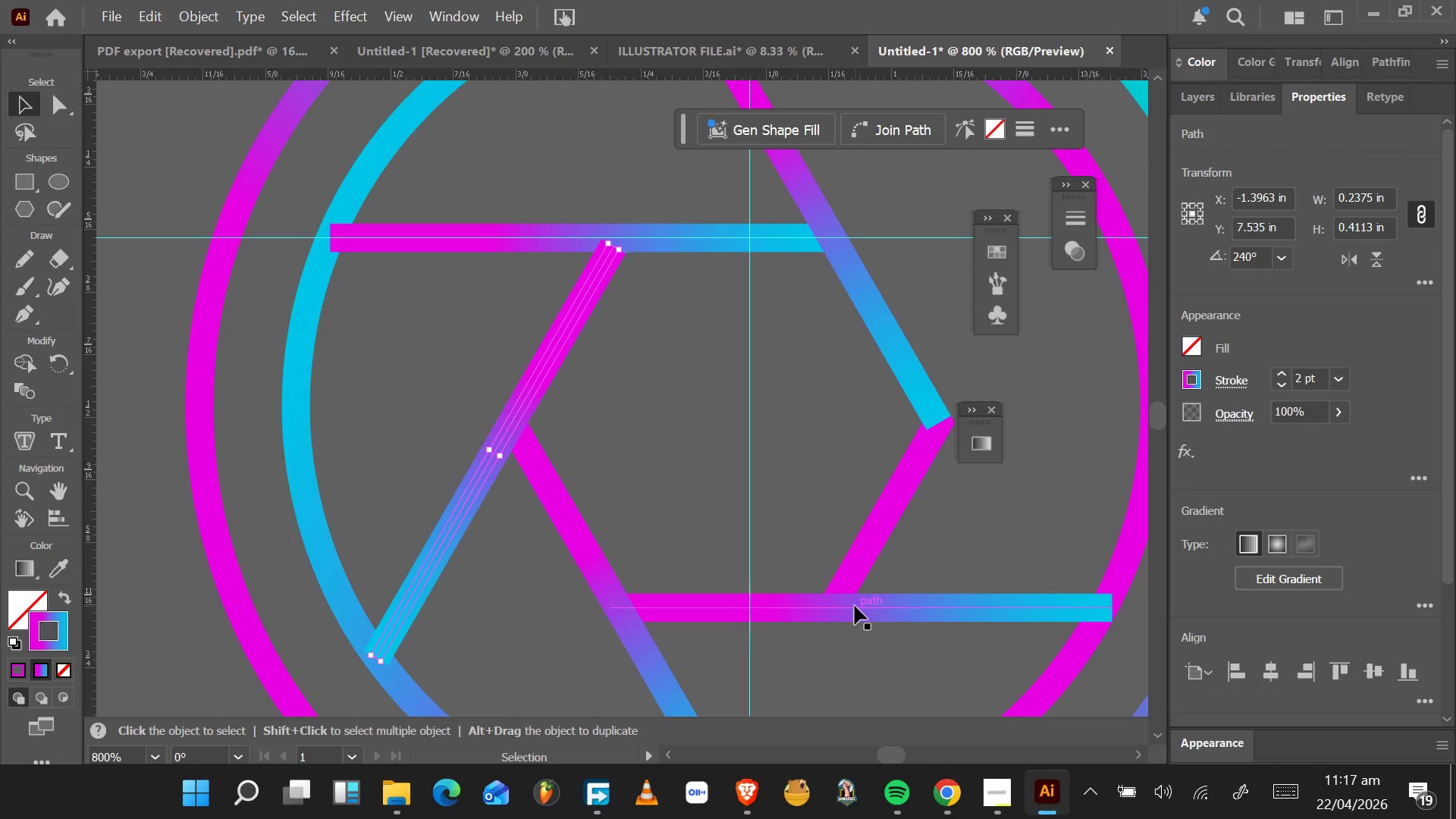 
hold_key(key=AltLeft, duration=1.55)
left_click_drag(start_coordinate=[477, 485], to_coordinate=[934, 435])
 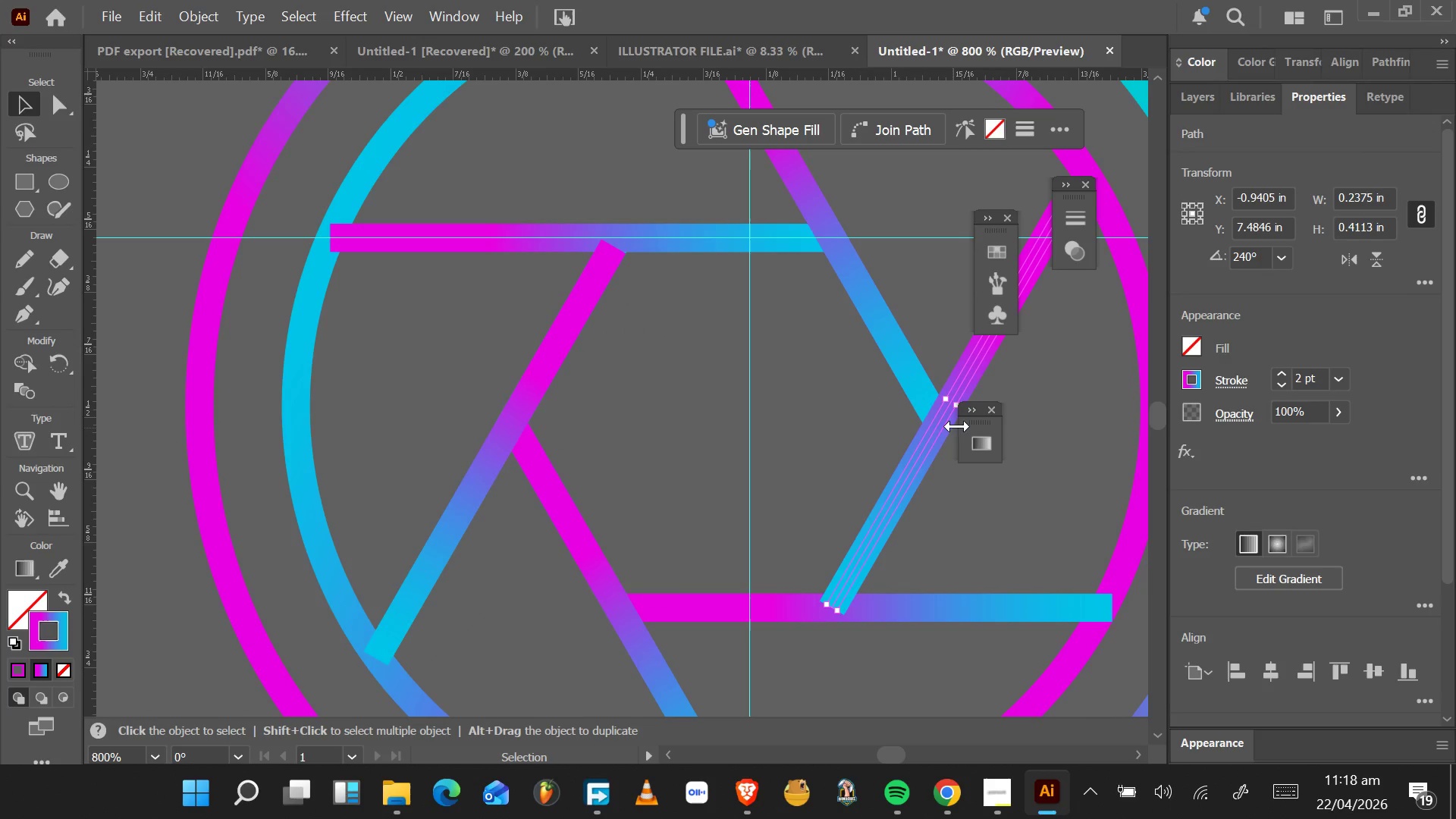 
hold_key(key=AltLeft, duration=1.51)
 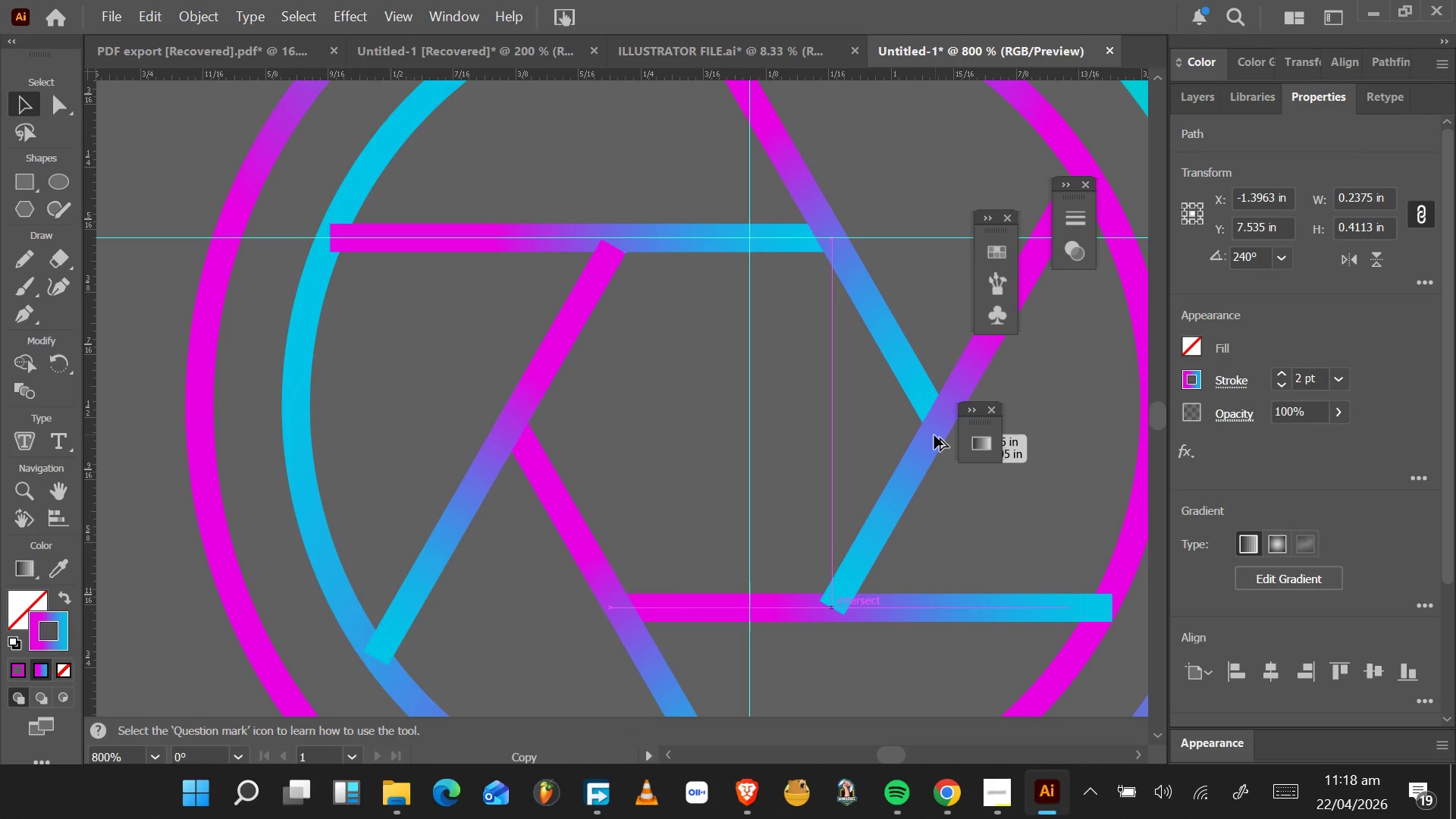 
hold_key(key=AltLeft, duration=1.53)
 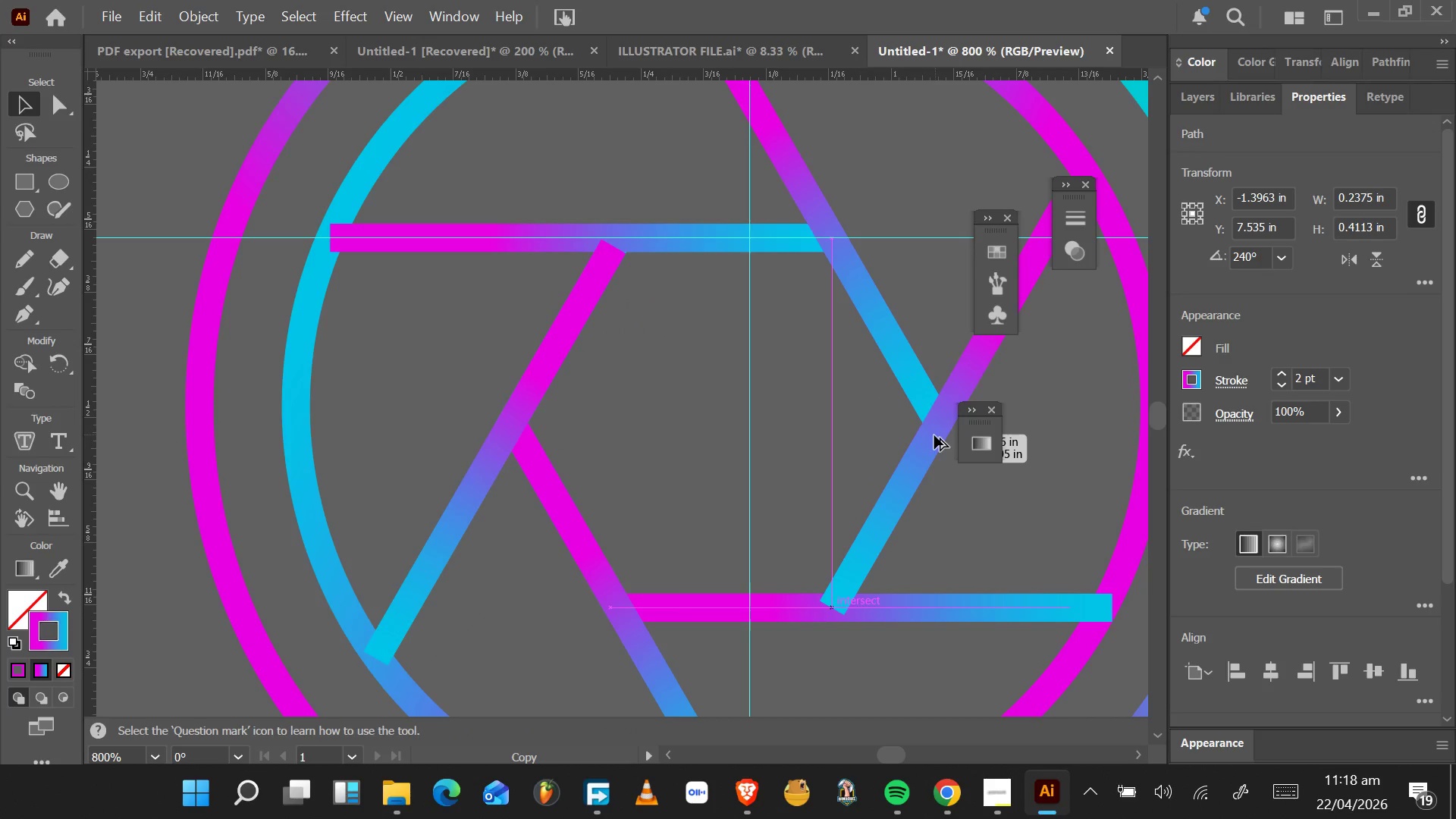 
hold_key(key=AltLeft, duration=1.06)
 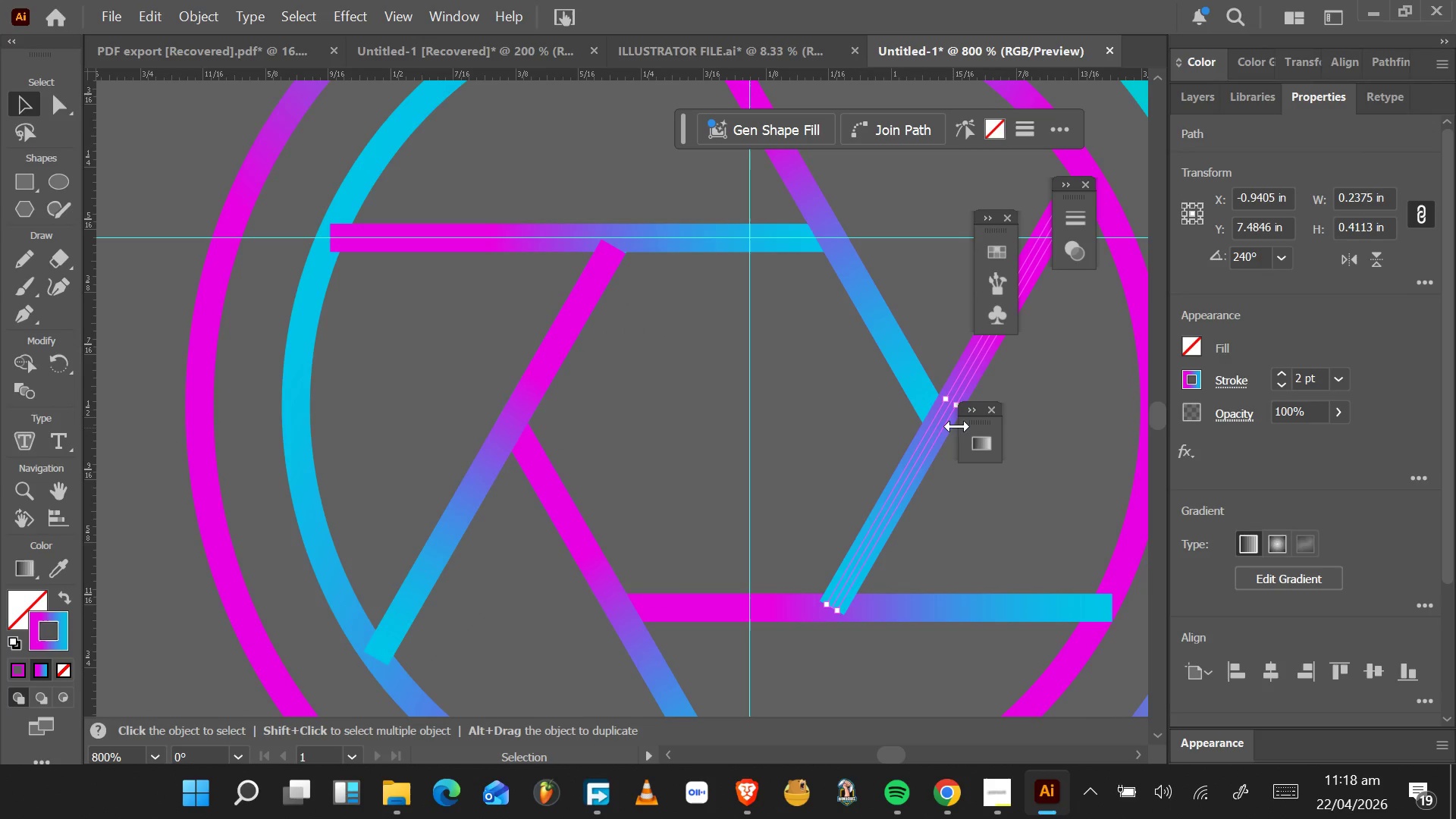 
scroll: coordinate [1048, 424], scroll_direction: up, amount: 9.0
 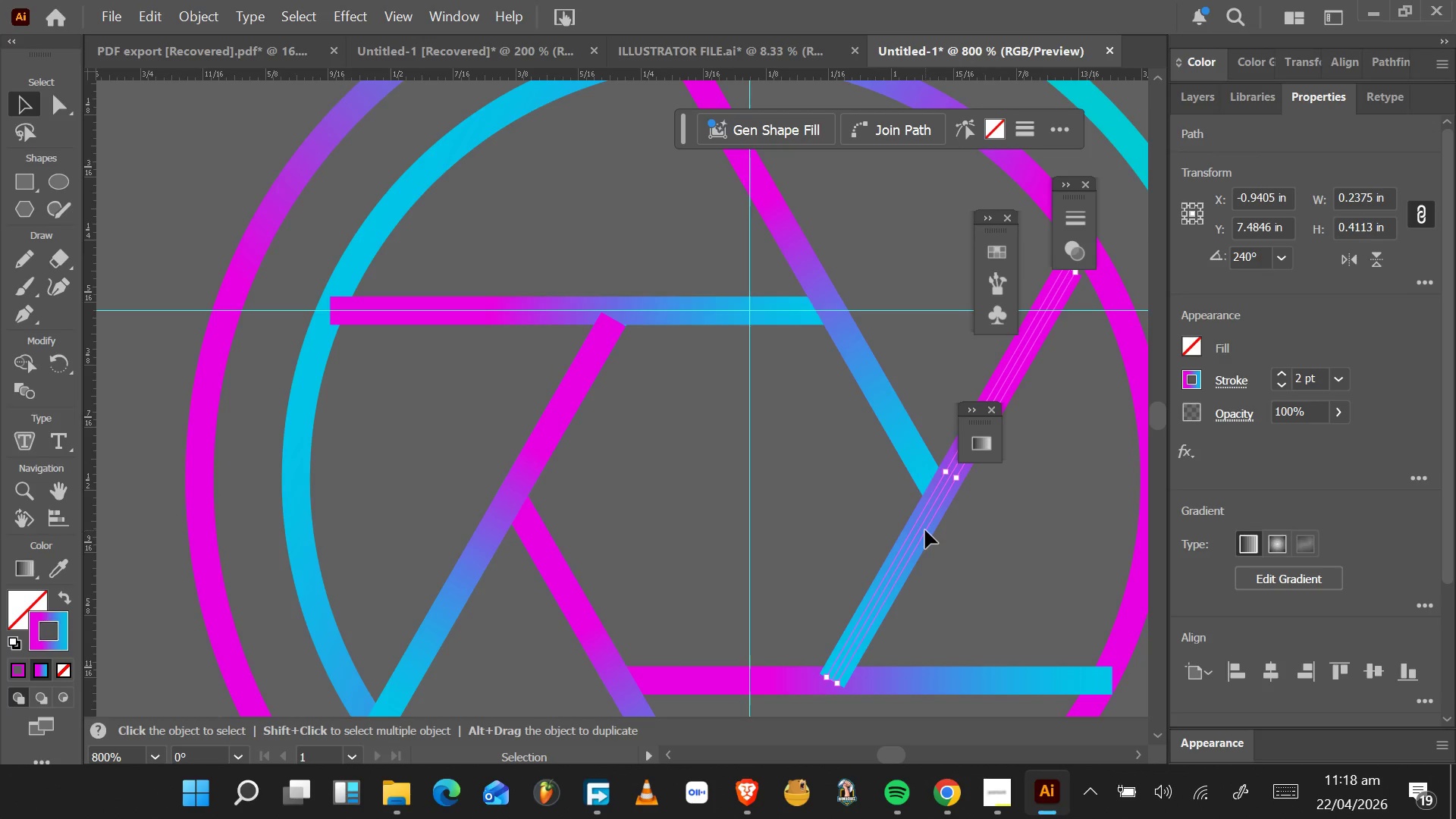 
left_click_drag(start_coordinate=[923, 524], to_coordinate=[934, 510])
 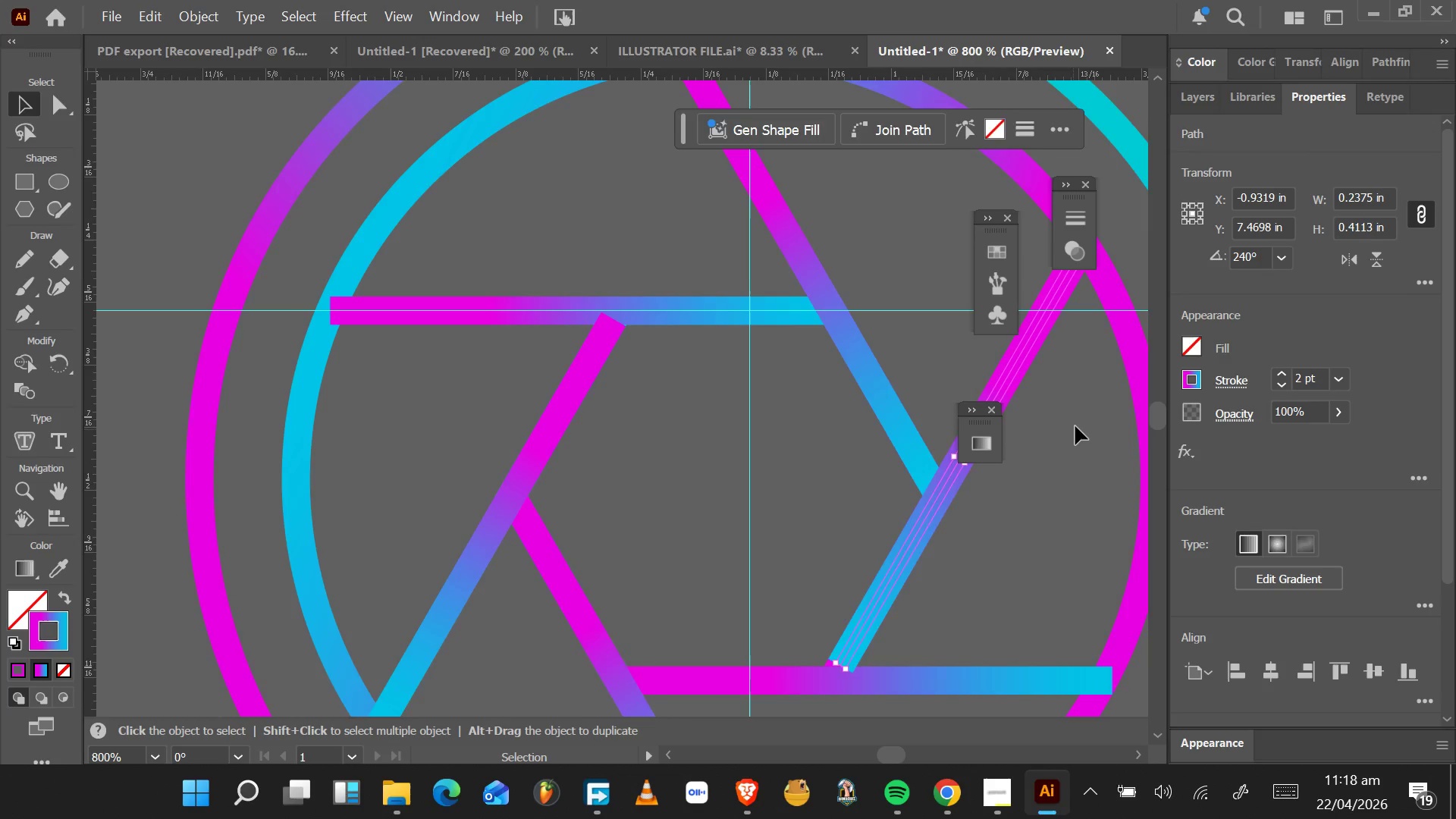 
scroll: coordinate [1078, 423], scroll_direction: up, amount: 4.0
 